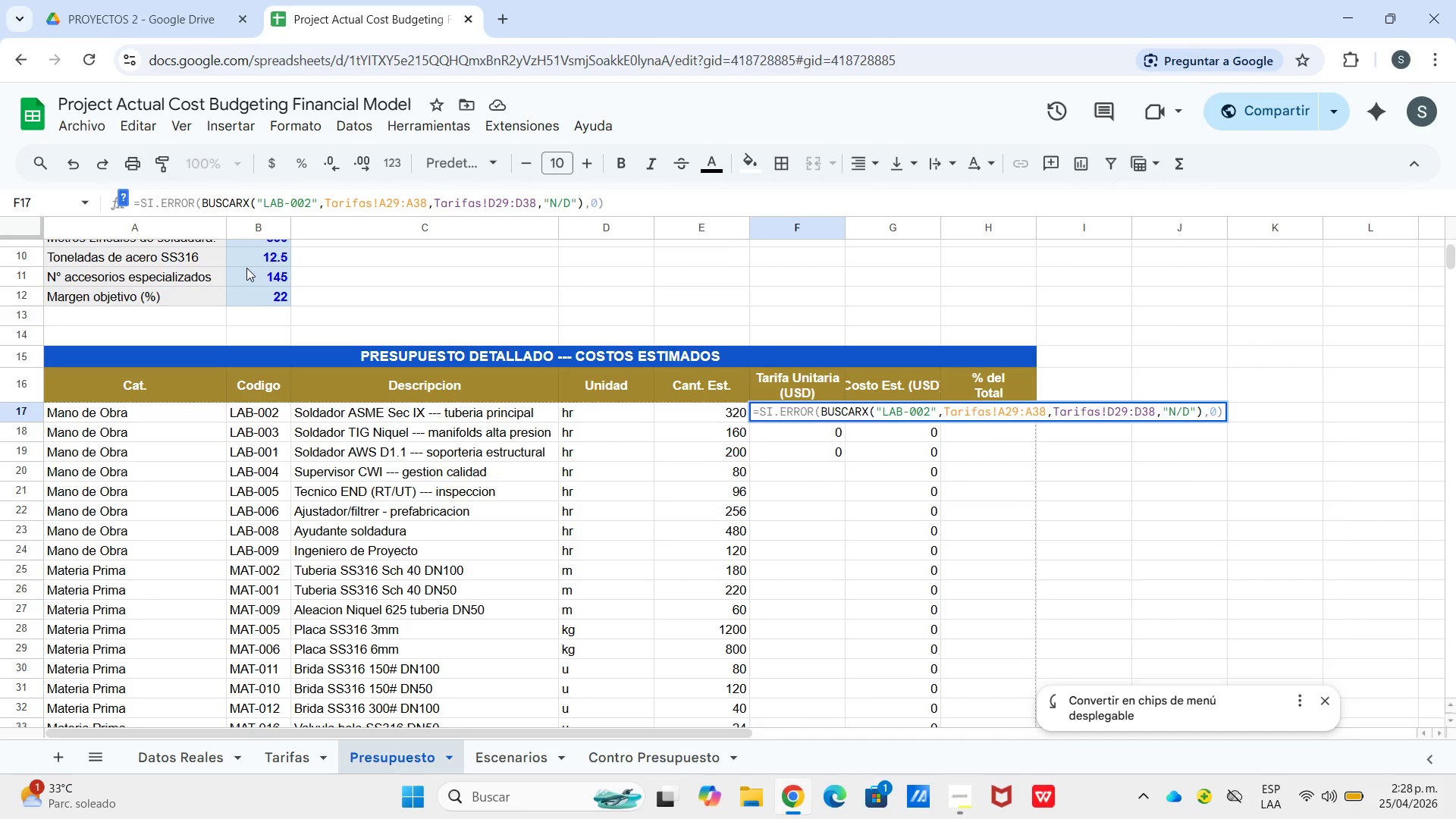 
key(Enter)
 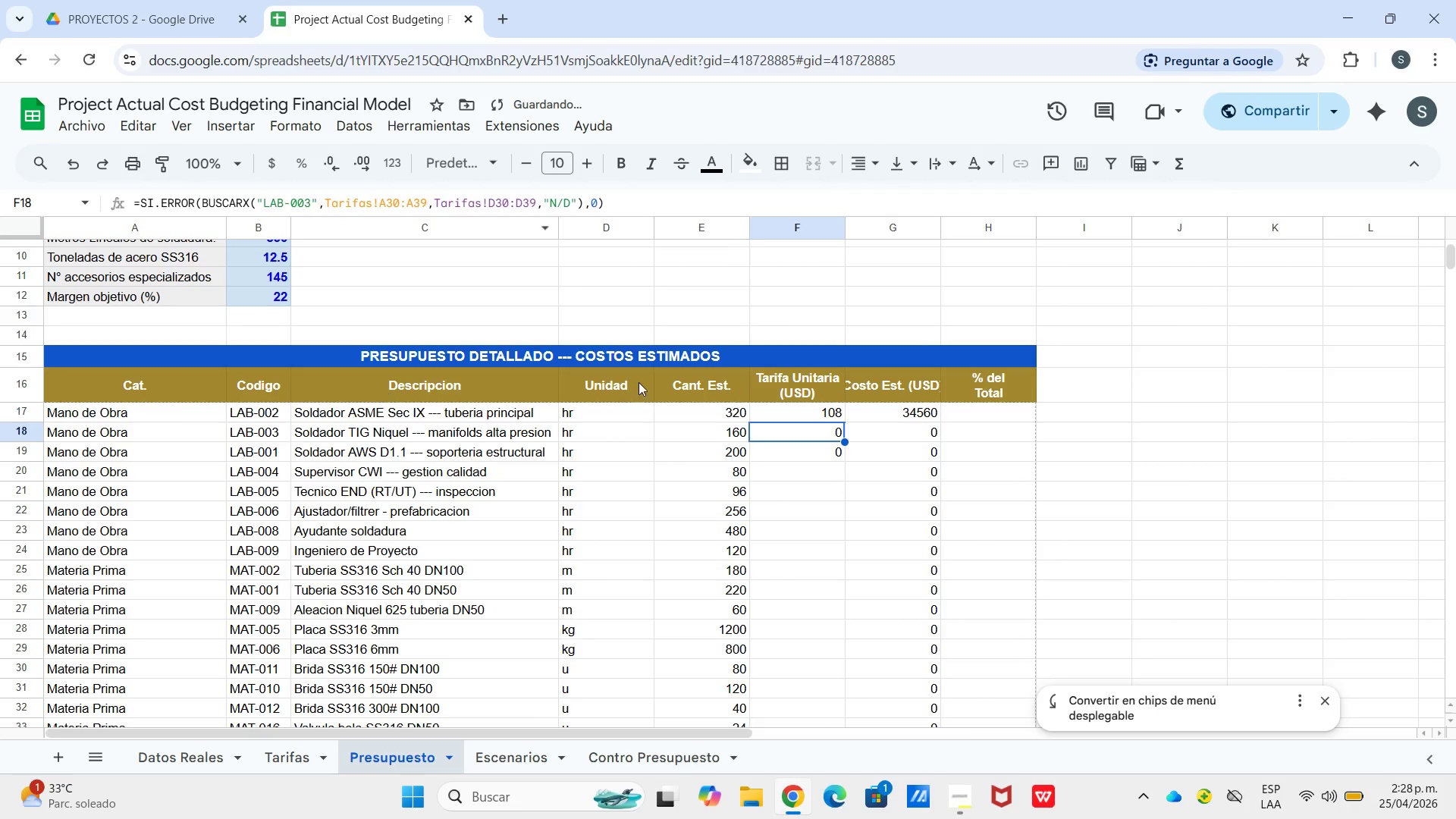 
left_click([779, 404])
 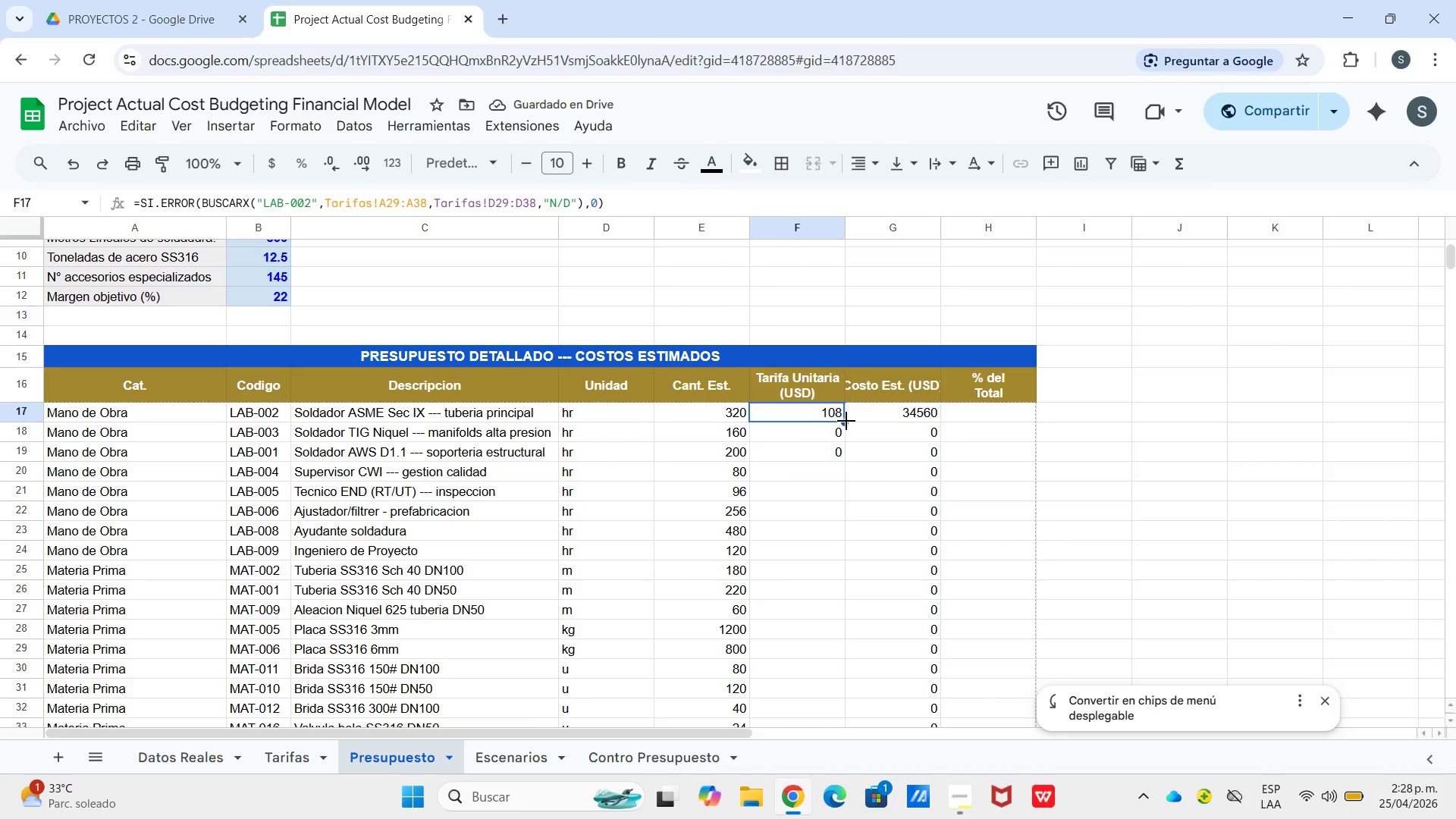 
left_click_drag(start_coordinate=[846, 421], to_coordinate=[821, 554])
 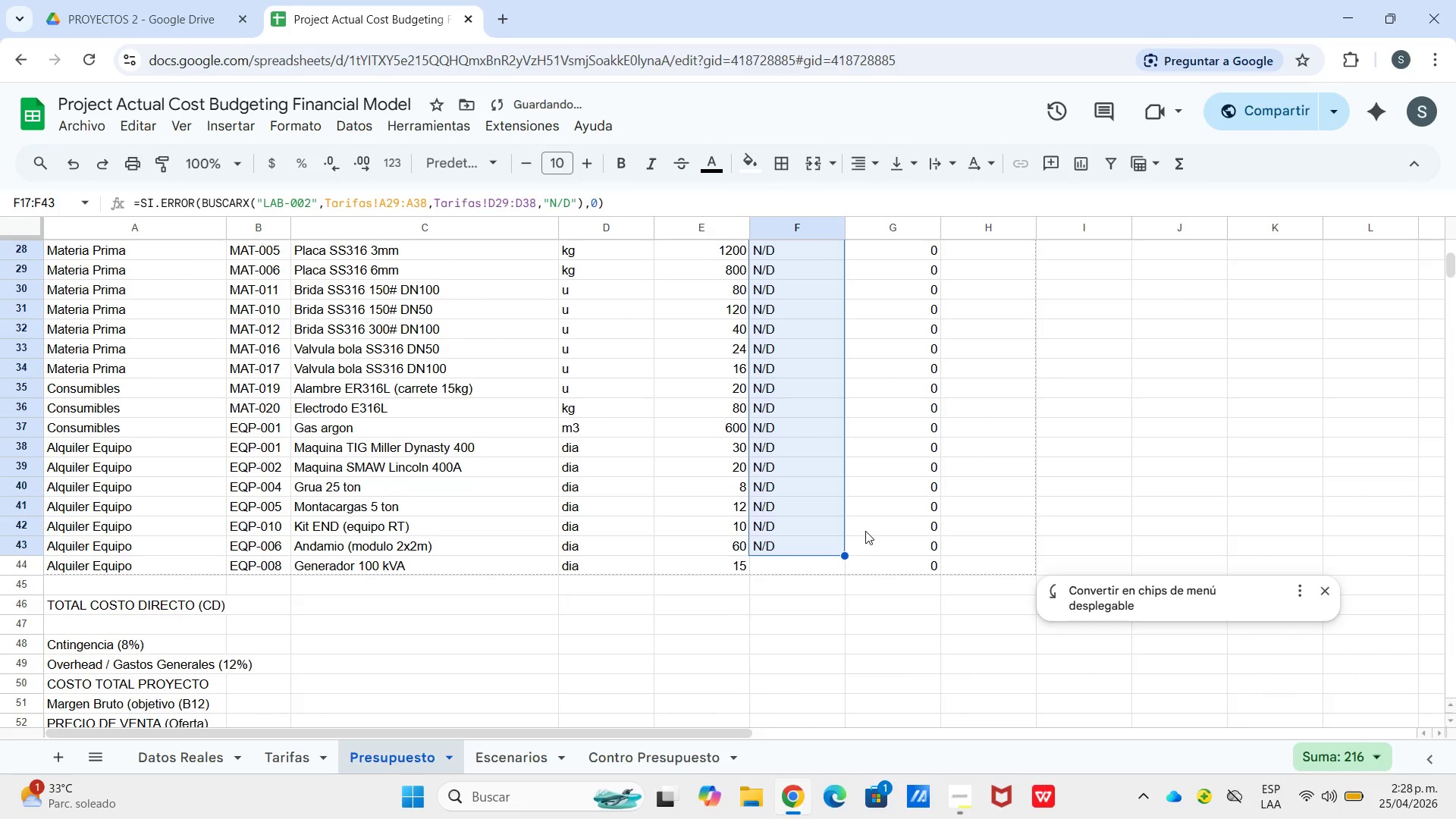 
scroll: coordinate [816, 479], scroll_direction: down, amount: 4.0
 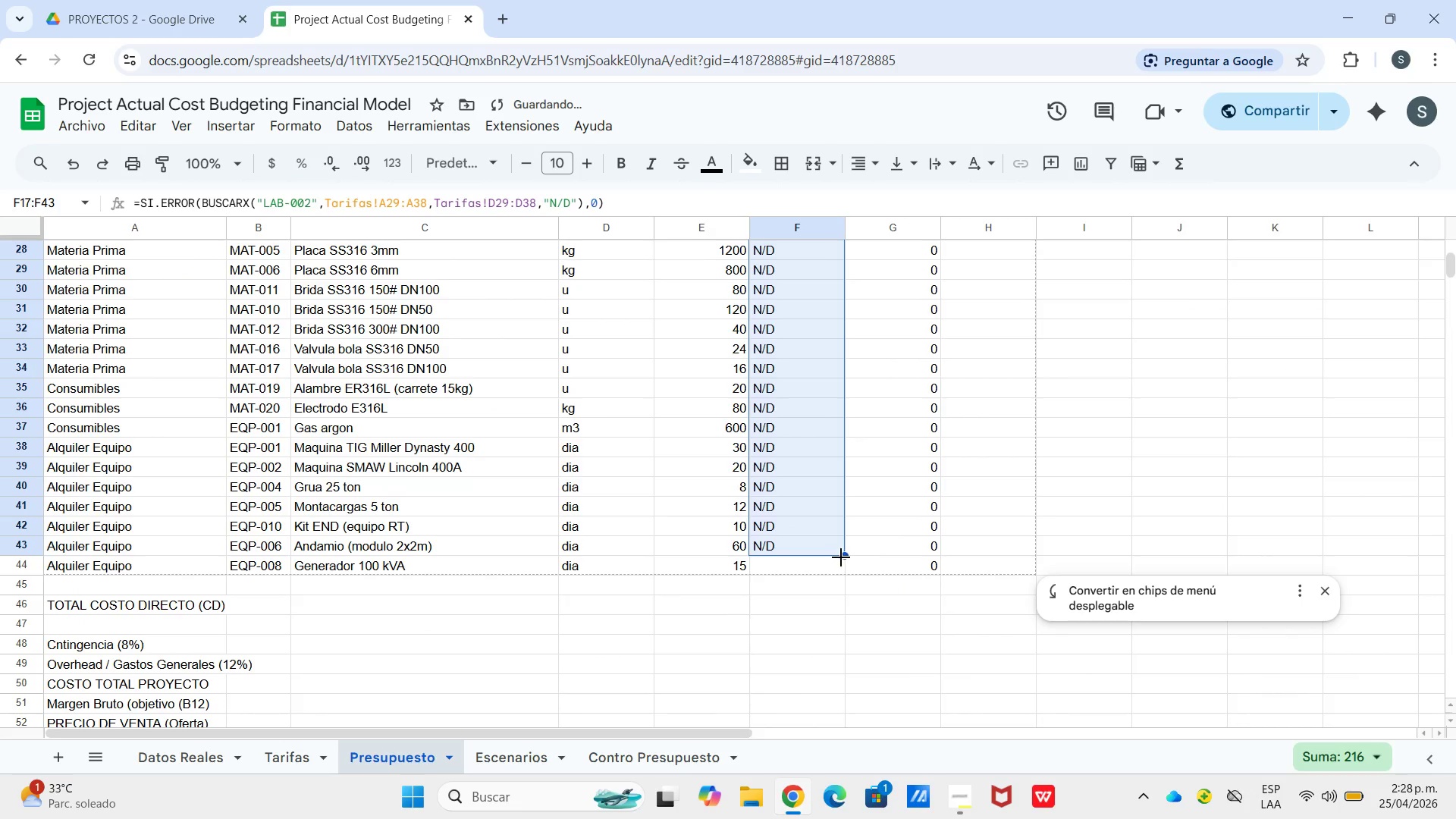 
left_click_drag(start_coordinate=[844, 555], to_coordinate=[838, 563])
 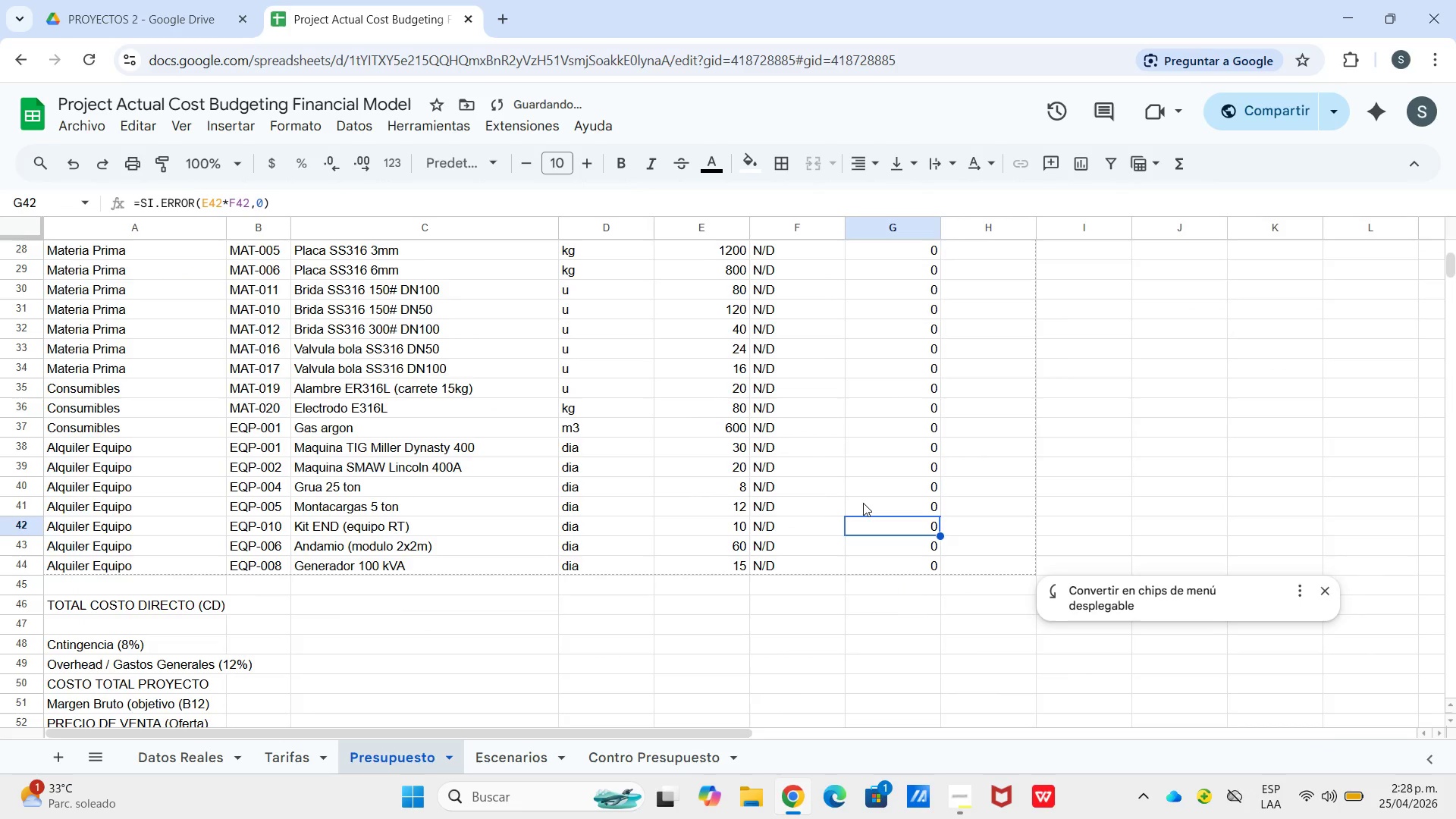 
scroll: coordinate [840, 470], scroll_direction: up, amount: 3.0
 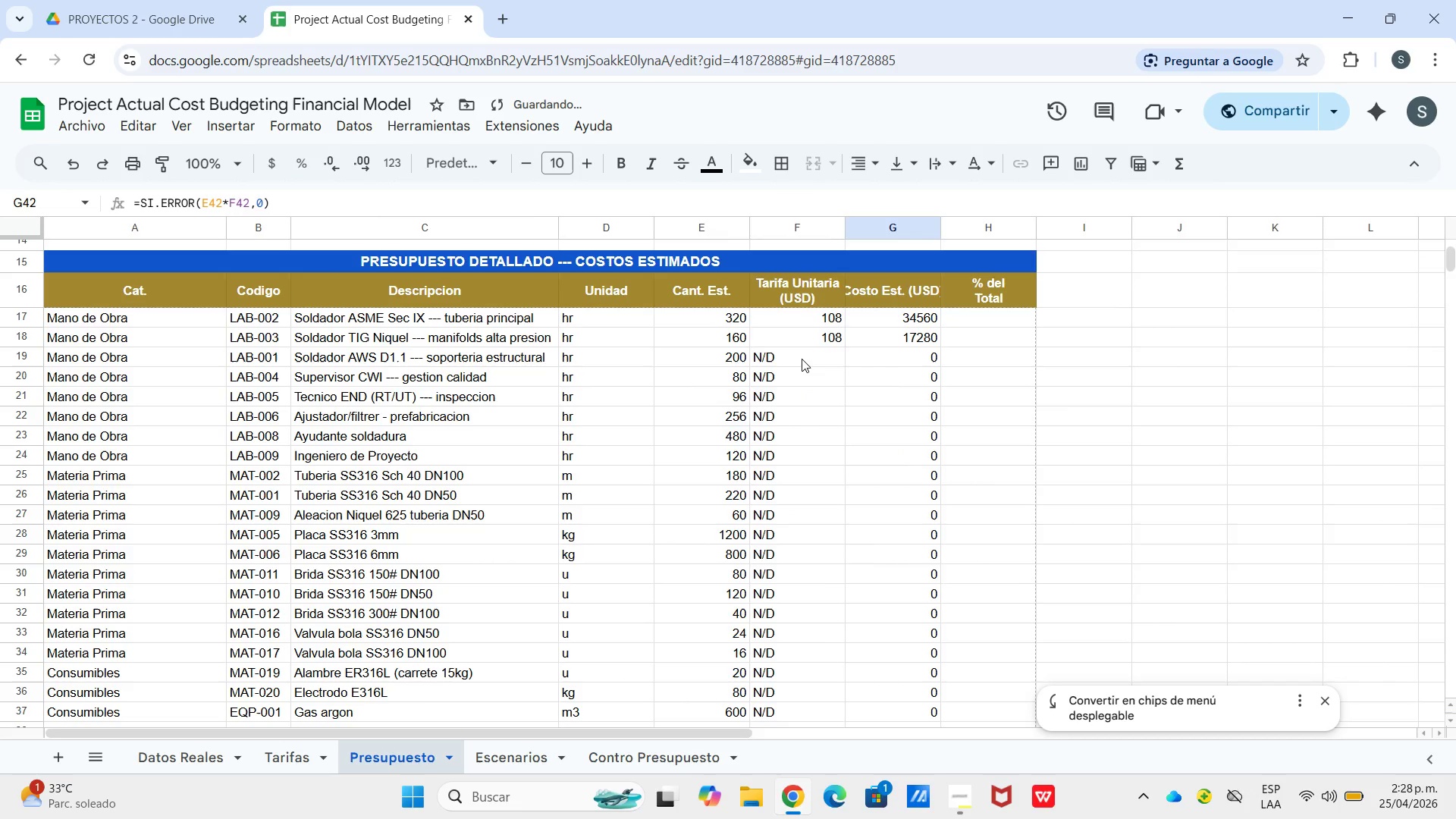 
left_click([802, 359])
 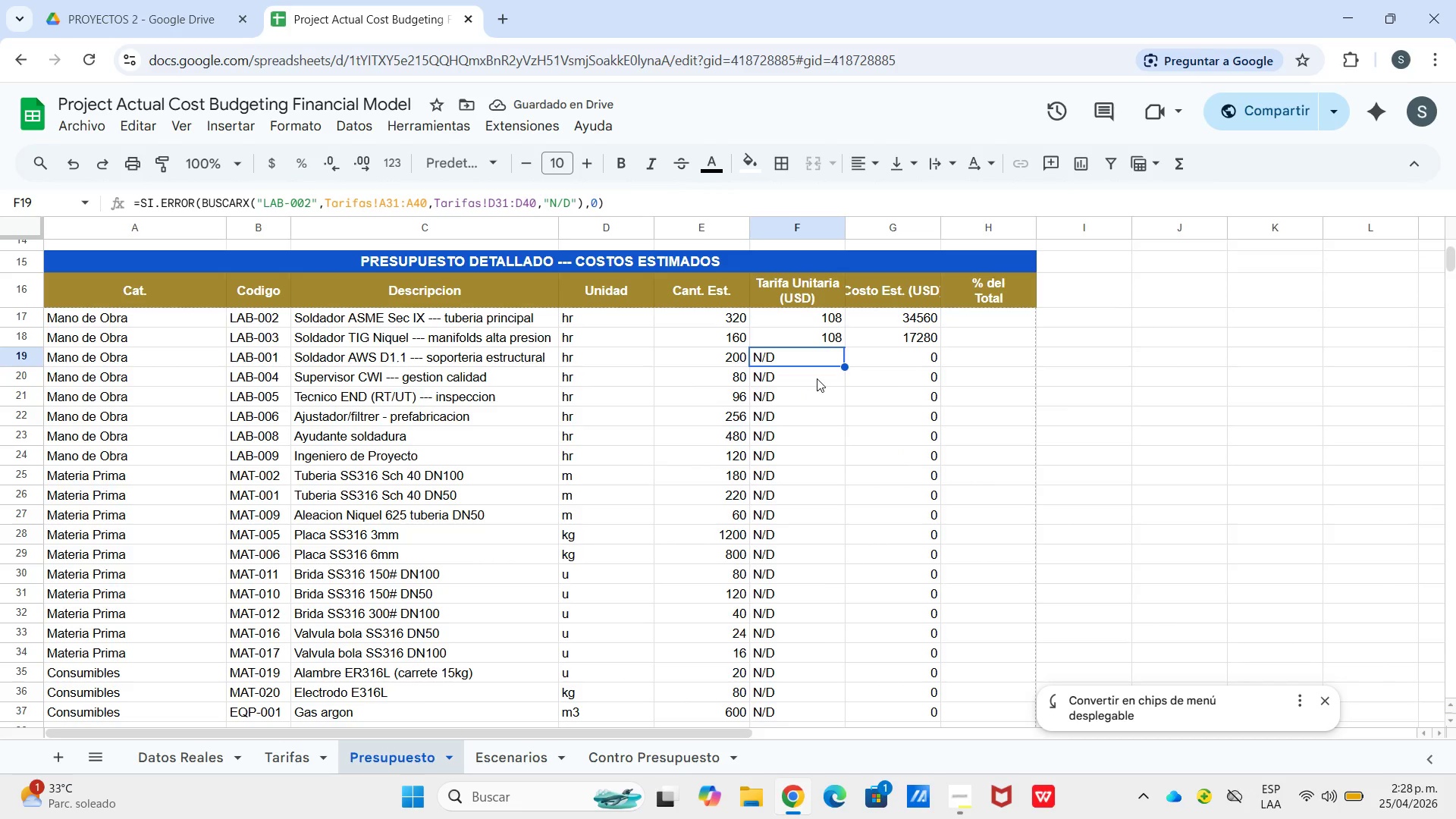 
key(Backspace)
 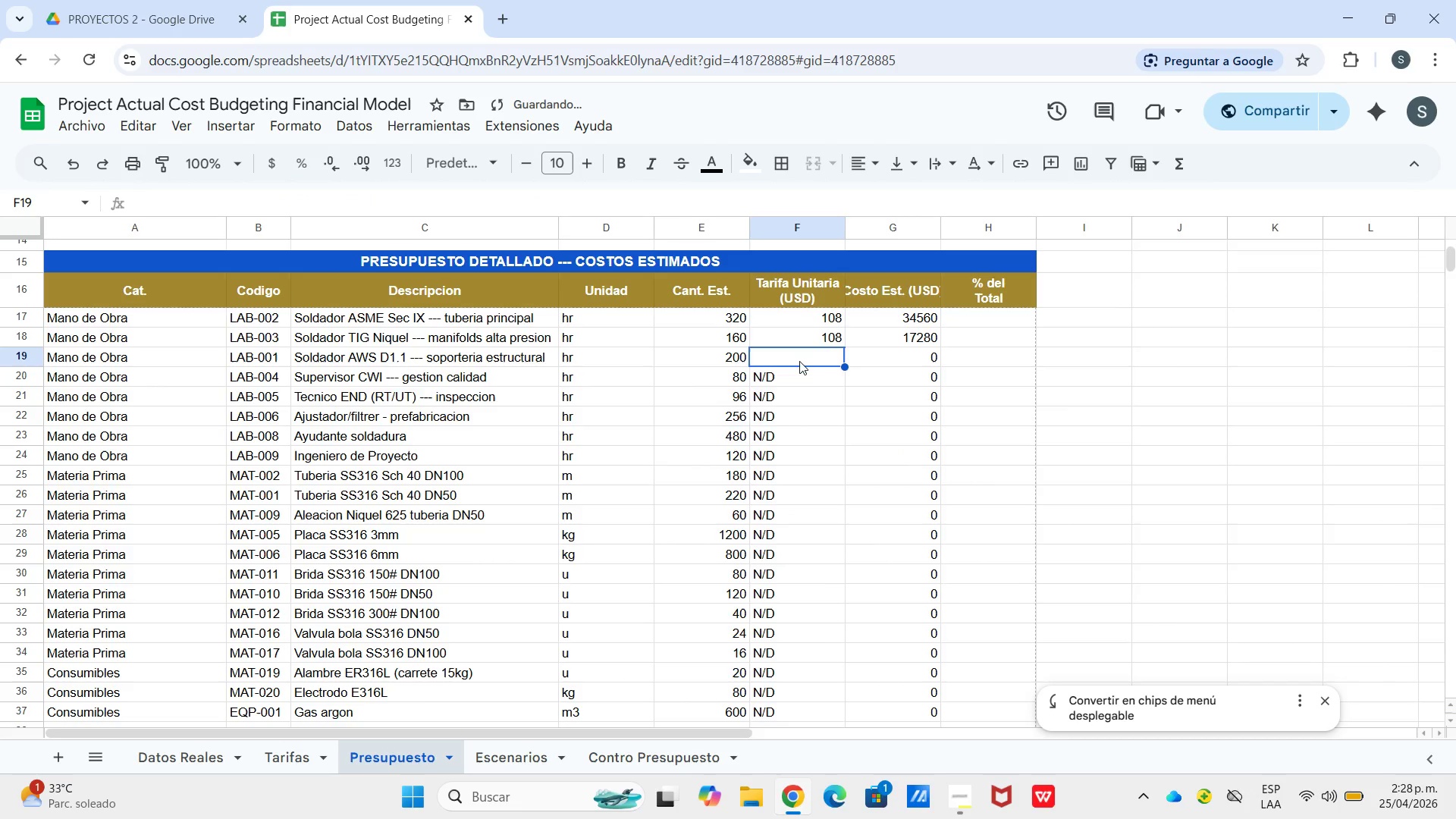 
left_click_drag(start_coordinate=[799, 361], to_coordinate=[795, 378])
 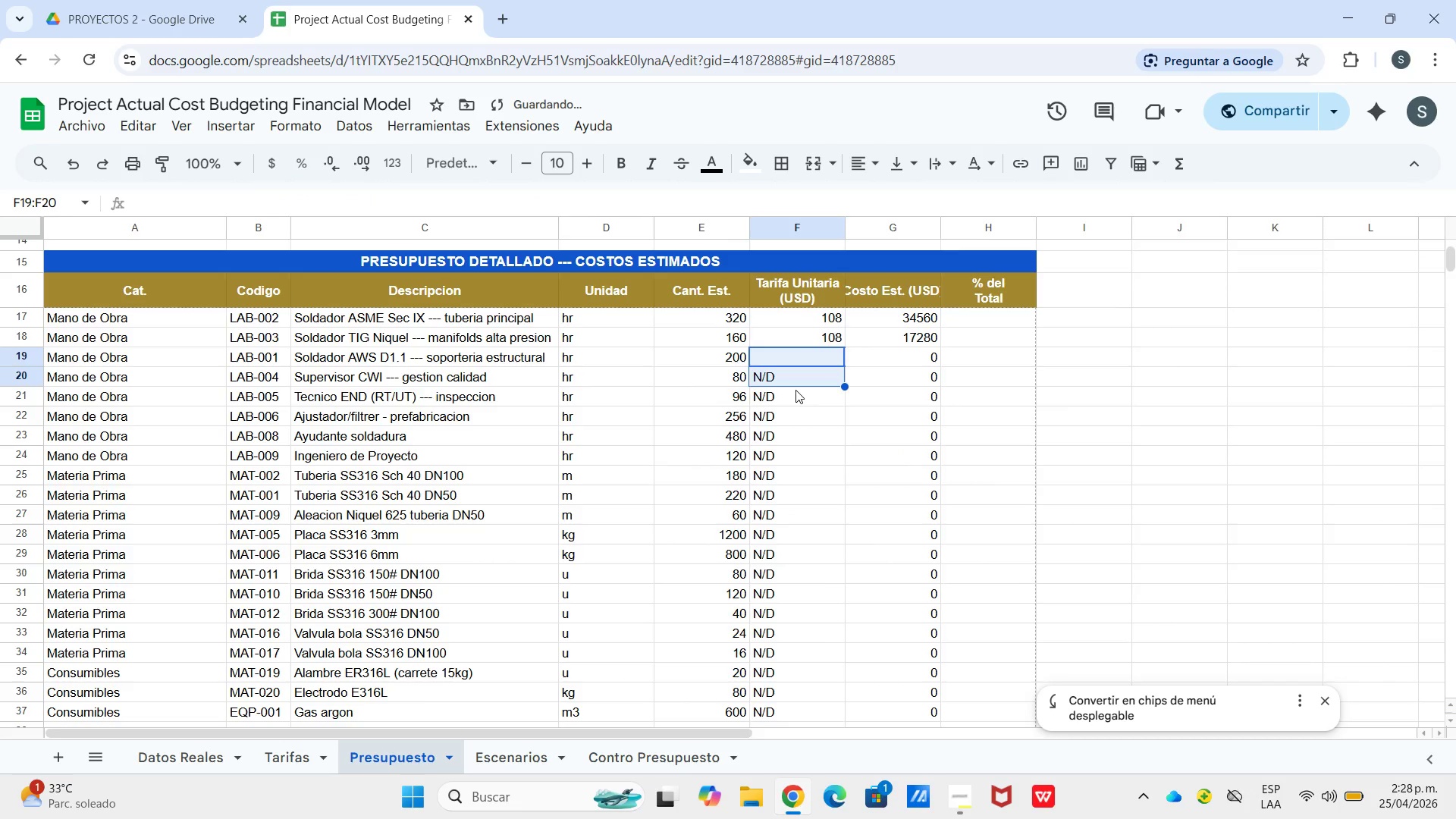 
double_click([795, 390])
 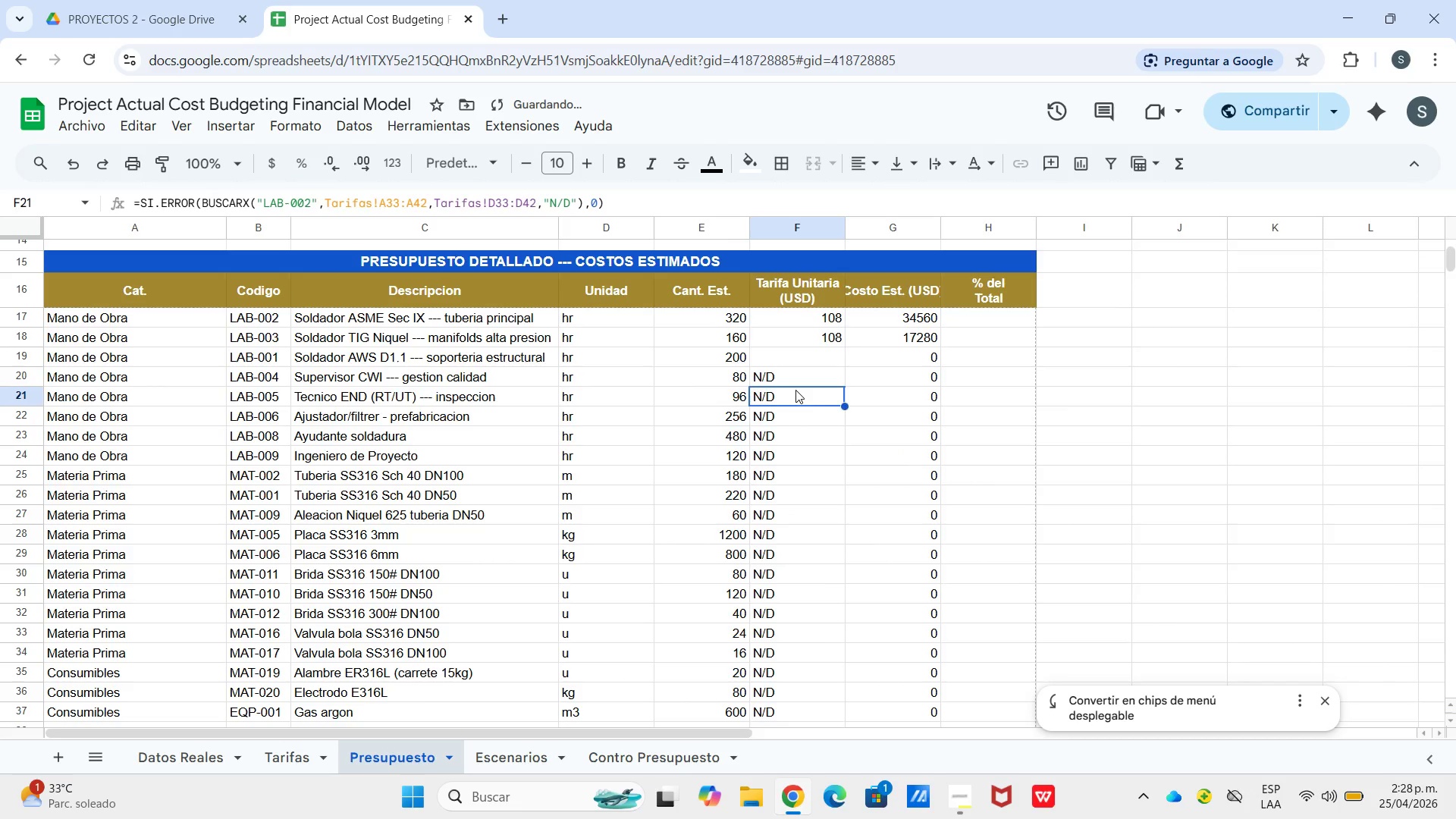 
key(Backspace)
 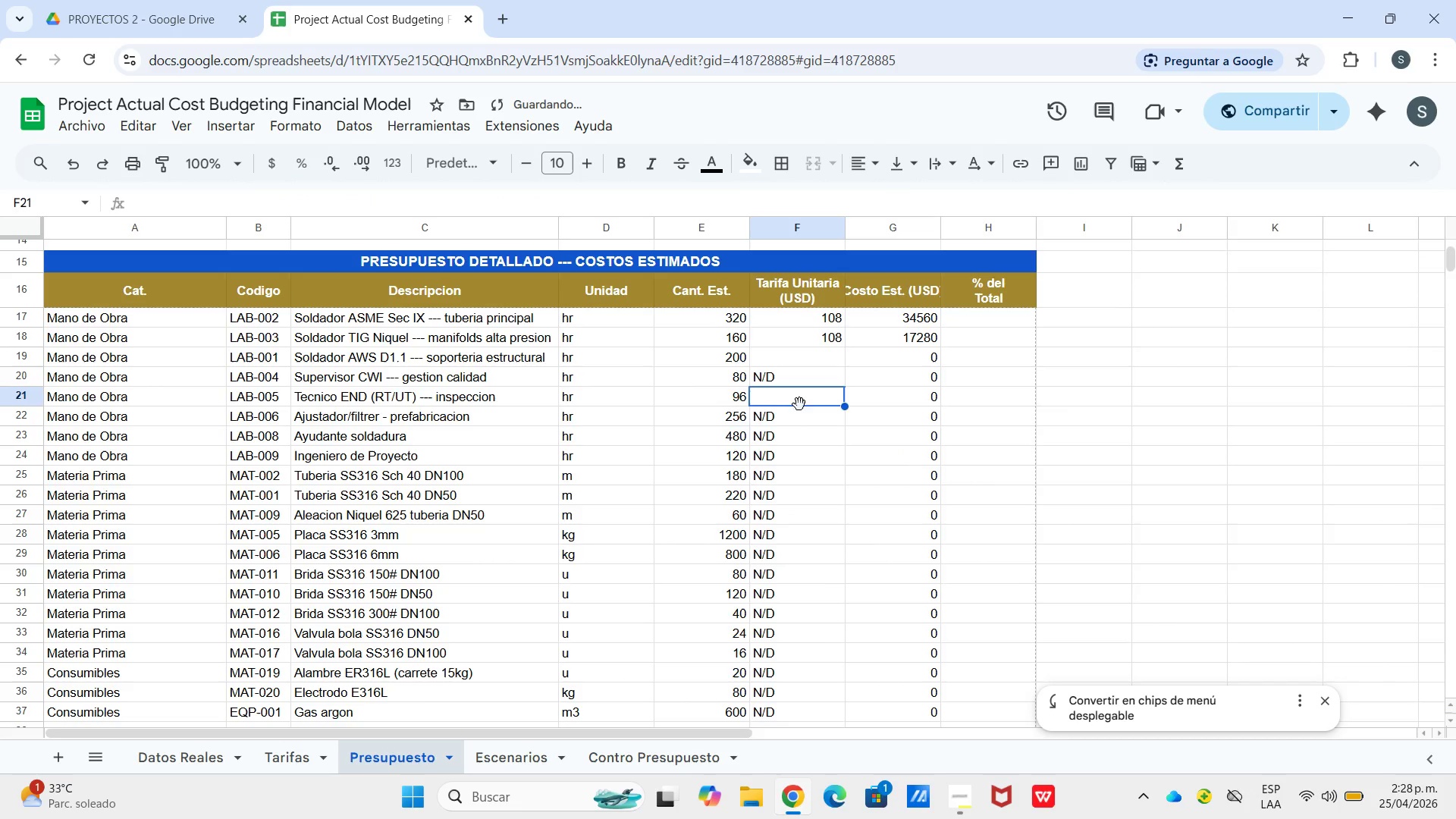 
left_click_drag(start_coordinate=[799, 403], to_coordinate=[799, 400])
 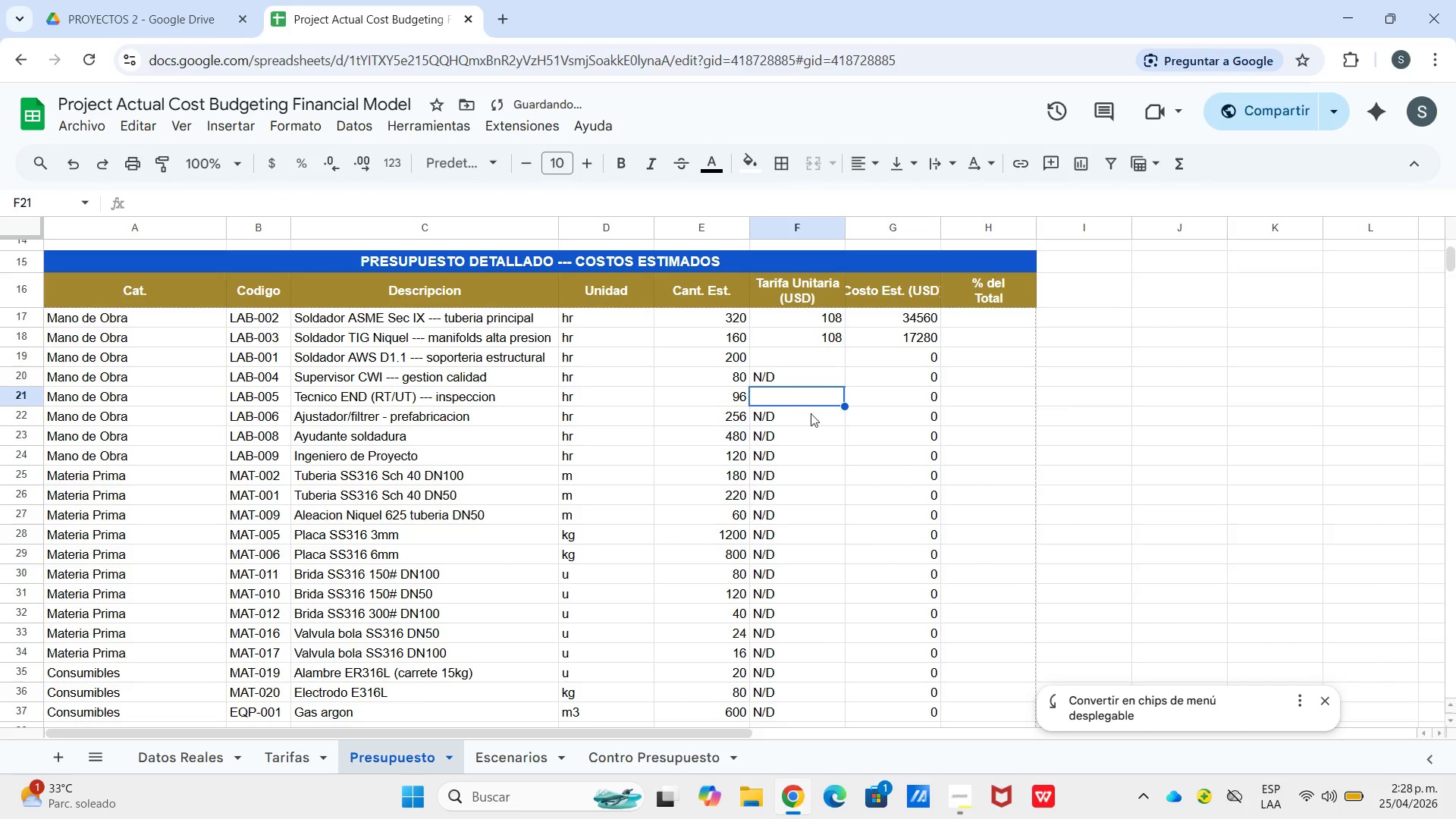 
key(Backspace)
 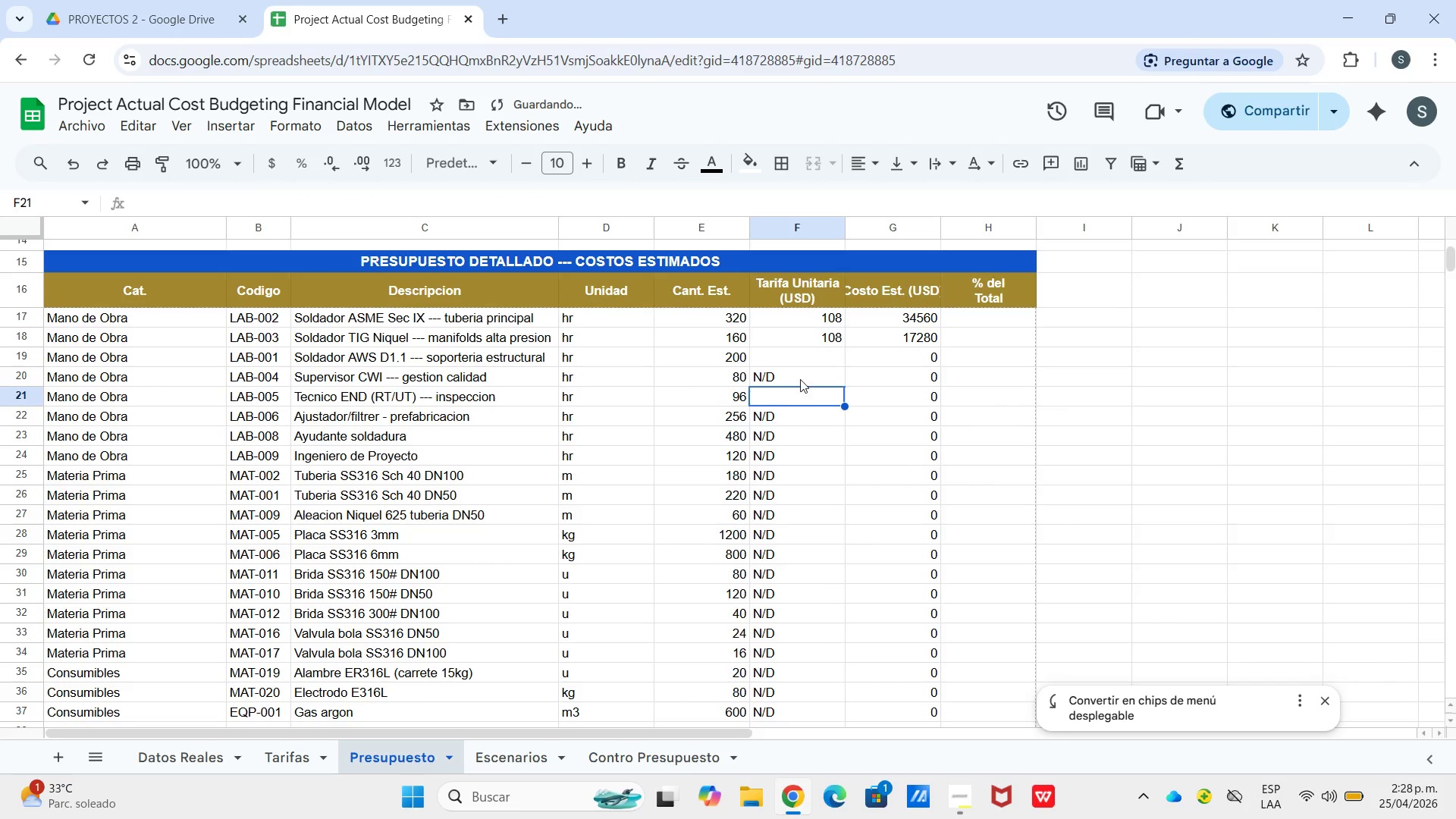 
left_click([799, 377])
 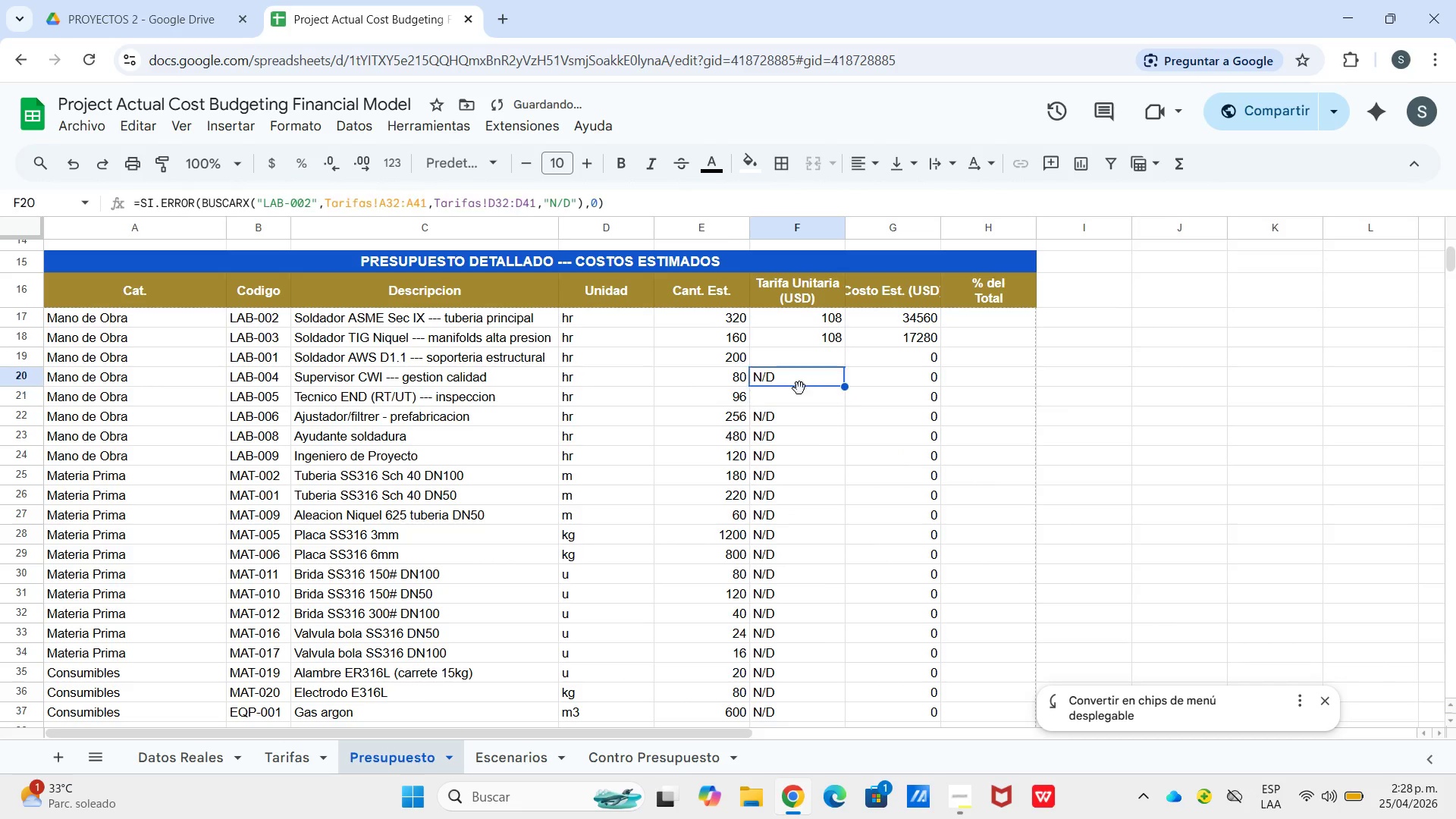 
key(Backspace)
 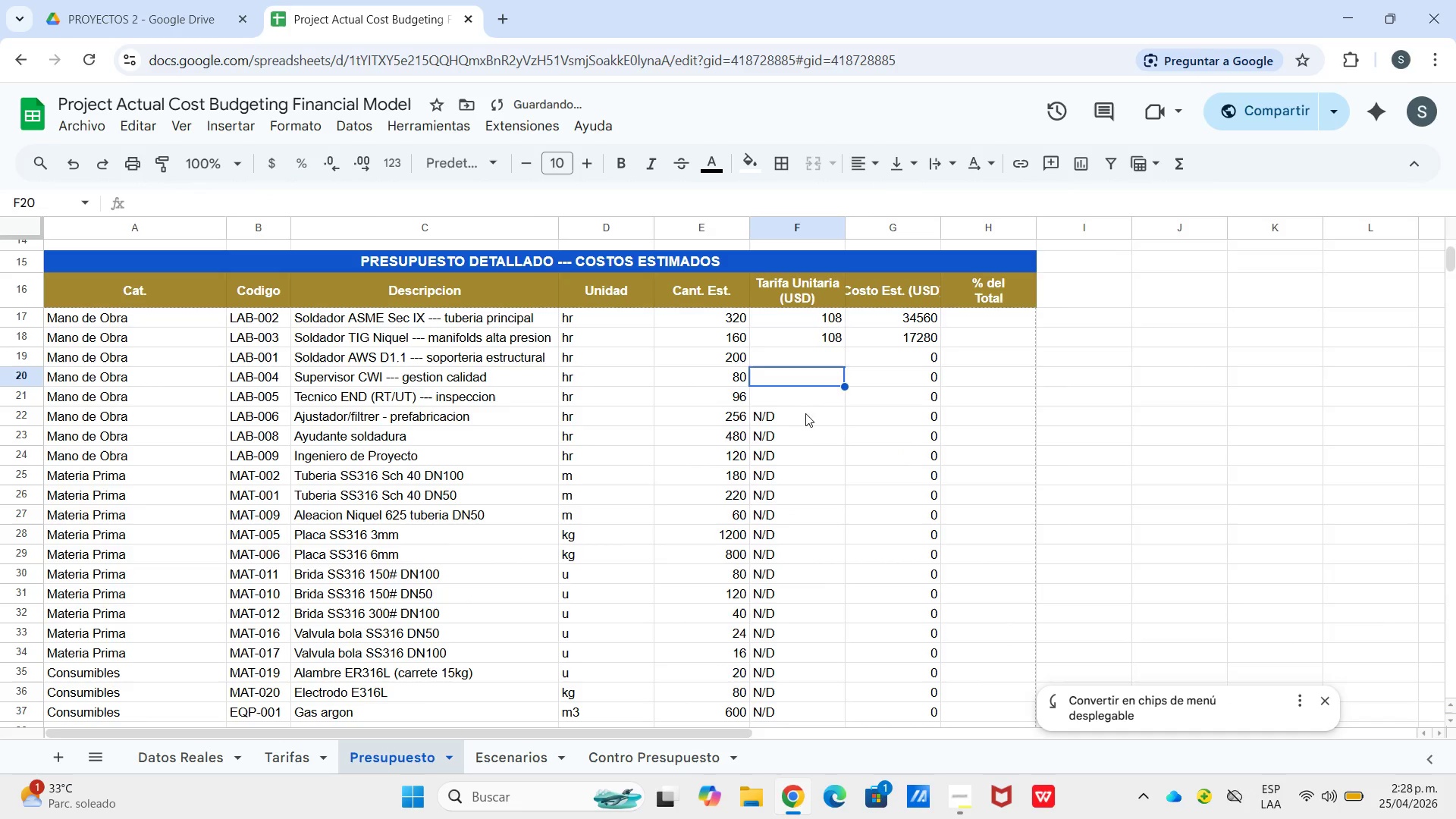 
left_click([805, 413])
 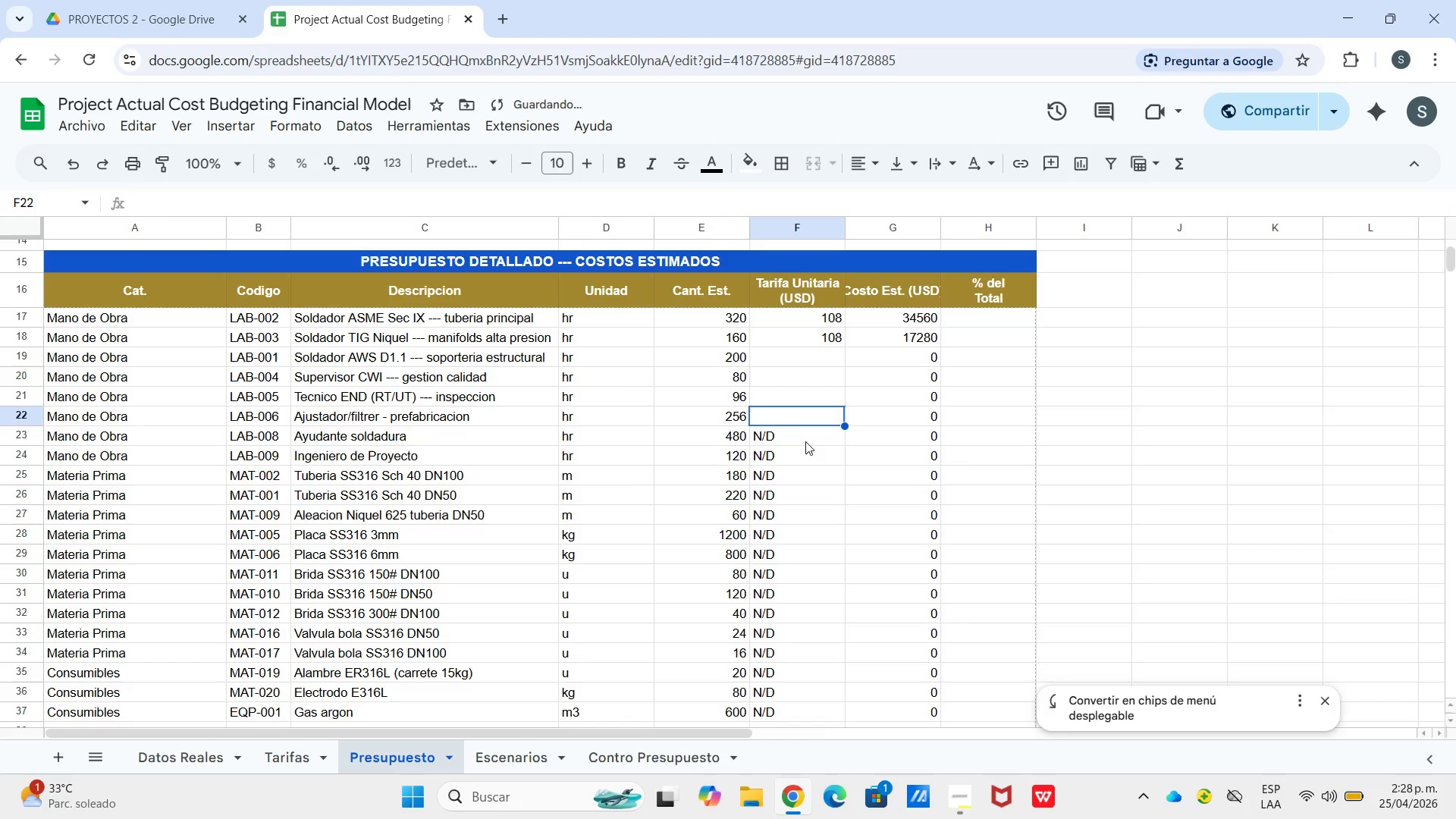 
key(Backspace)
 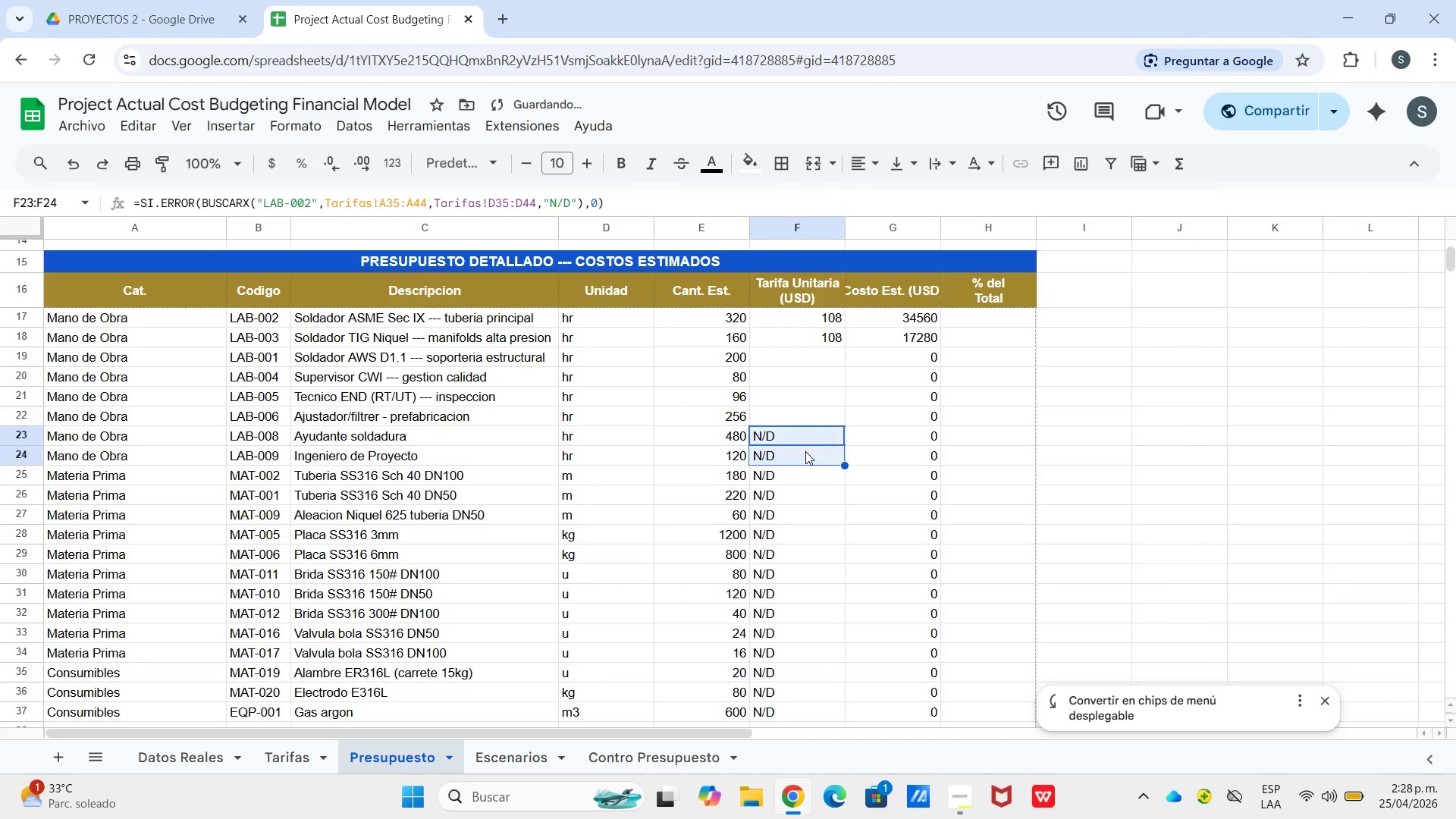 
key(Backspace)
 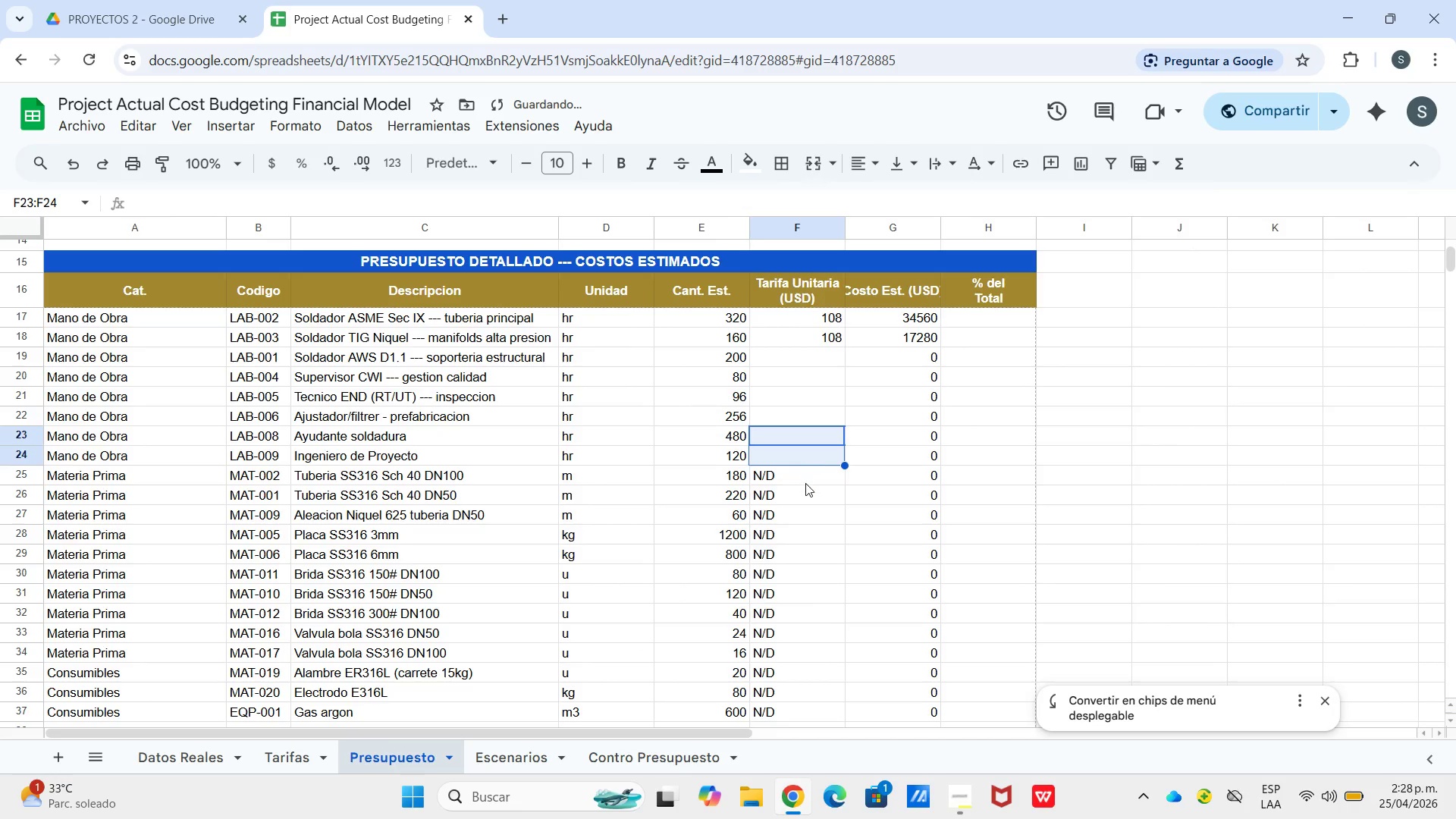 
left_click_drag(start_coordinate=[805, 475], to_coordinate=[807, 491])
 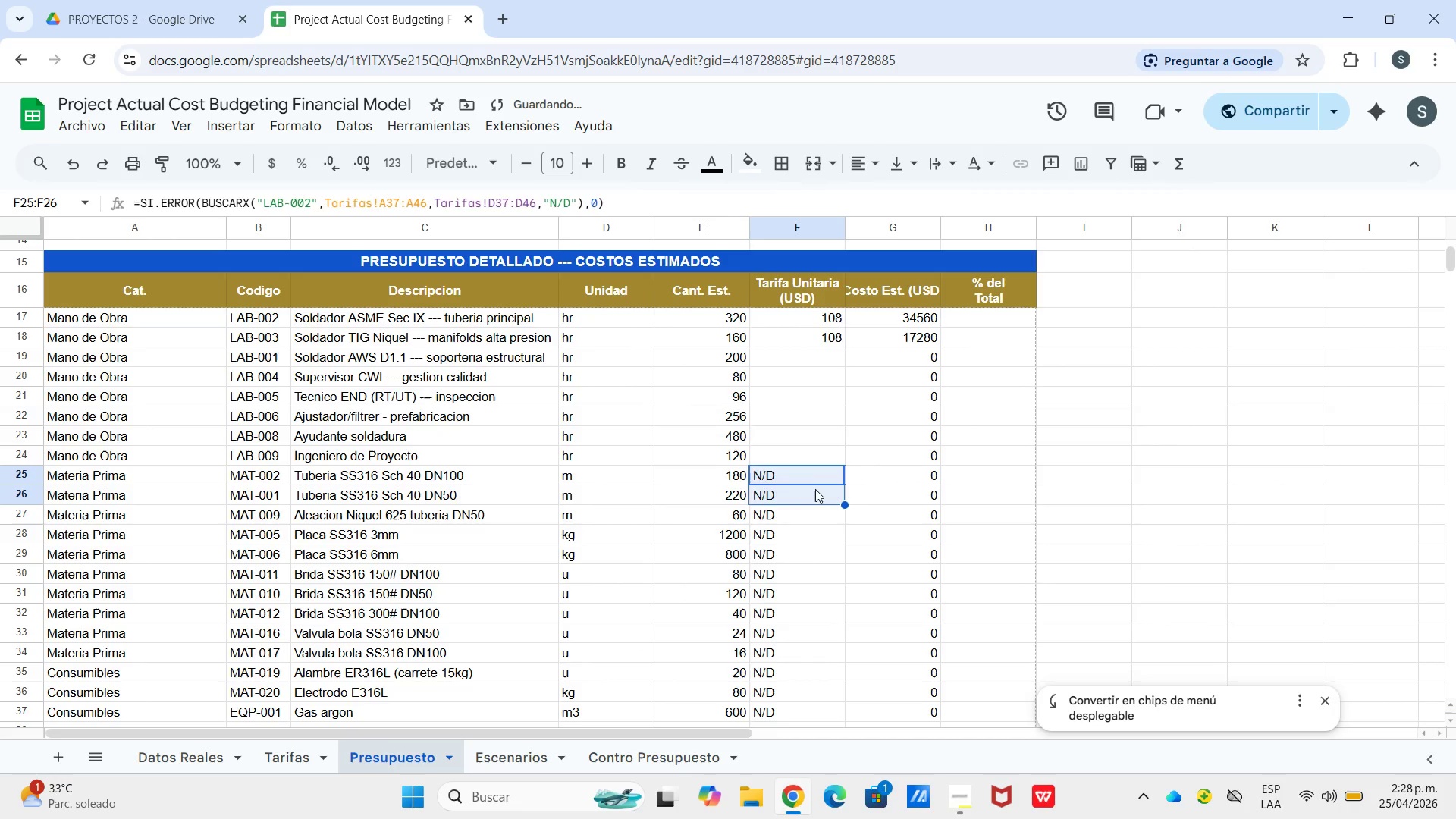 
key(Backspace)
 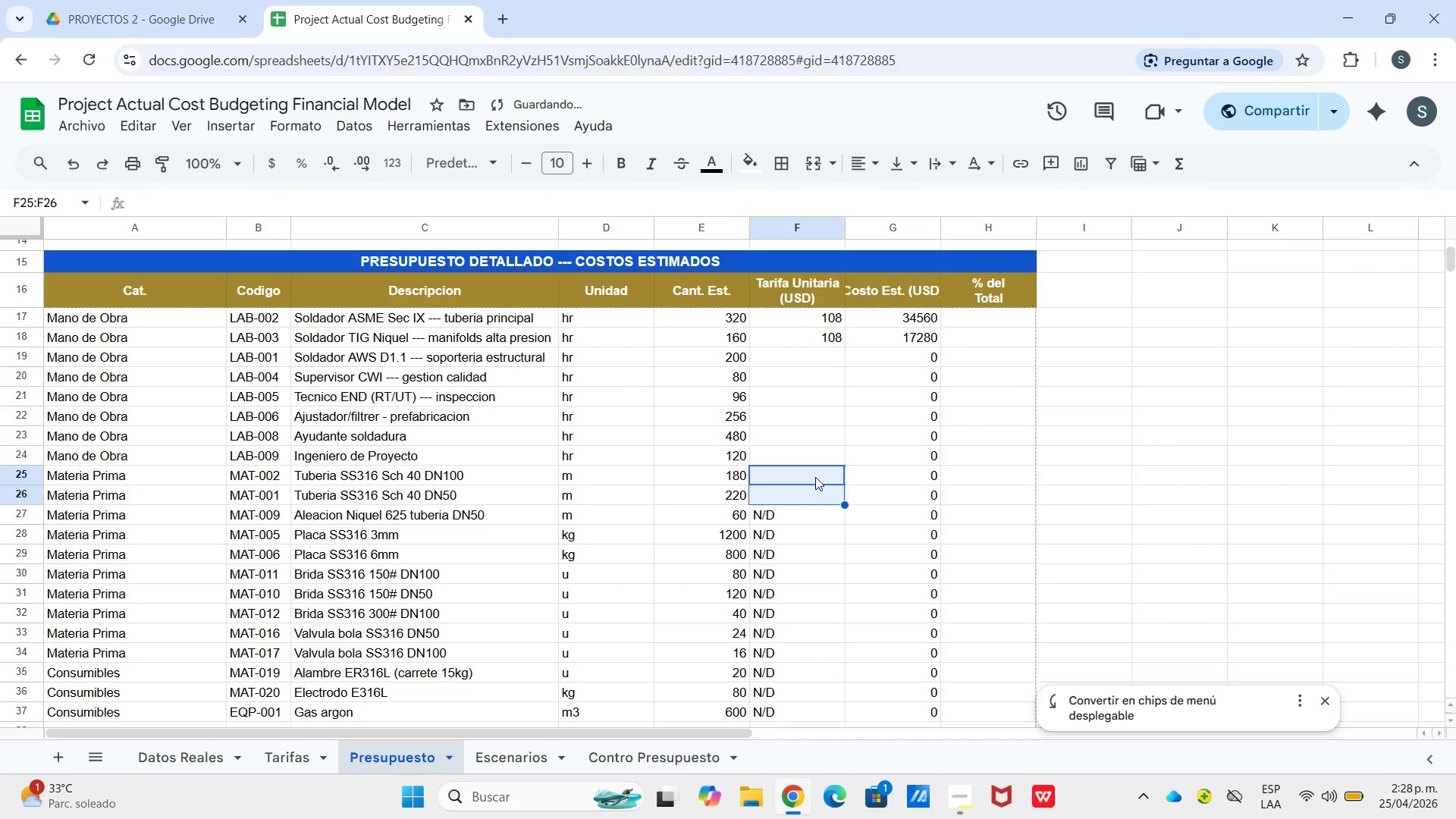 
left_click_drag(start_coordinate=[815, 477], to_coordinate=[813, 665])
 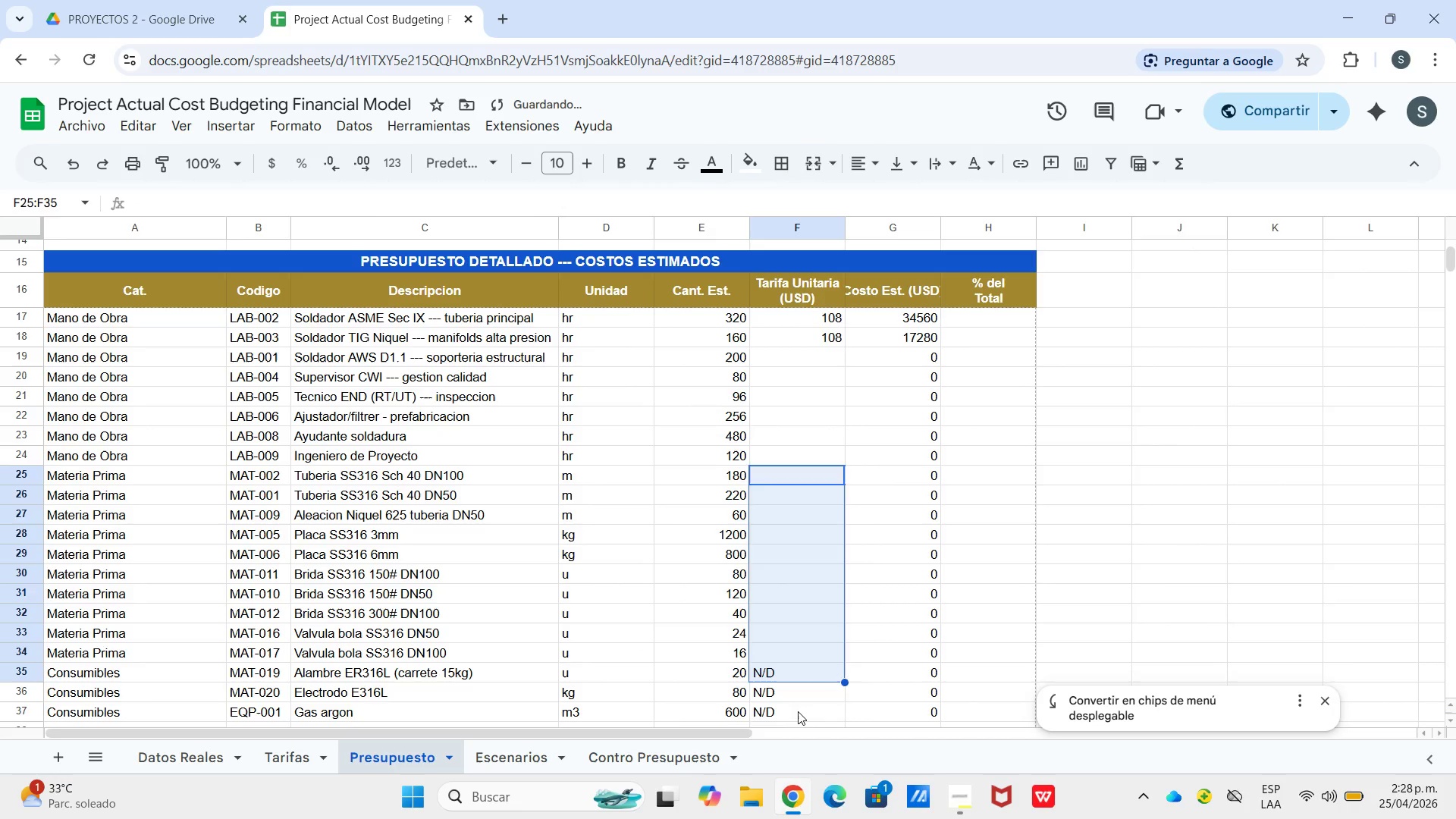 
key(Backspace)
 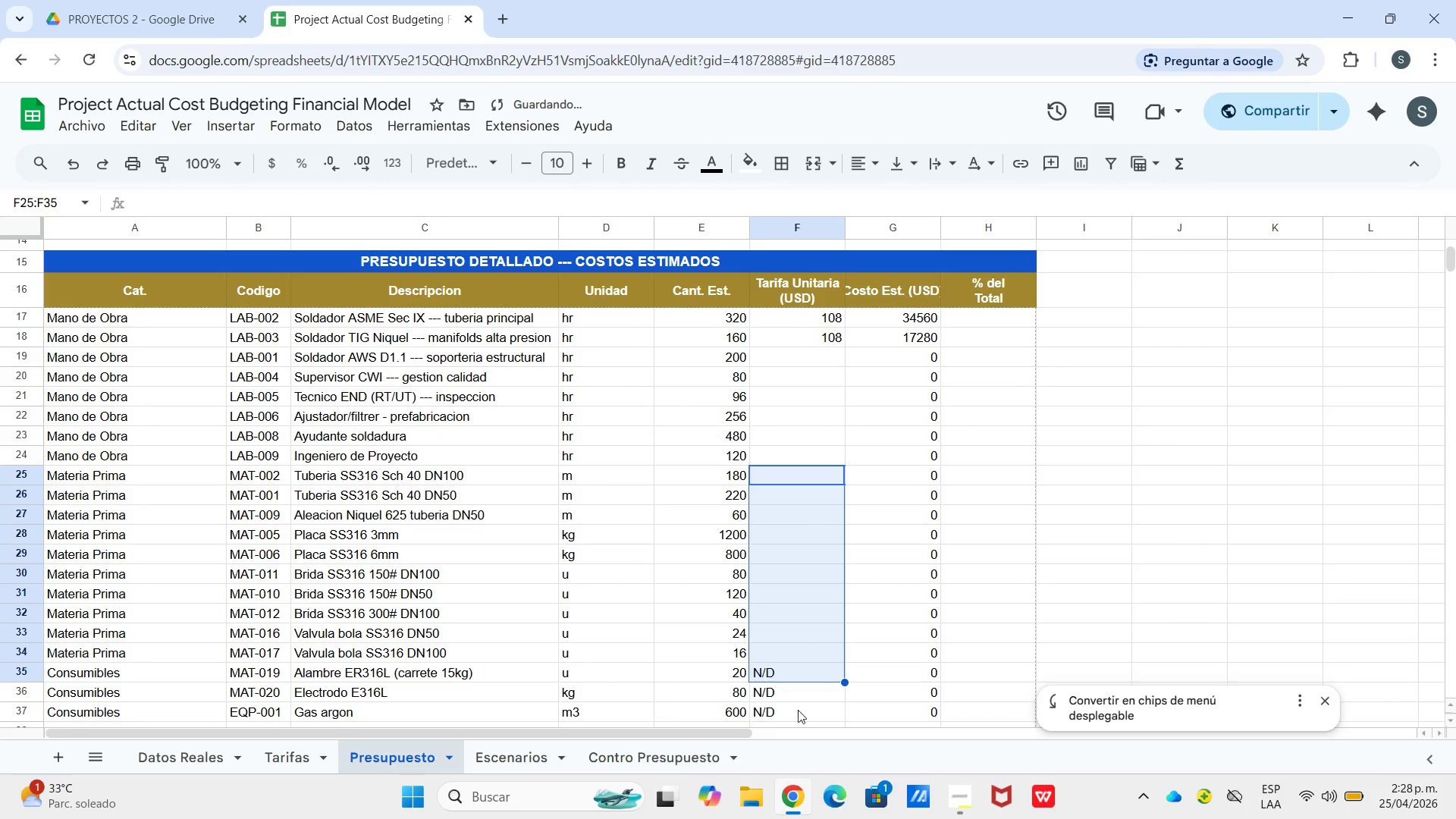 
left_click_drag(start_coordinate=[798, 711], to_coordinate=[797, 715])
 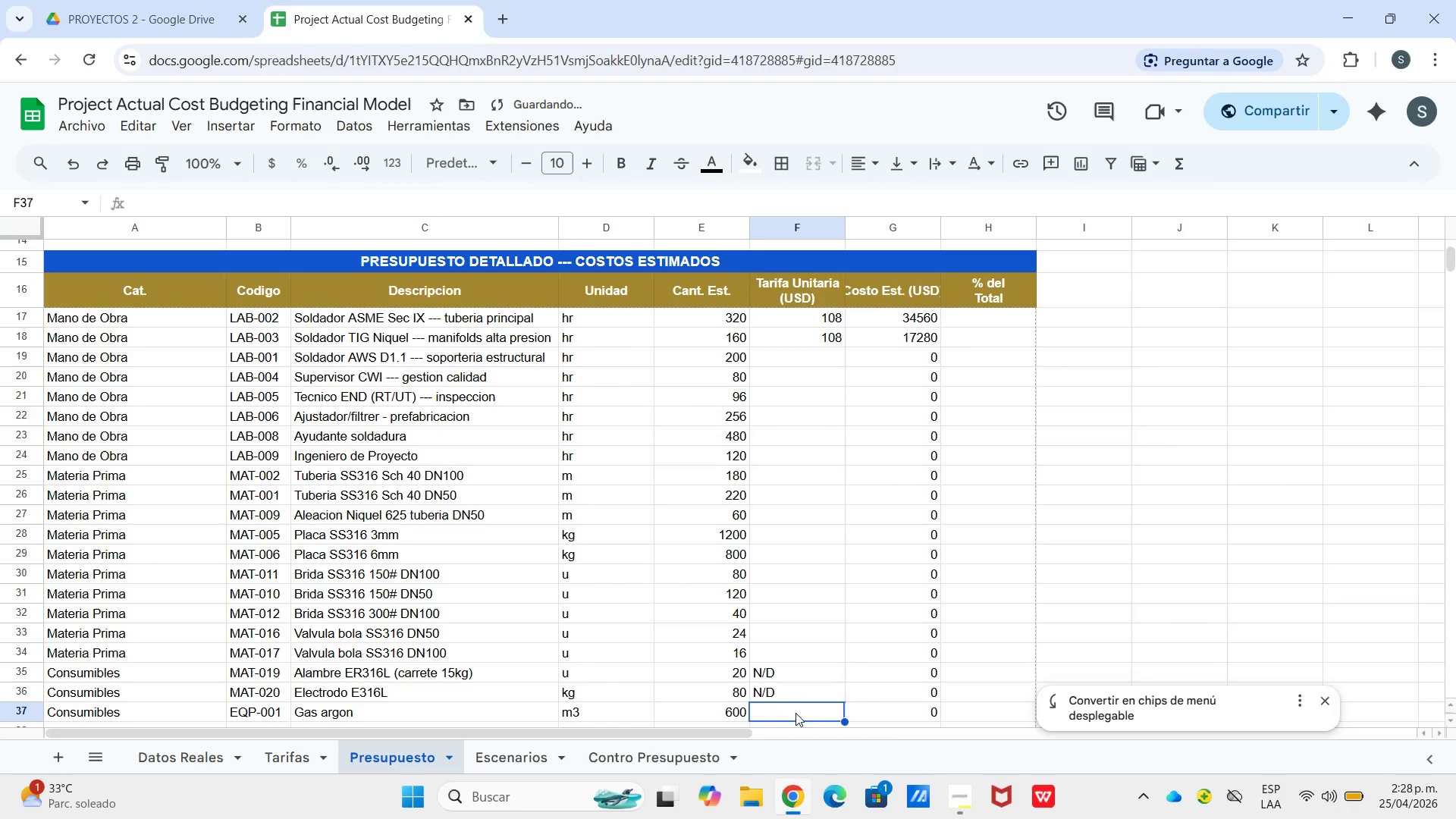 
key(Backspace)
 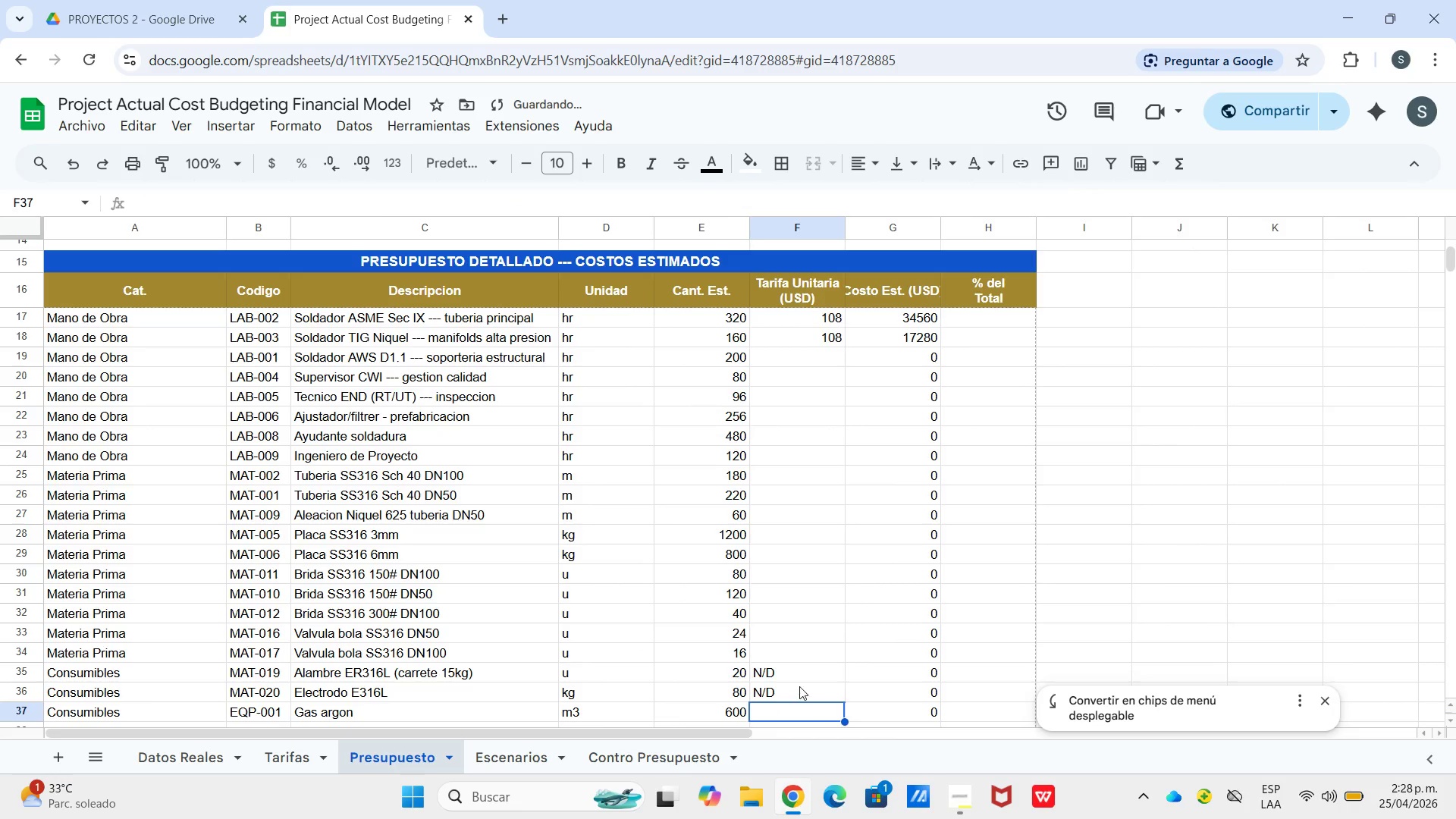 
left_click([799, 686])
 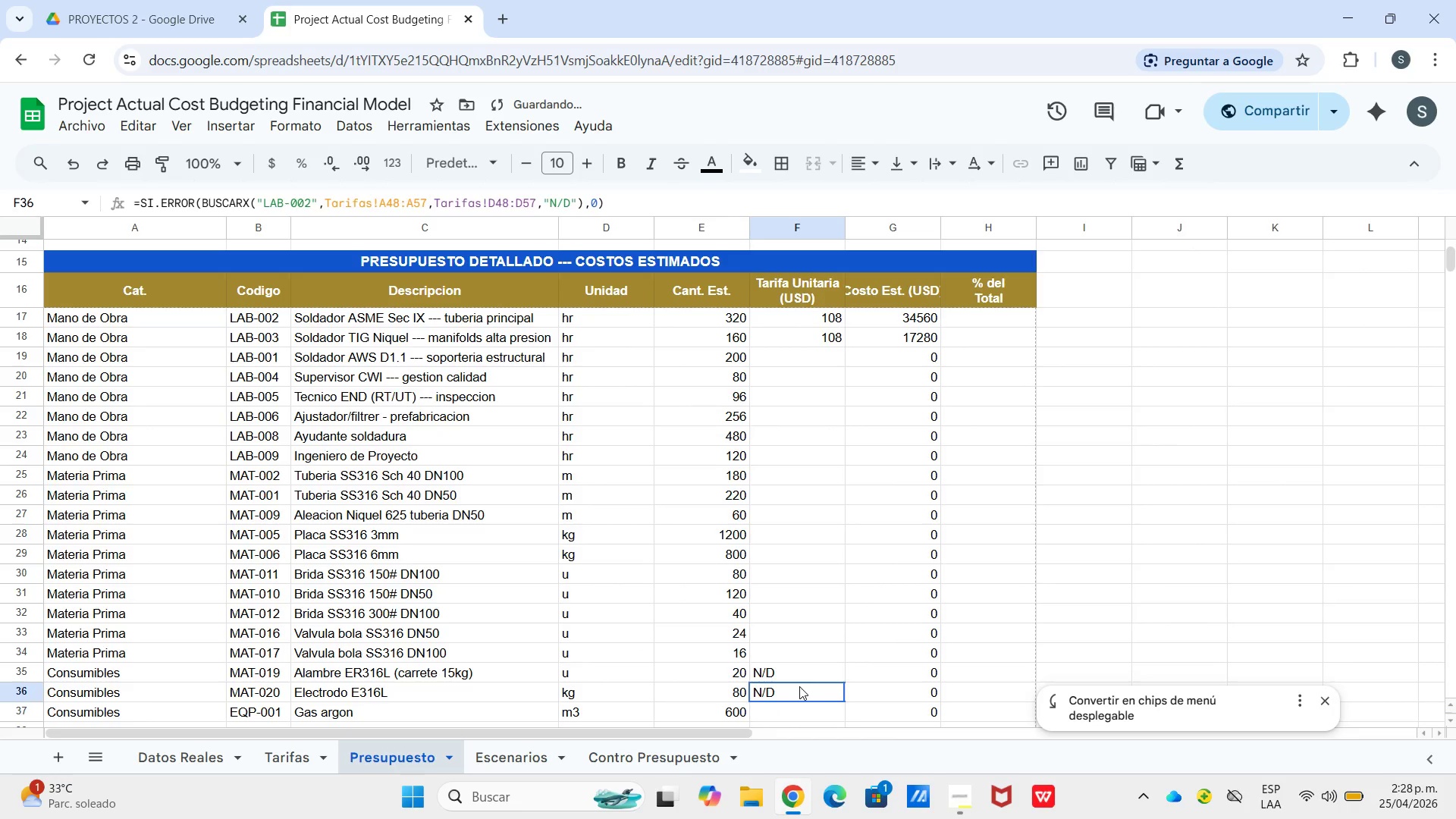 
key(Backspace)
 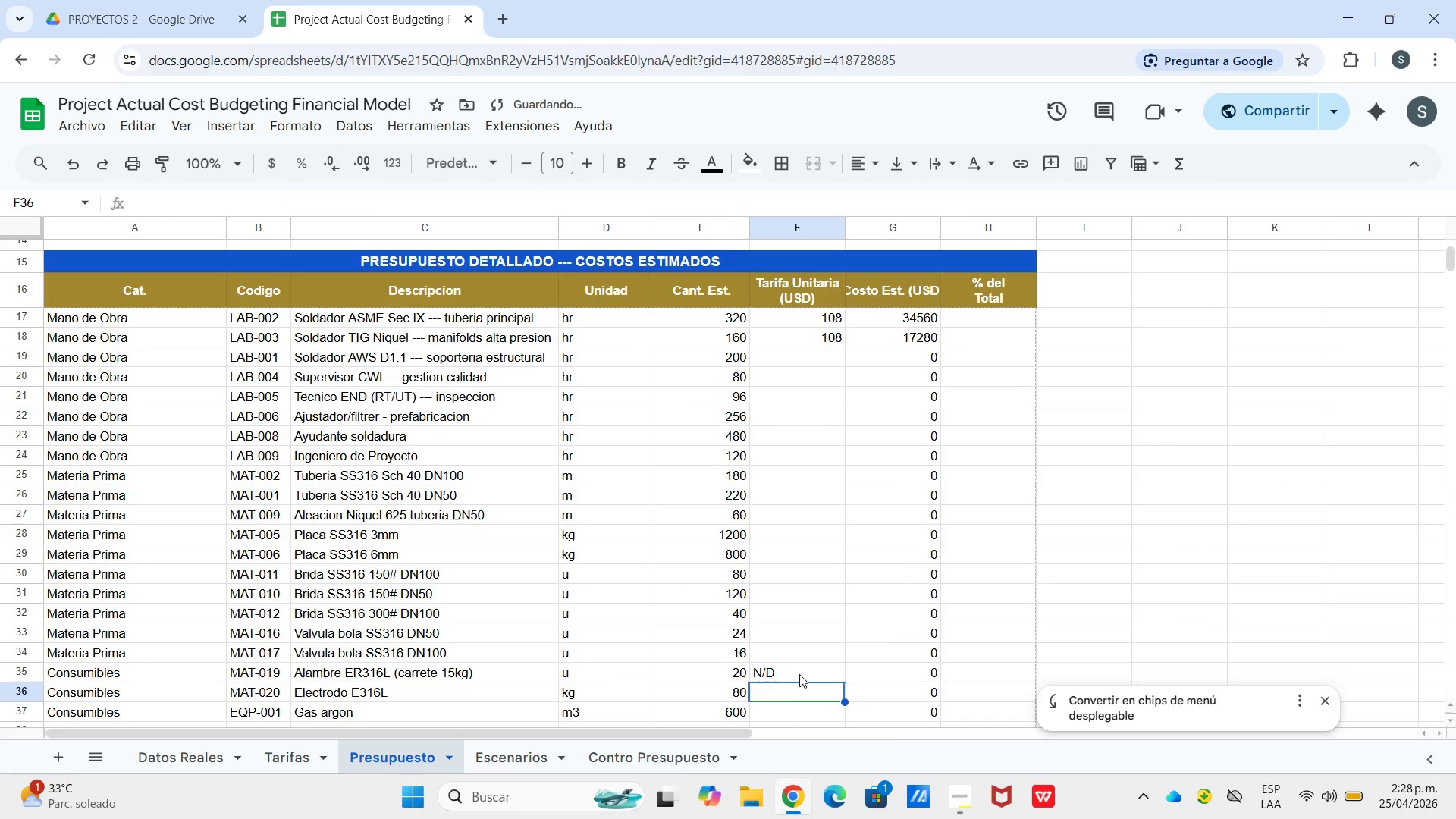 
double_click([799, 674])
 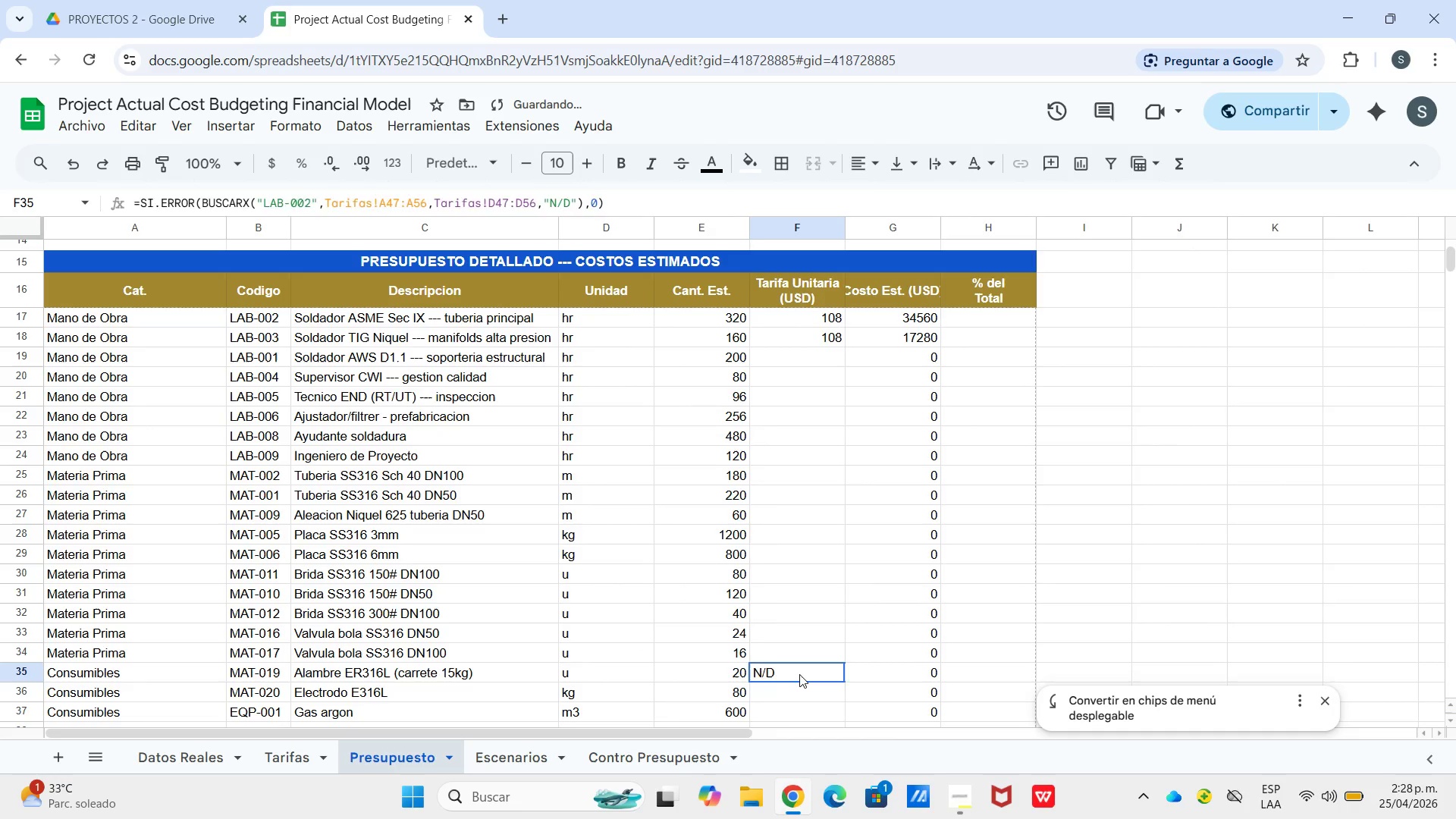 
key(Backspace)
 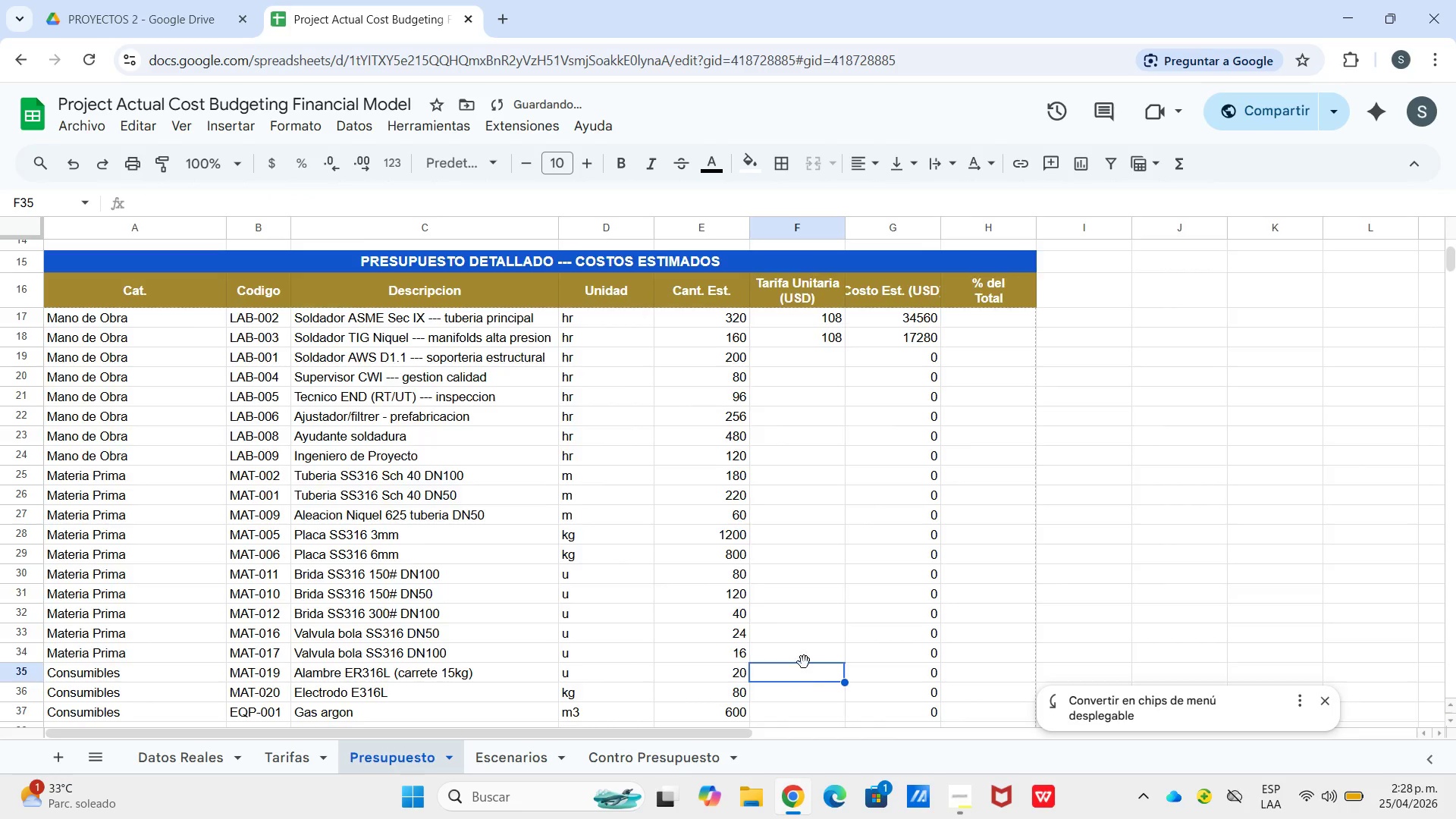 
scroll: coordinate [804, 662], scroll_direction: down, amount: 2.0
 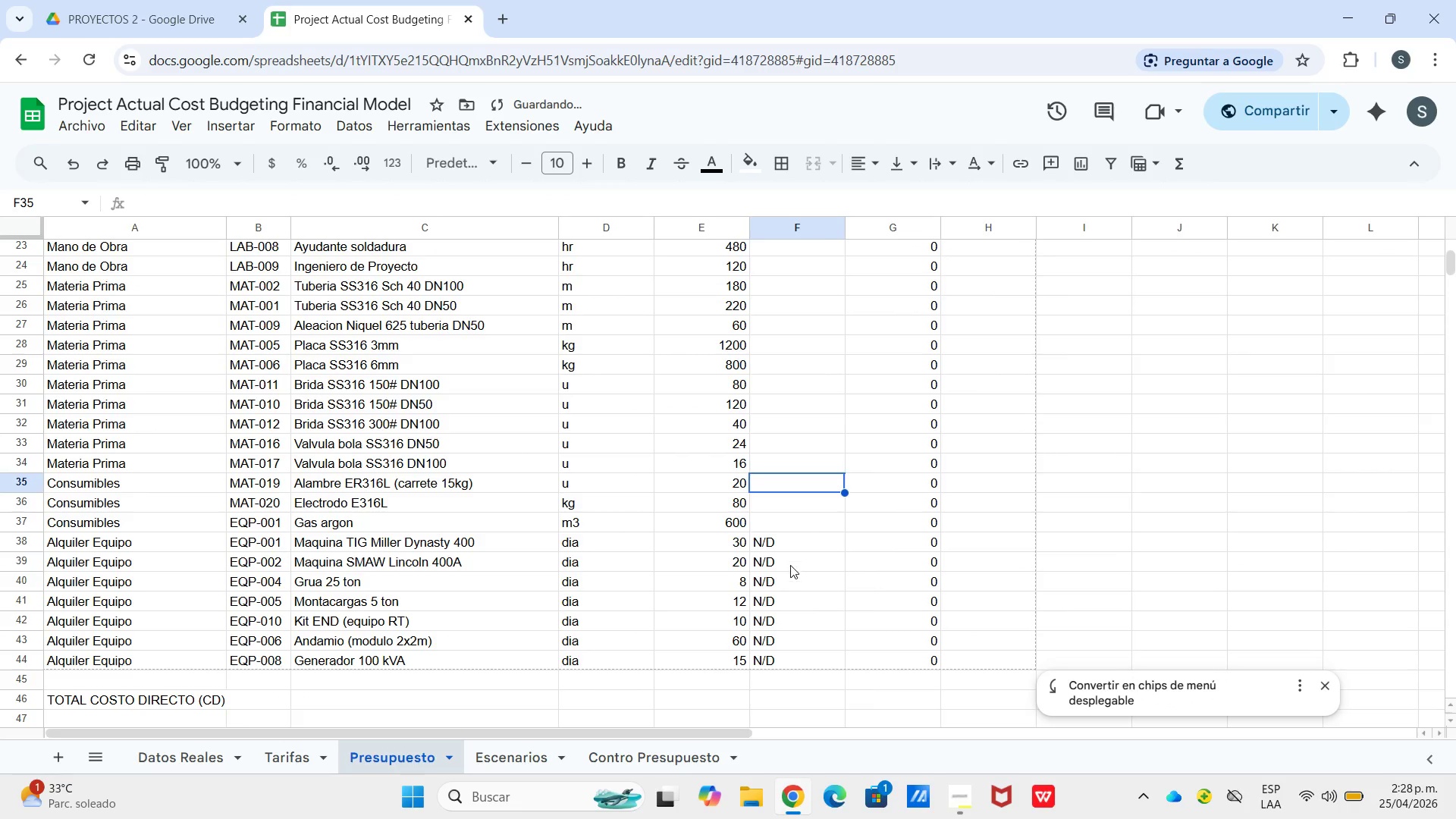 
left_click_drag(start_coordinate=[788, 541], to_coordinate=[799, 686])
 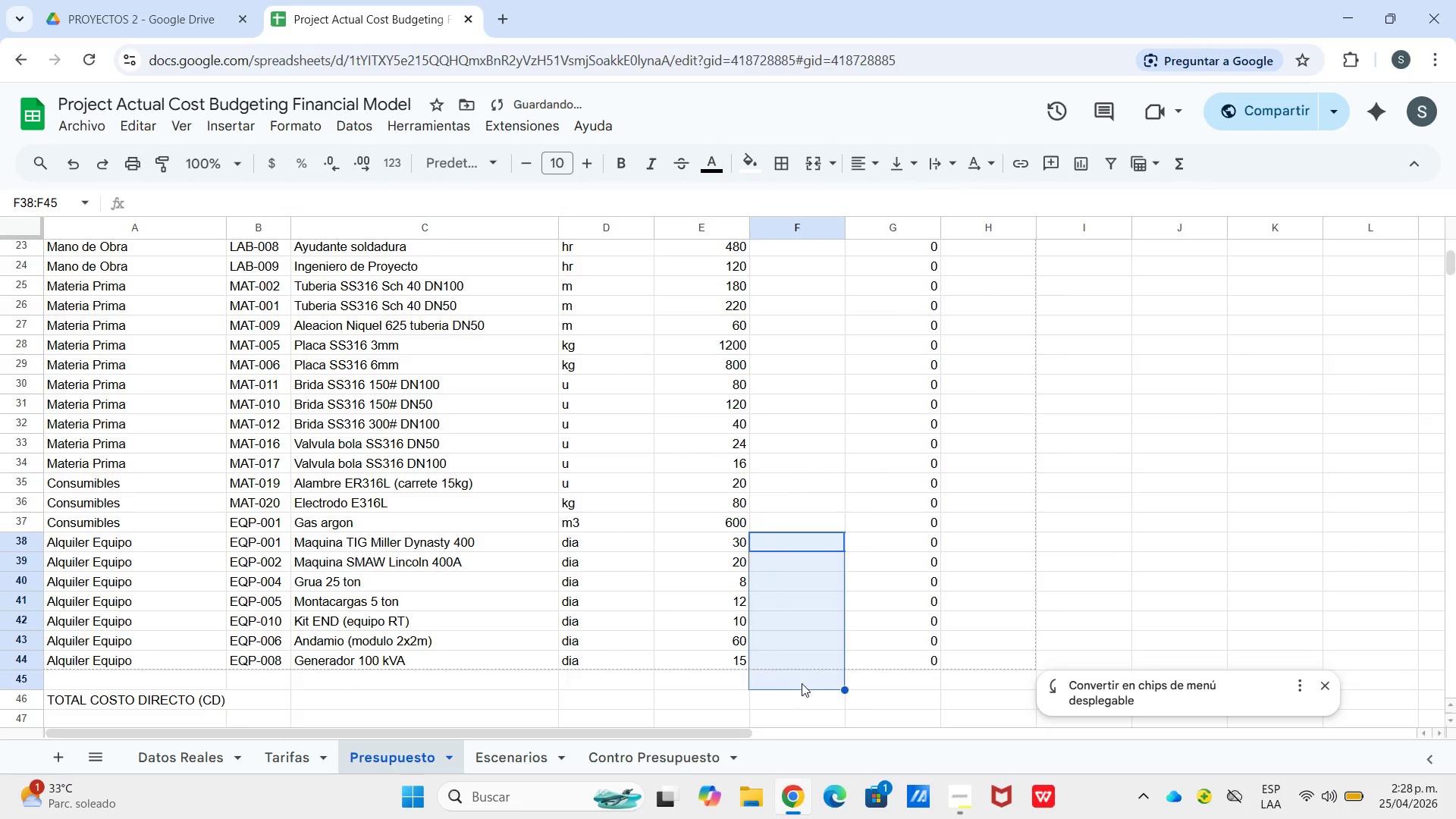 
key(Backspace)
 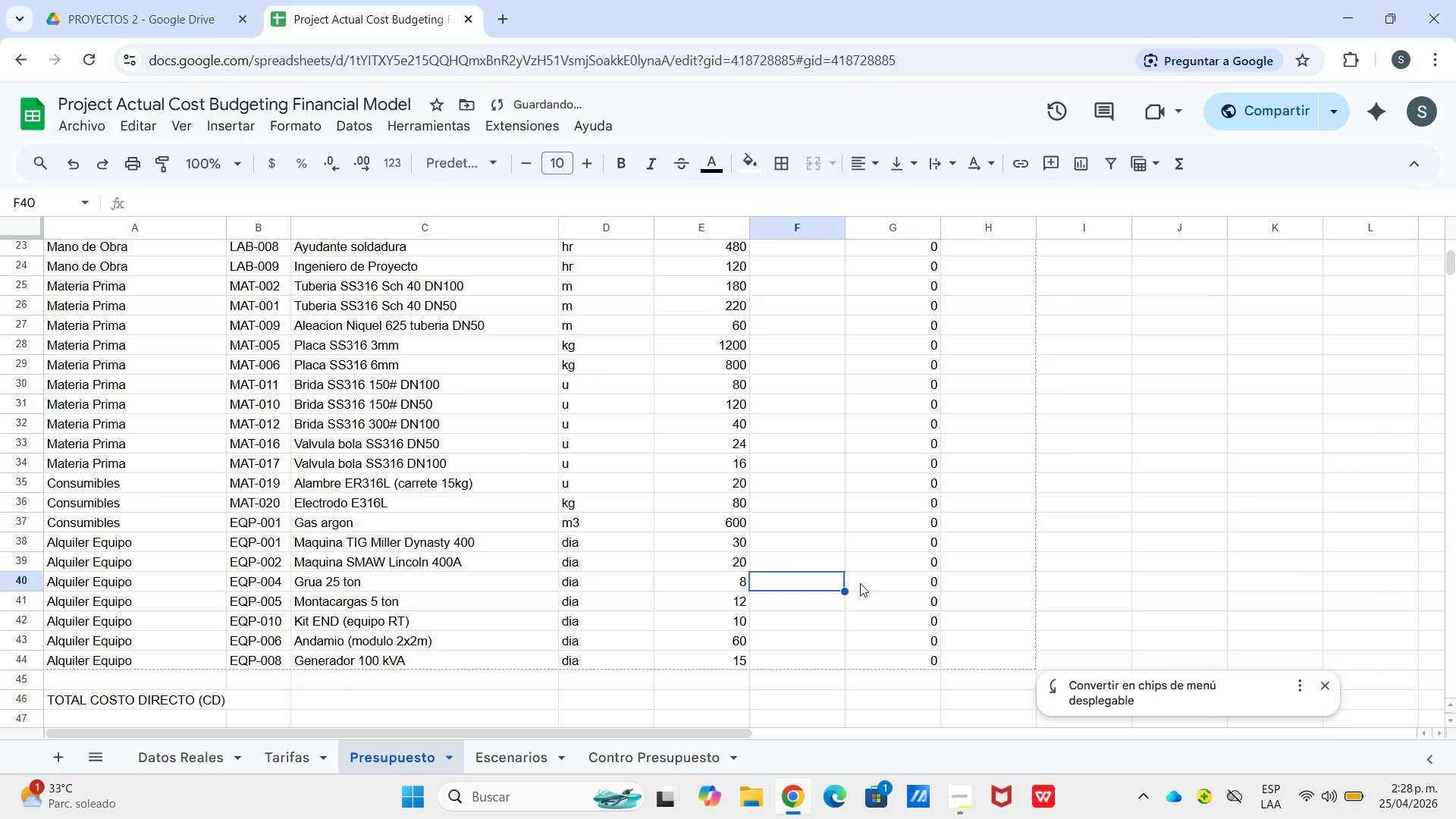 
scroll: coordinate [846, 567], scroll_direction: up, amount: 8.0
 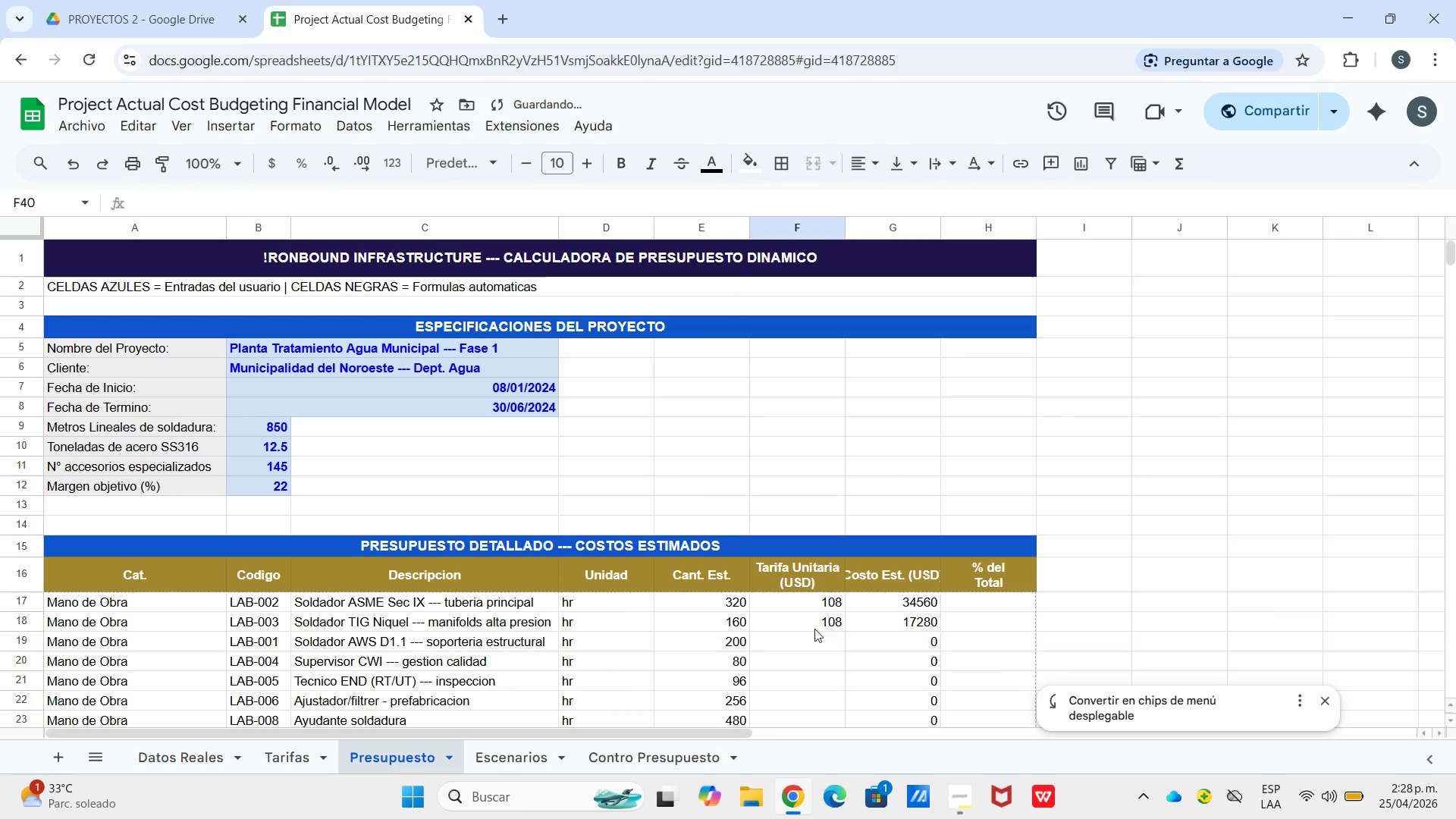 
left_click([817, 645])
 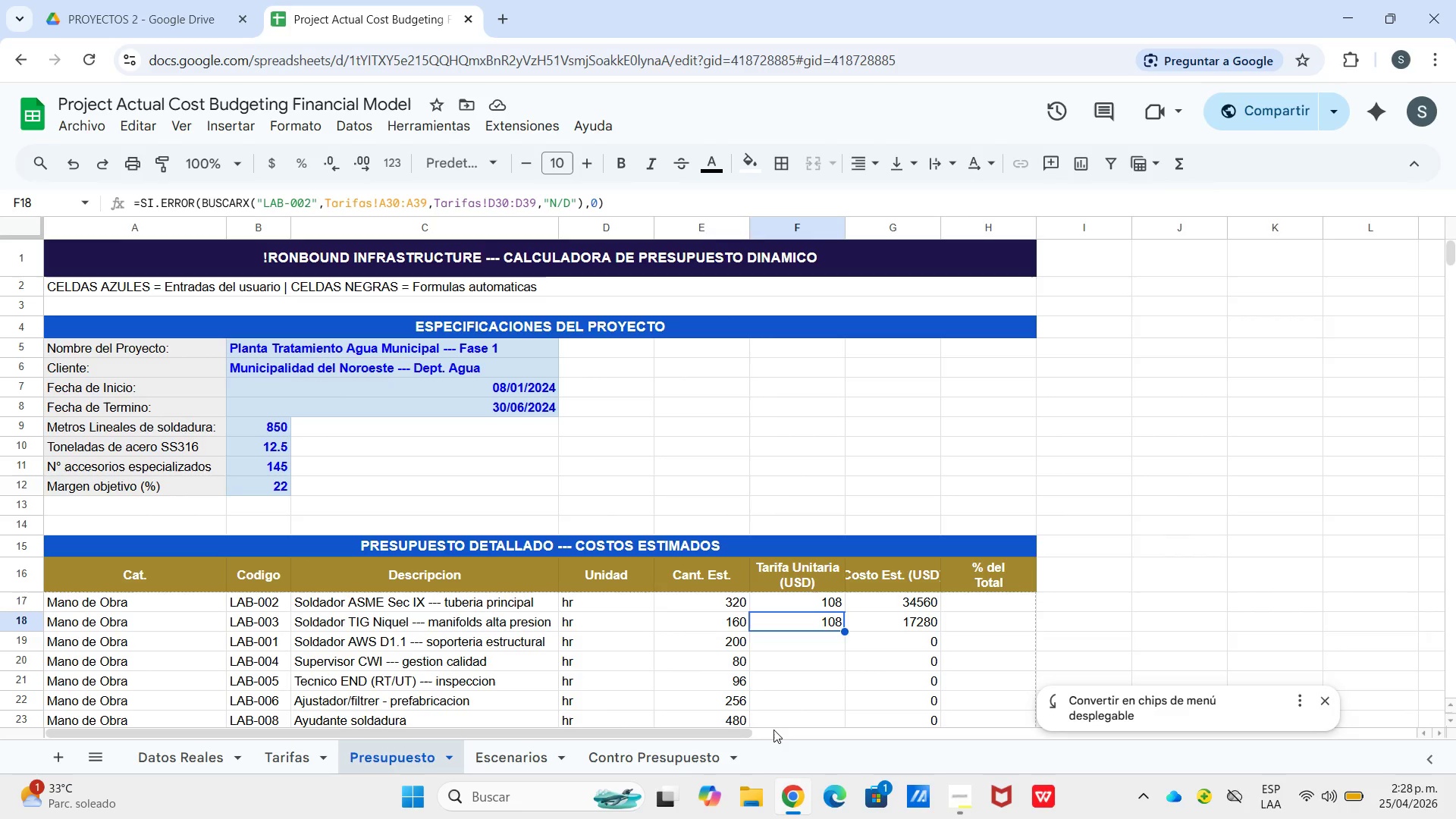 
wait(6.68)
 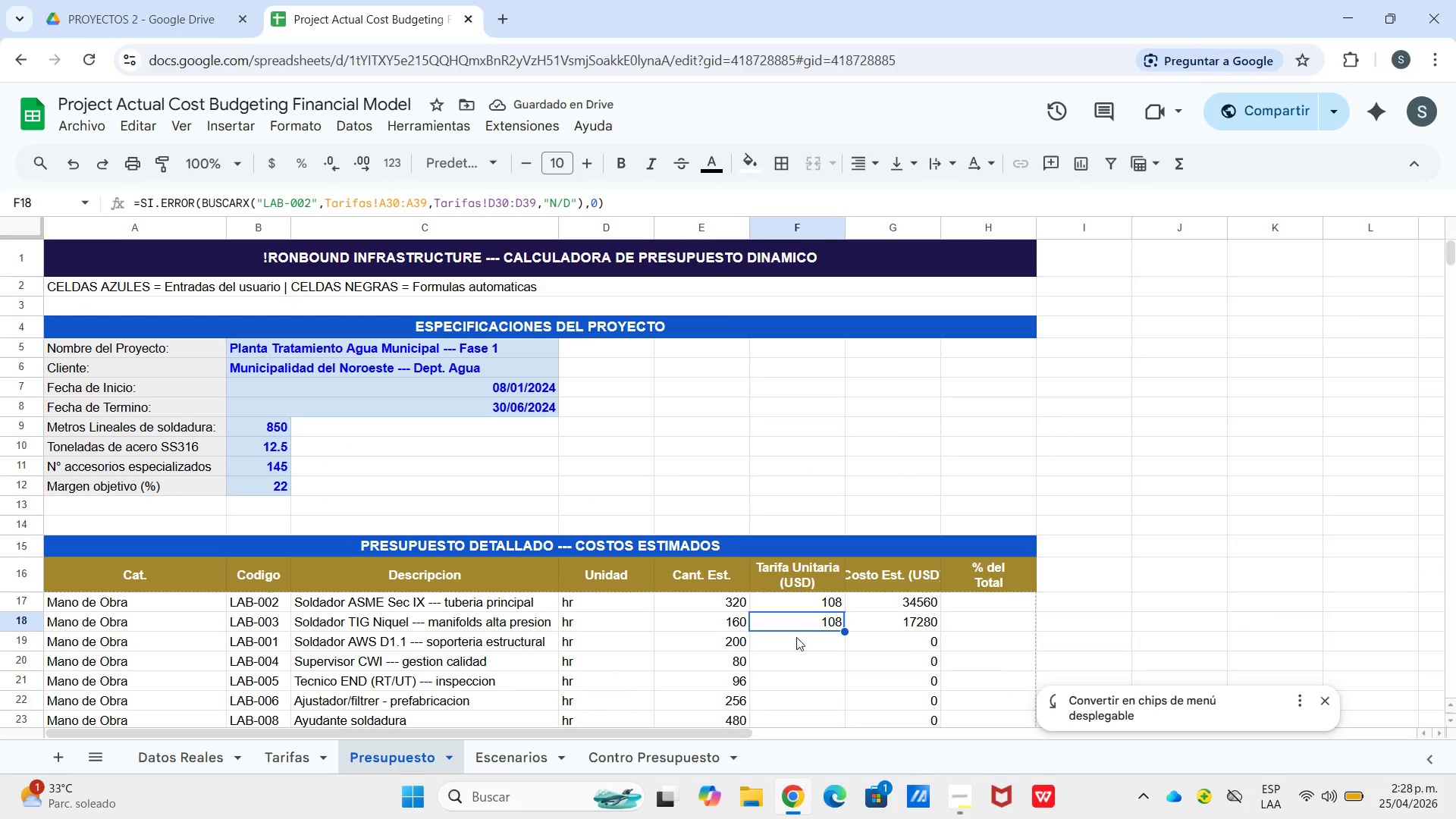 
mouse_move([783, 757])
 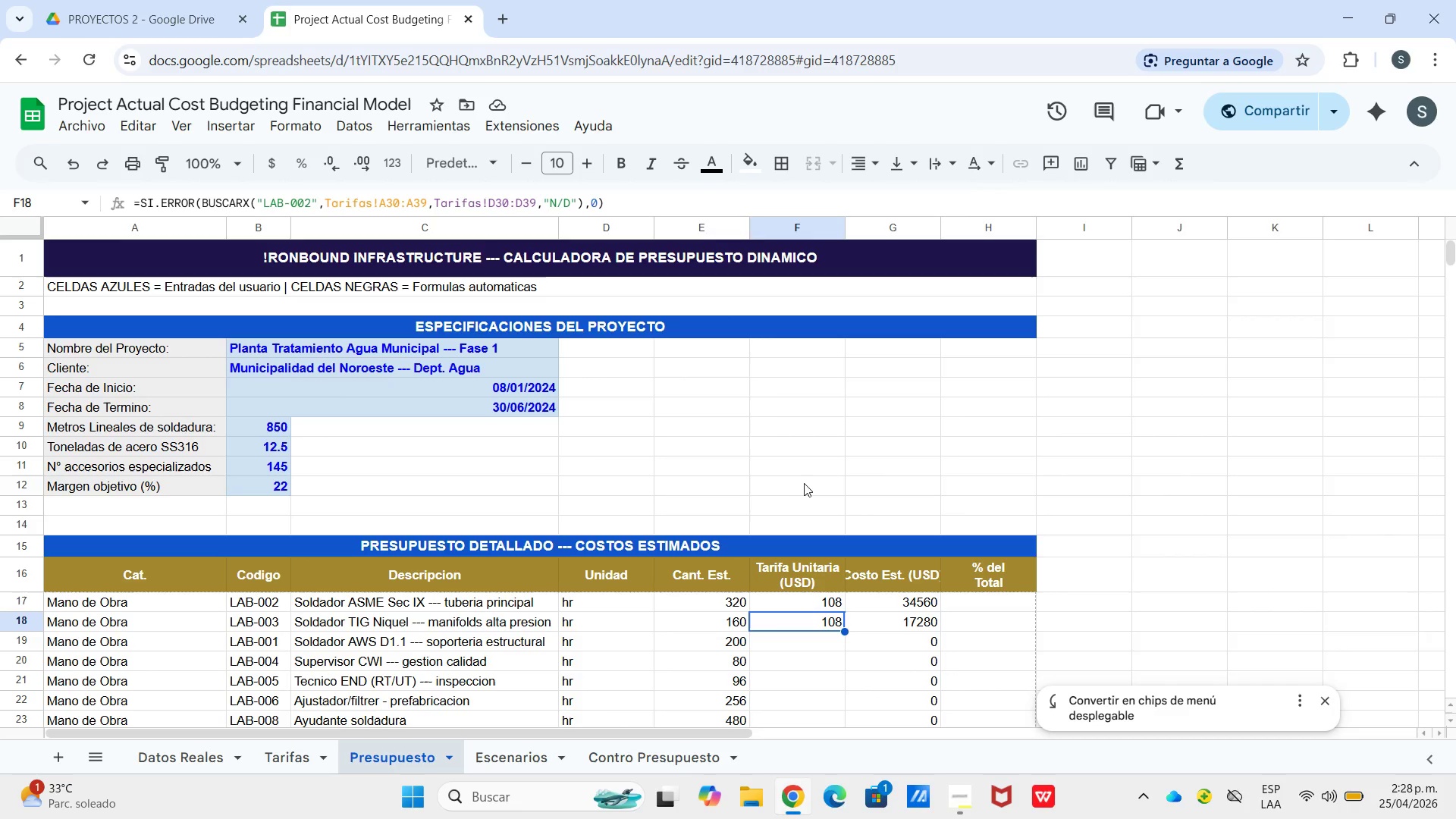 
wait(8.25)
 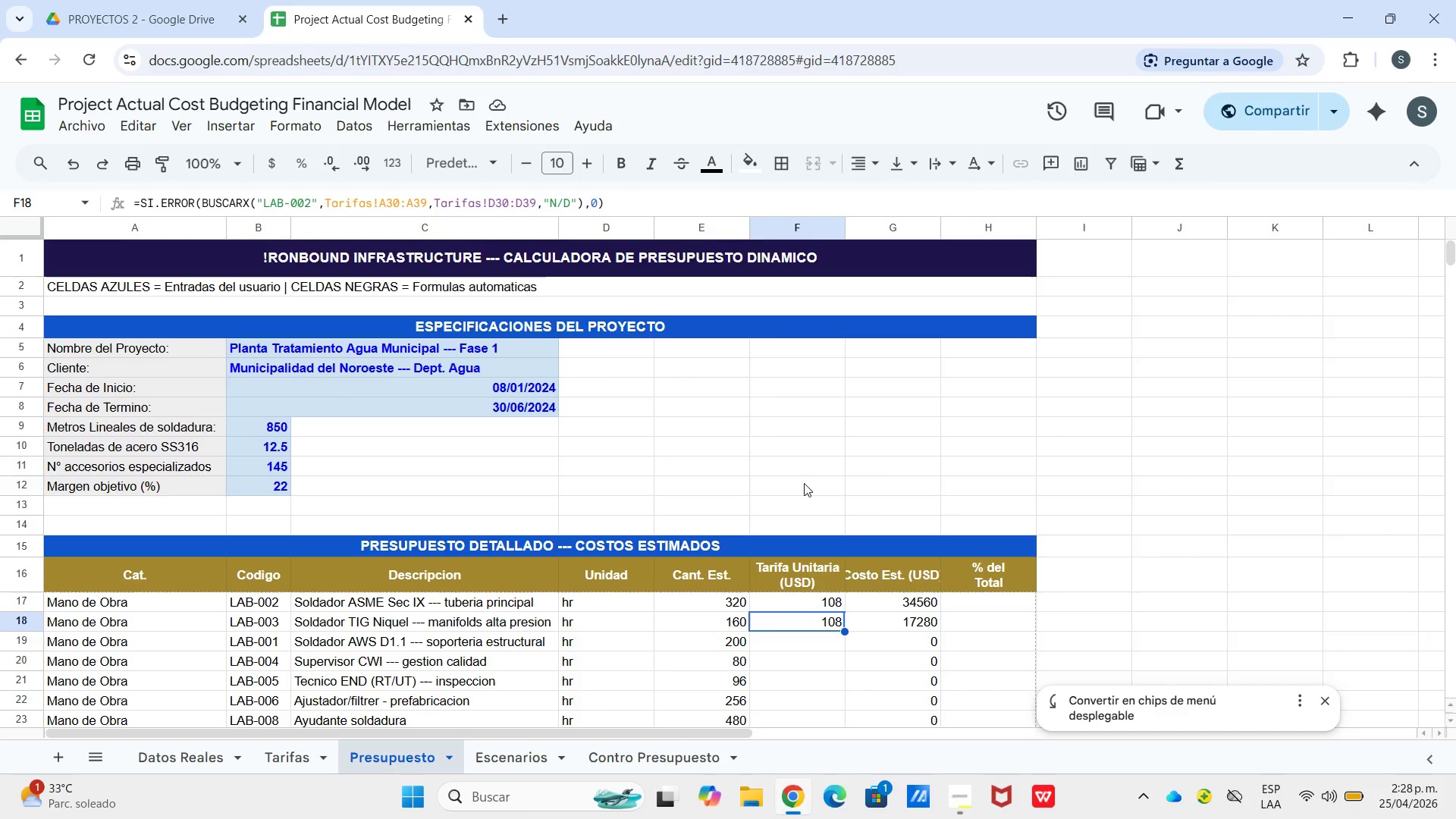 
double_click([813, 629])
 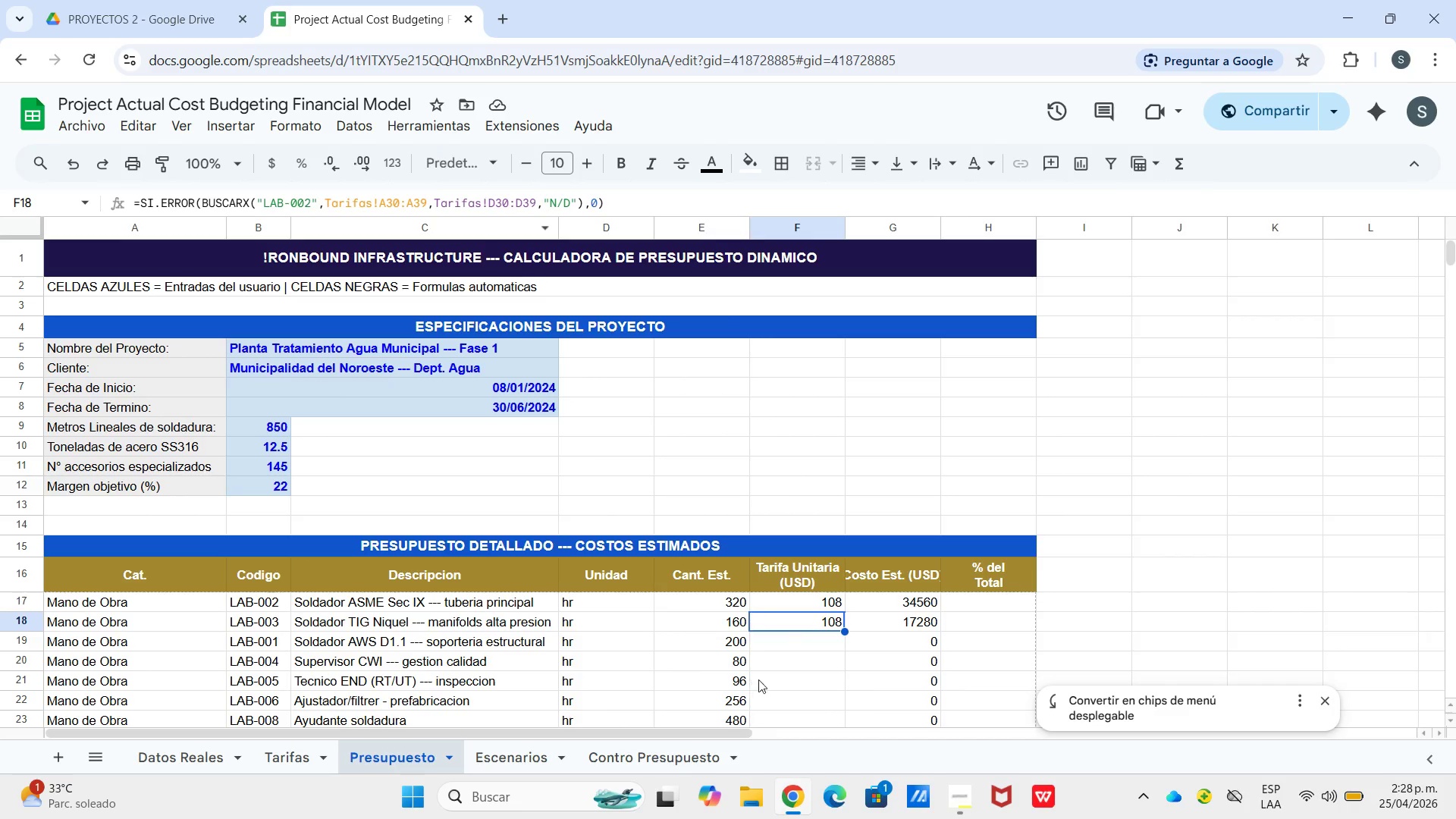 
left_click([790, 605])
 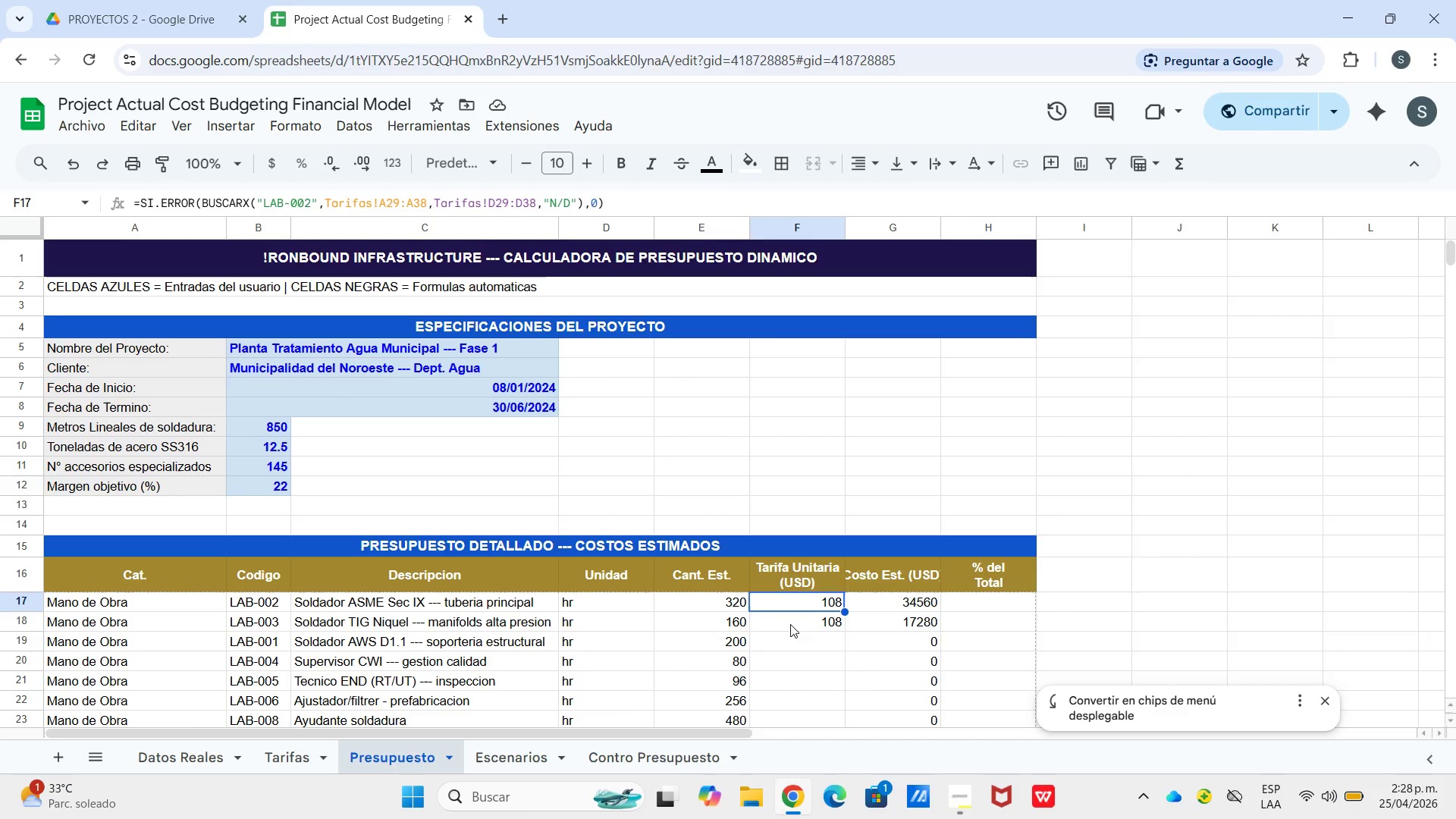 
left_click([790, 624])
 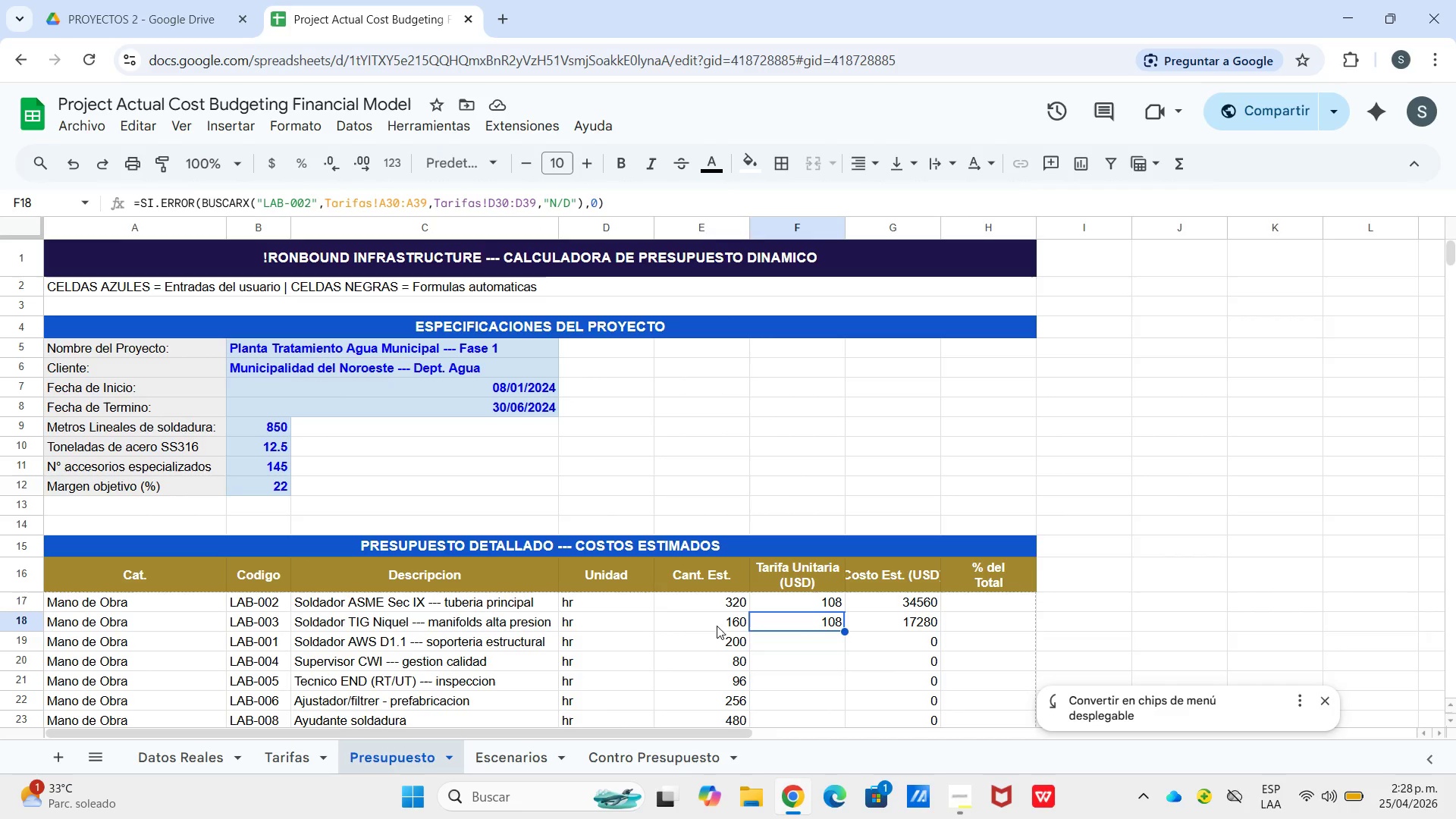 
wait(5.33)
 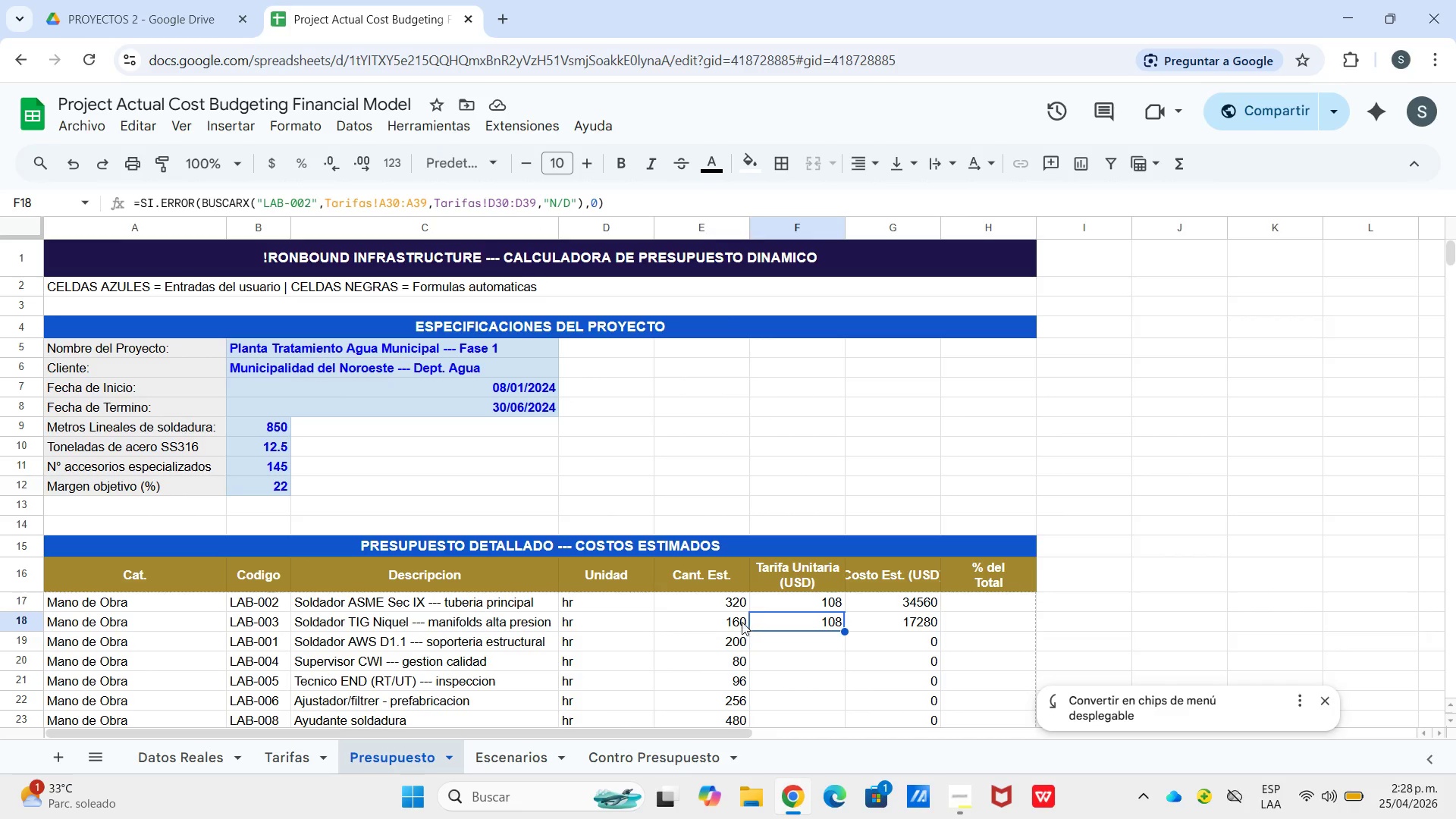 
left_click([792, 603])
 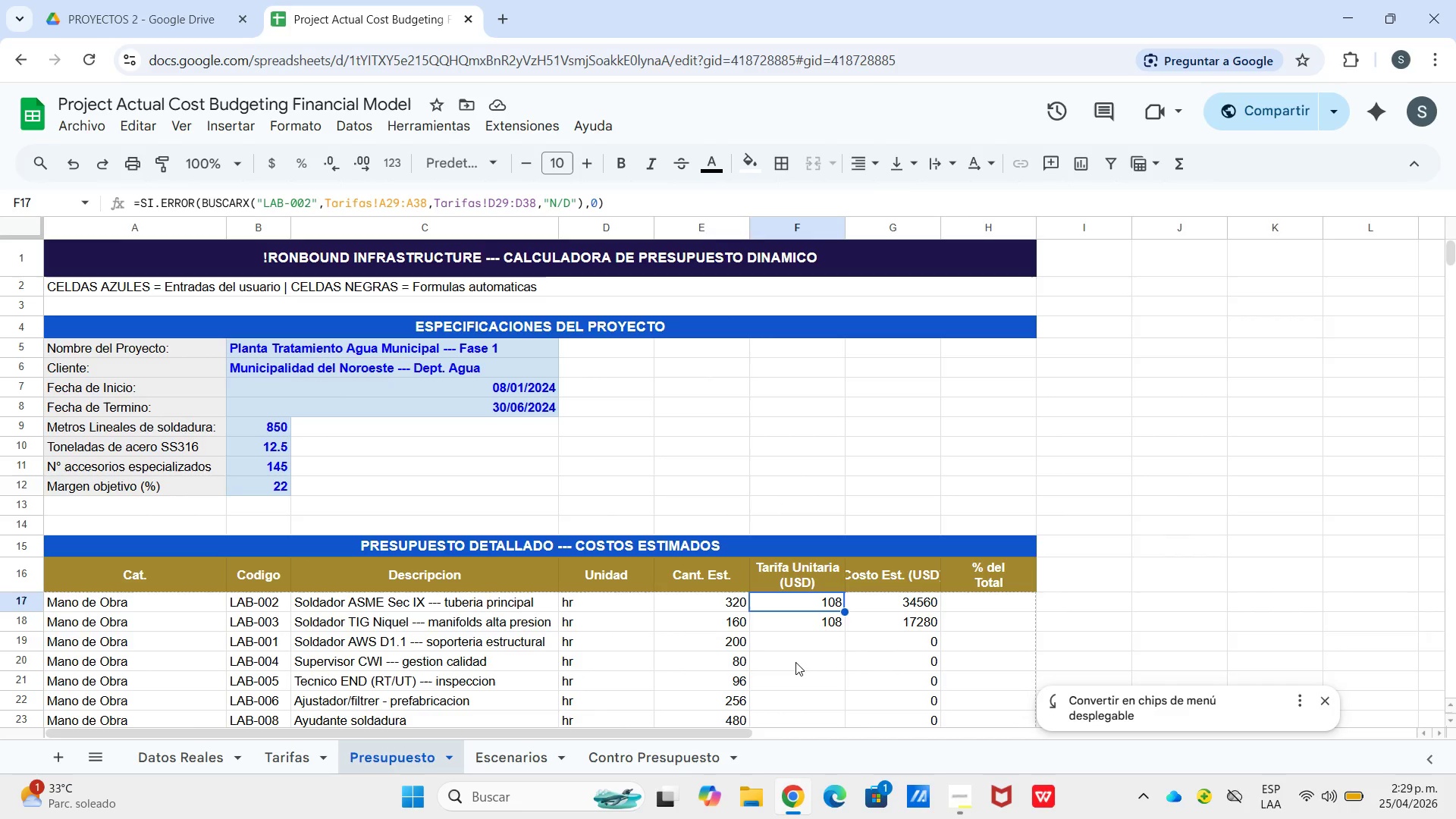 
wait(10.11)
 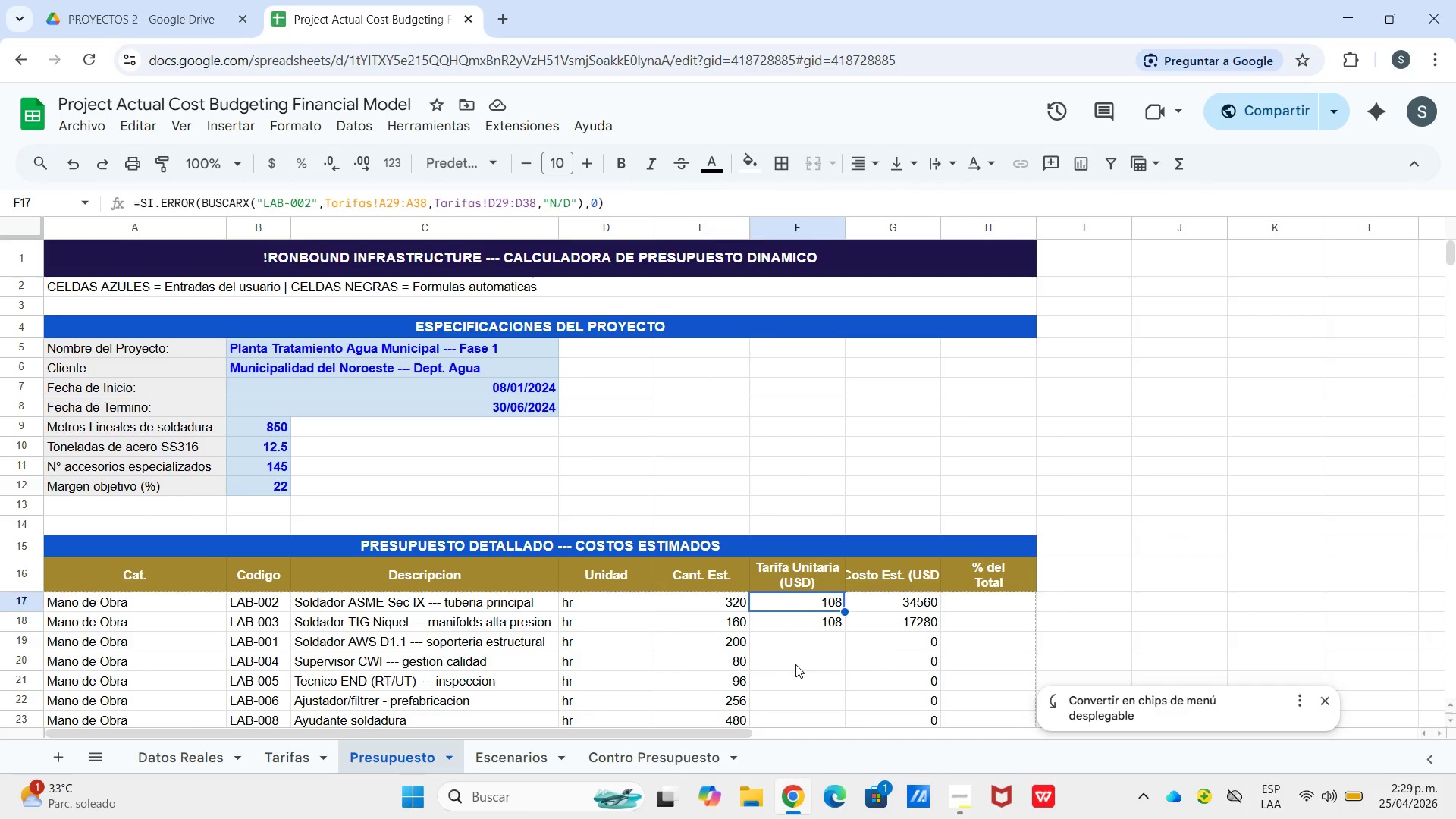 
key(Control+C)
 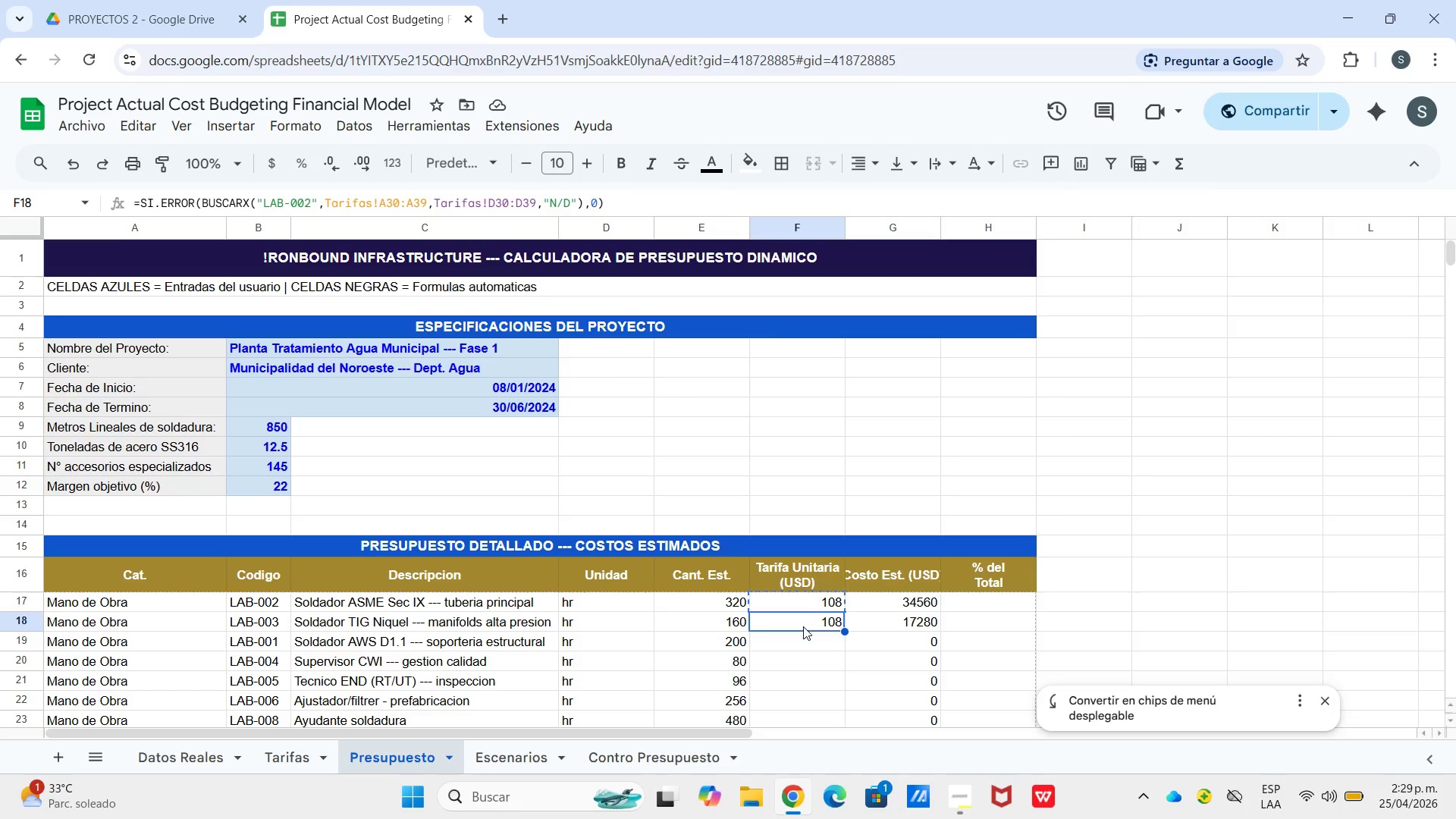 
key(Control+V)
 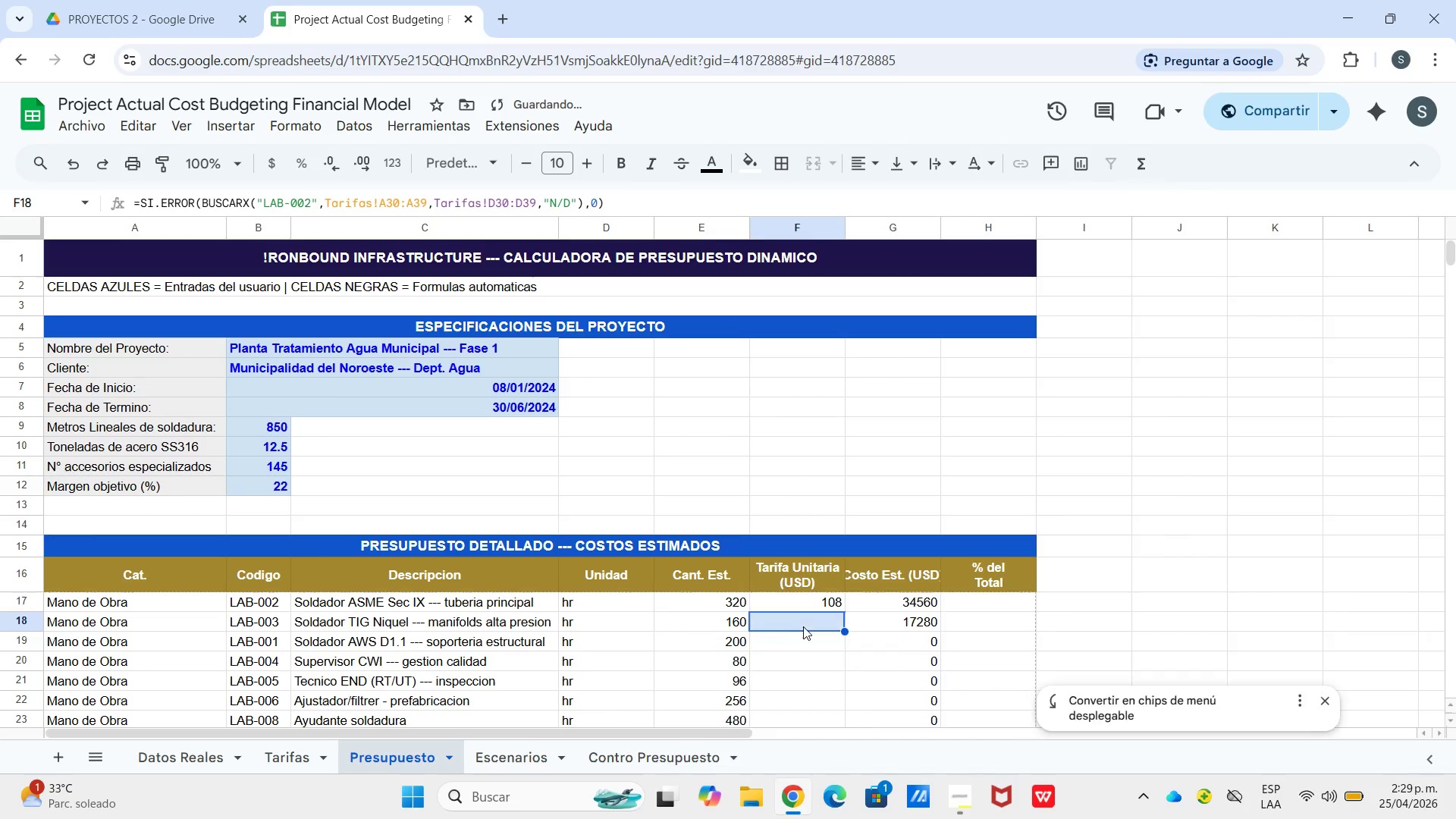 
left_click_drag(start_coordinate=[803, 626], to_coordinate=[804, 620])
 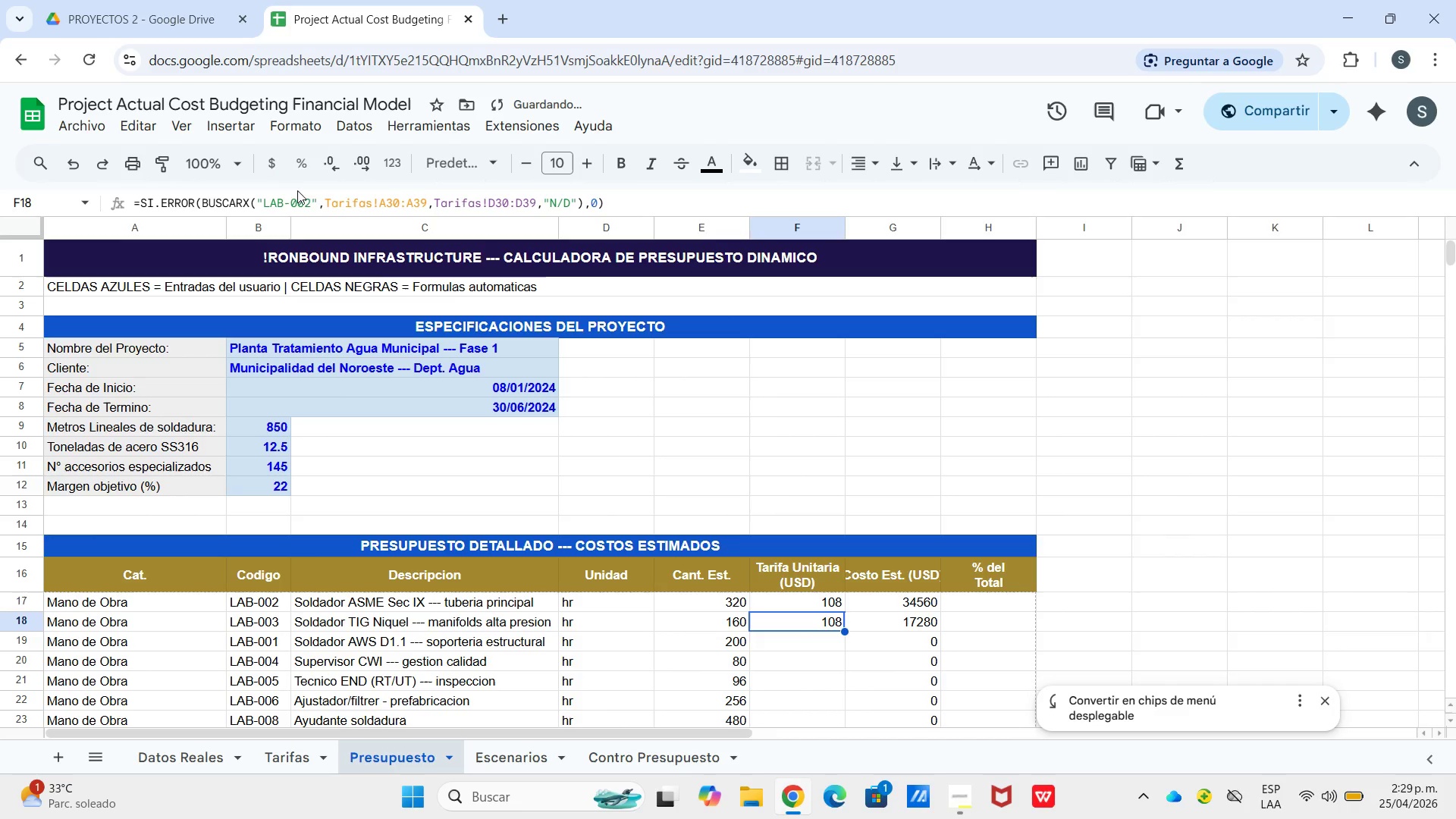 
left_click_drag(start_coordinate=[305, 202], to_coordinate=[310, 202])
 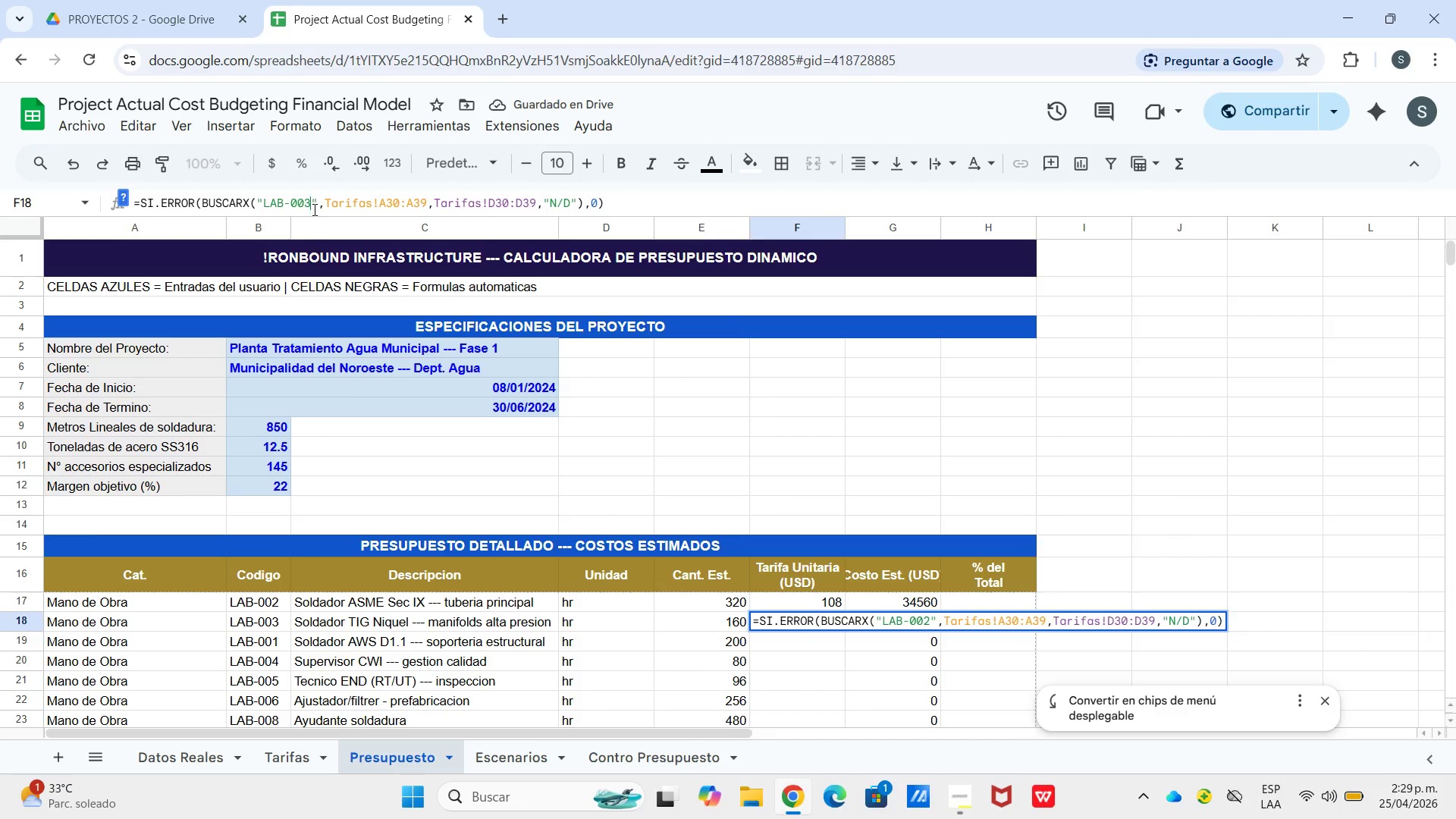 
key(3)
 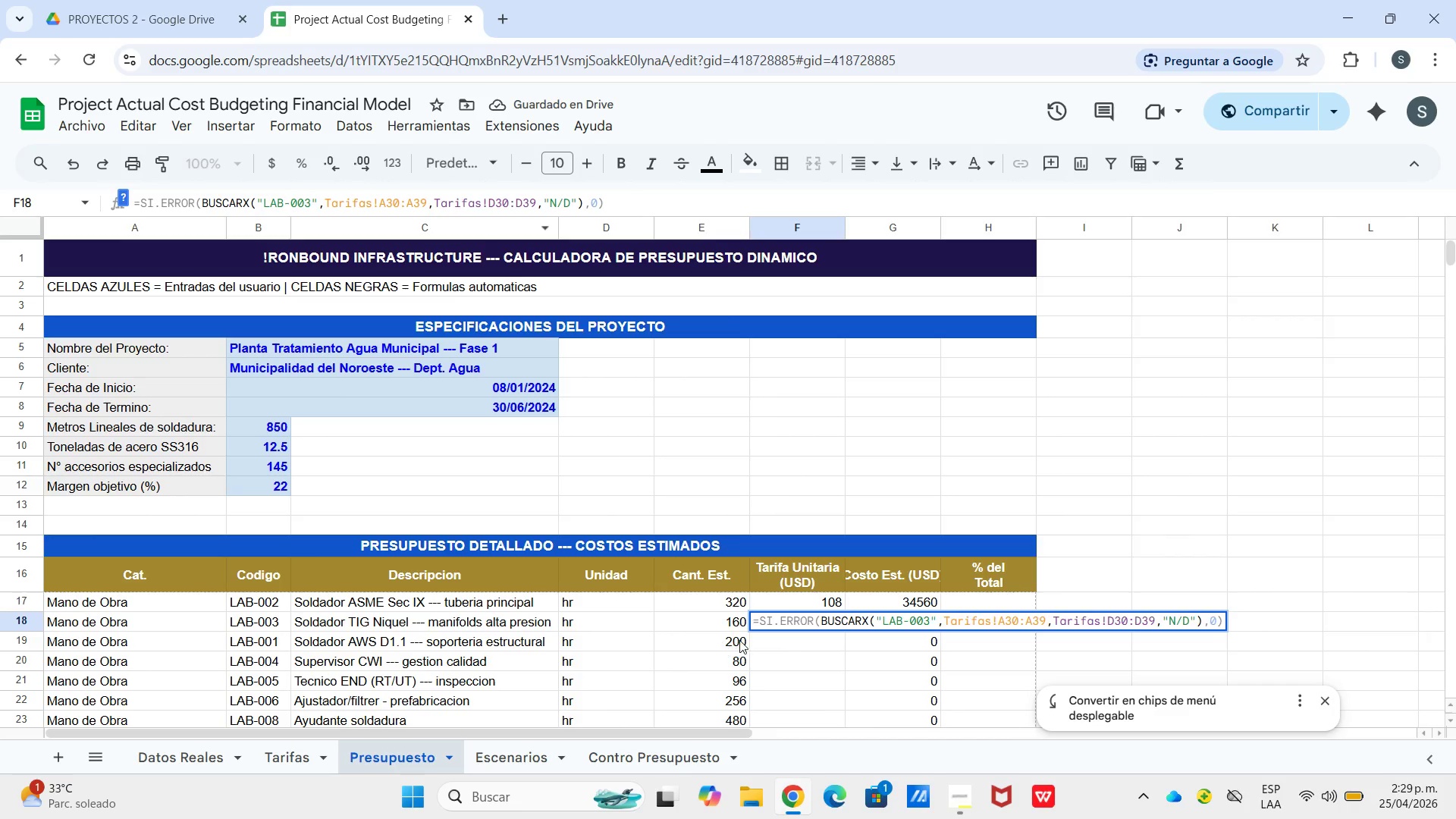 
left_click([760, 645])
 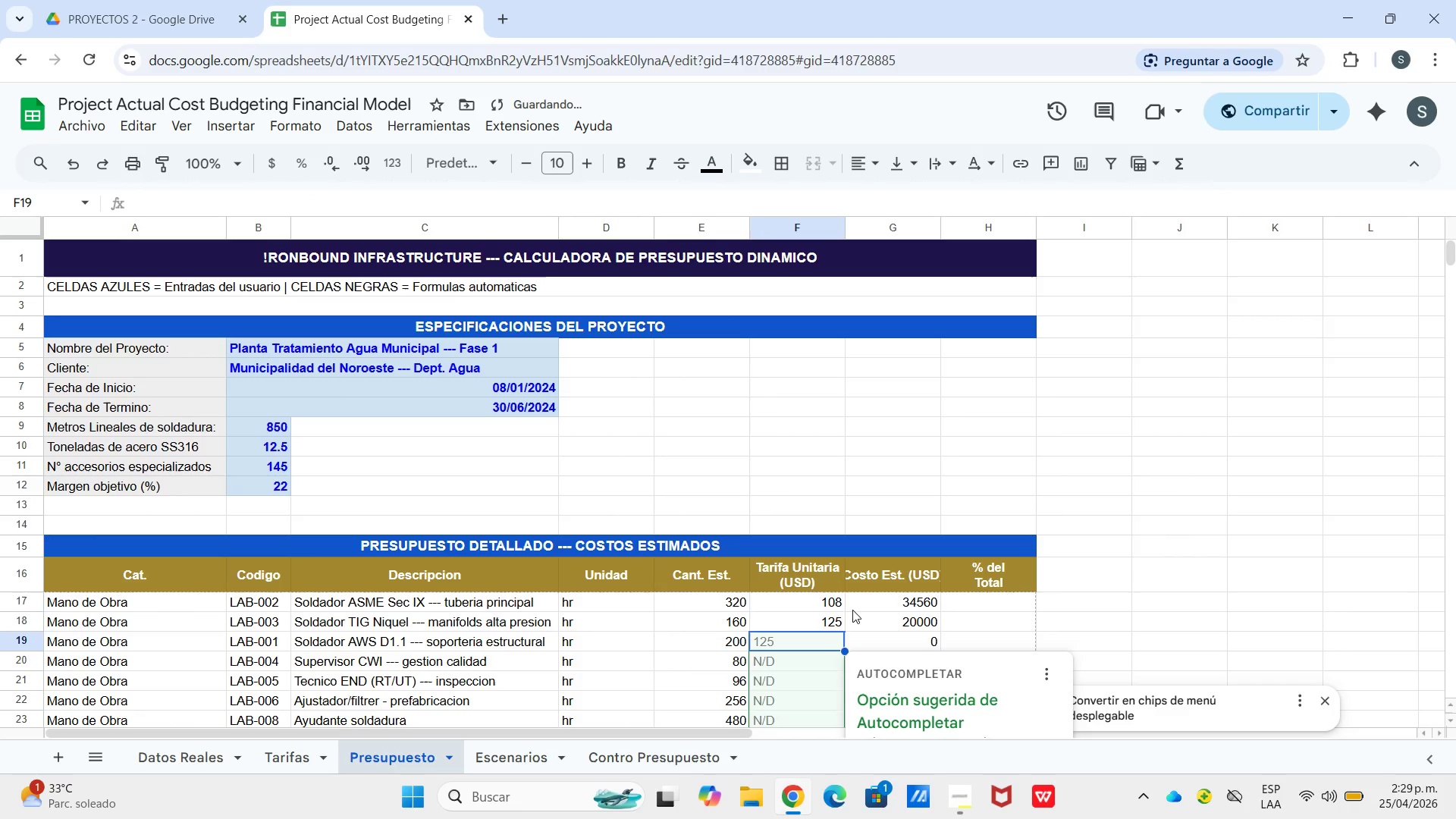 
key(Control+V)
 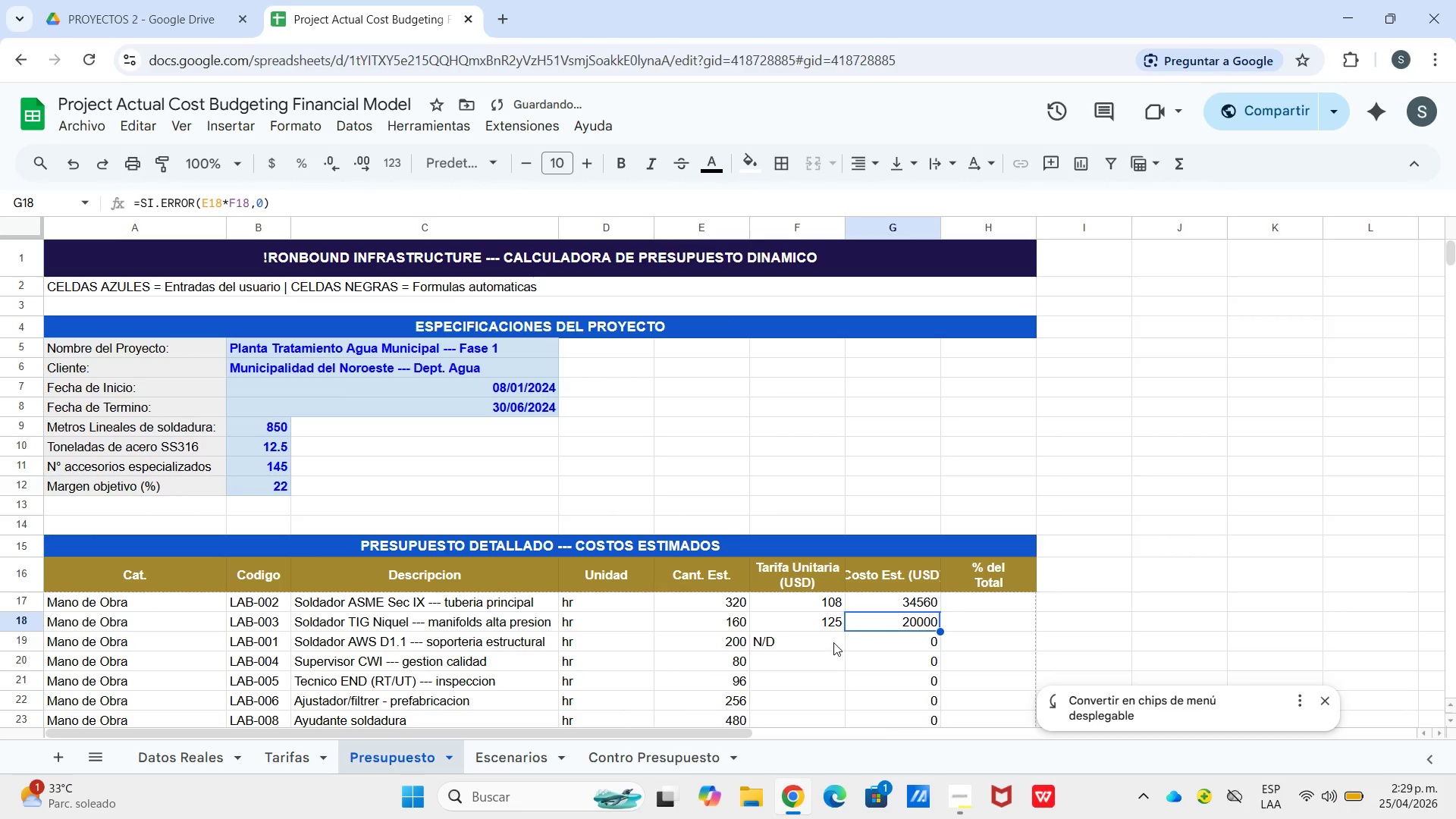 
left_click([789, 657])
 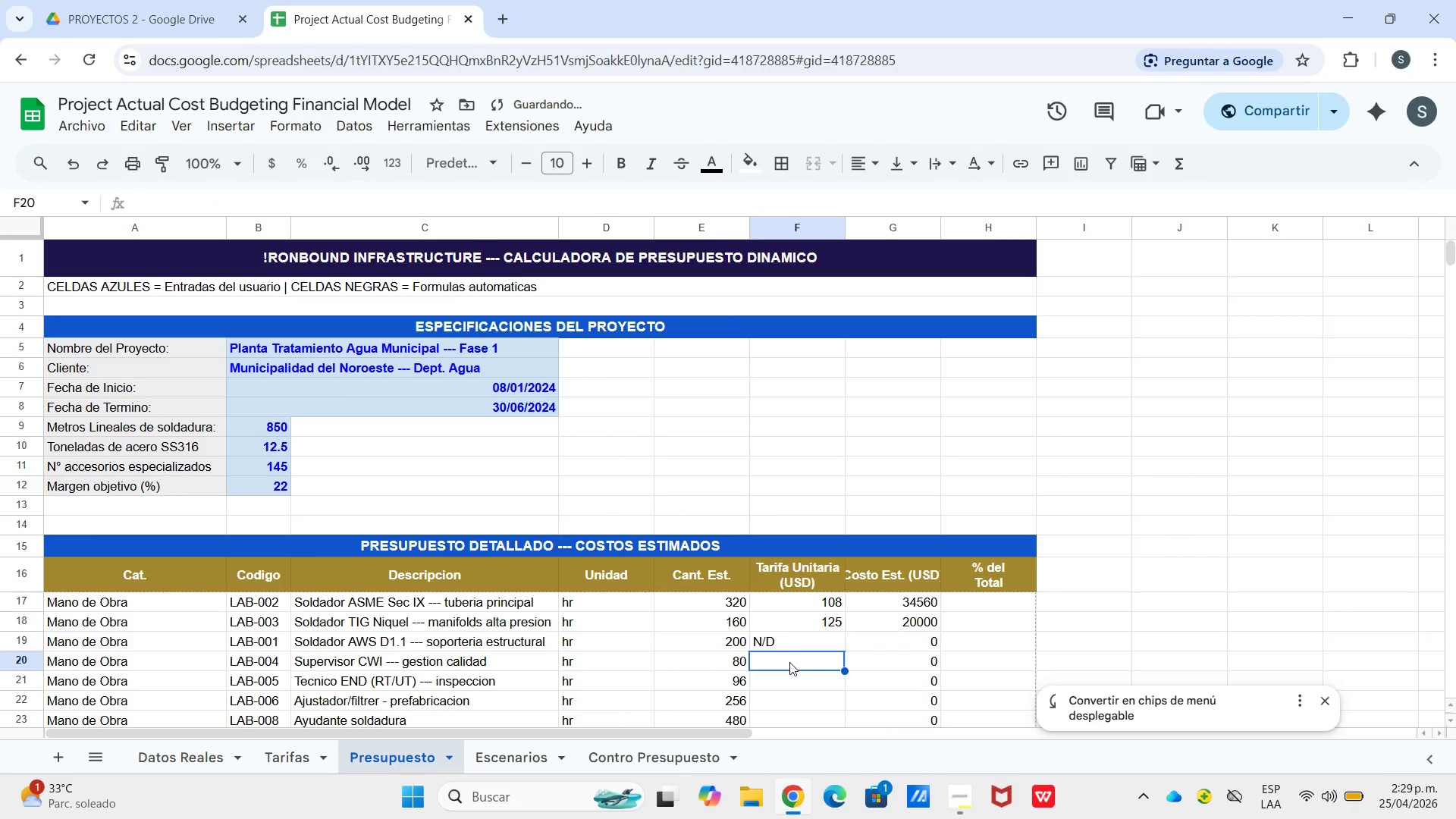 
key(Control+V)
 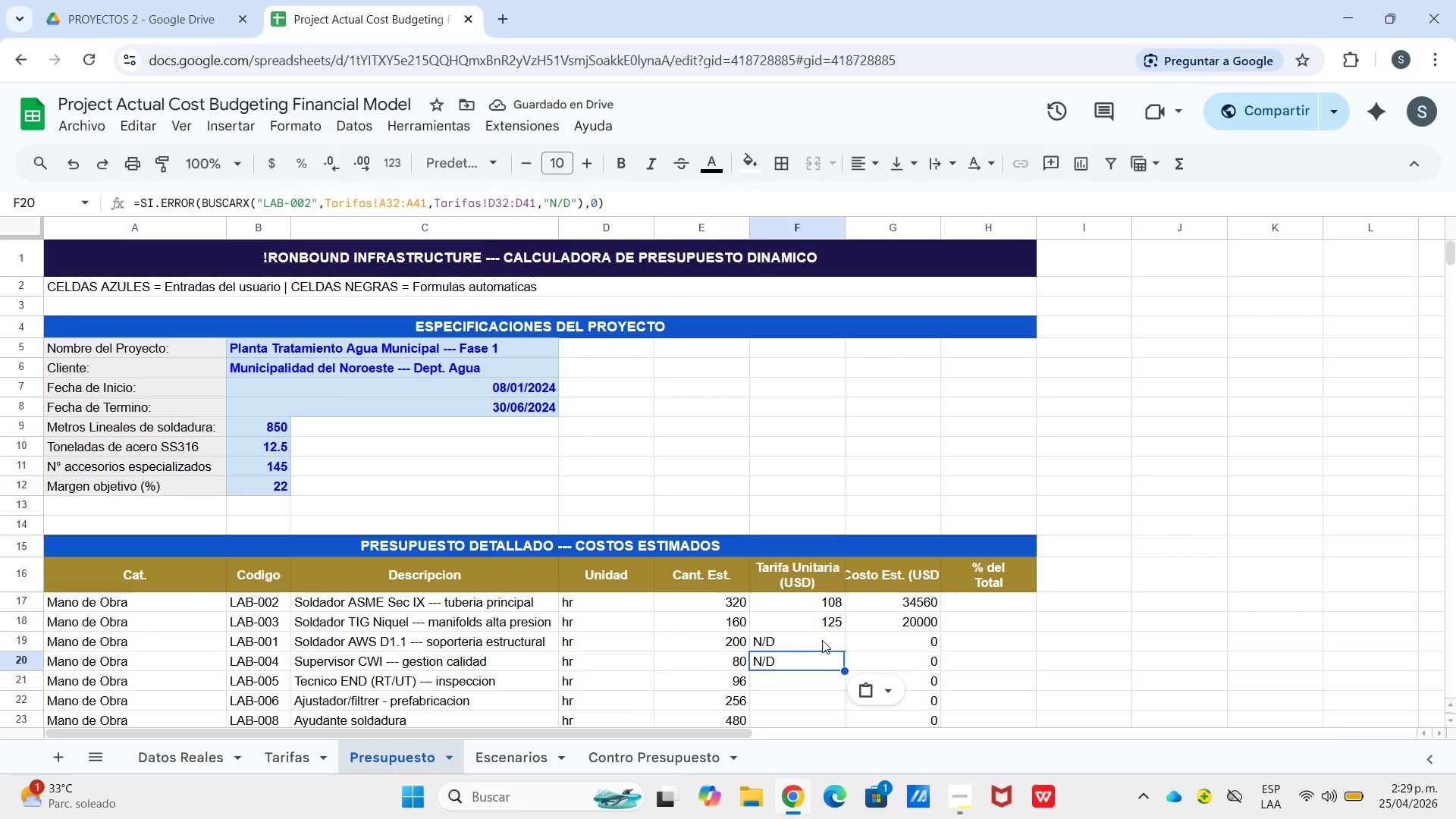 
key(Backspace)
 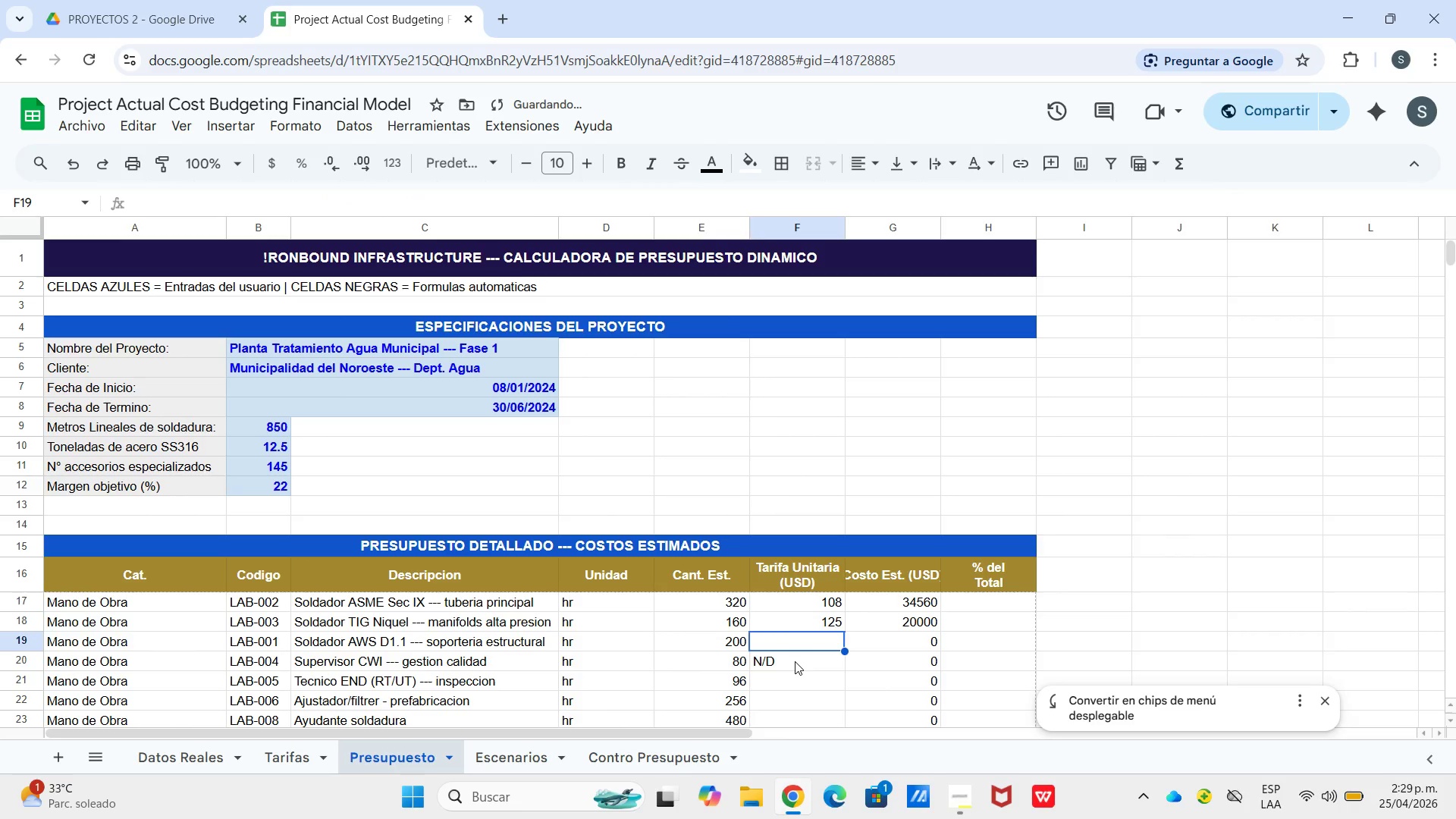 
left_click([795, 661])
 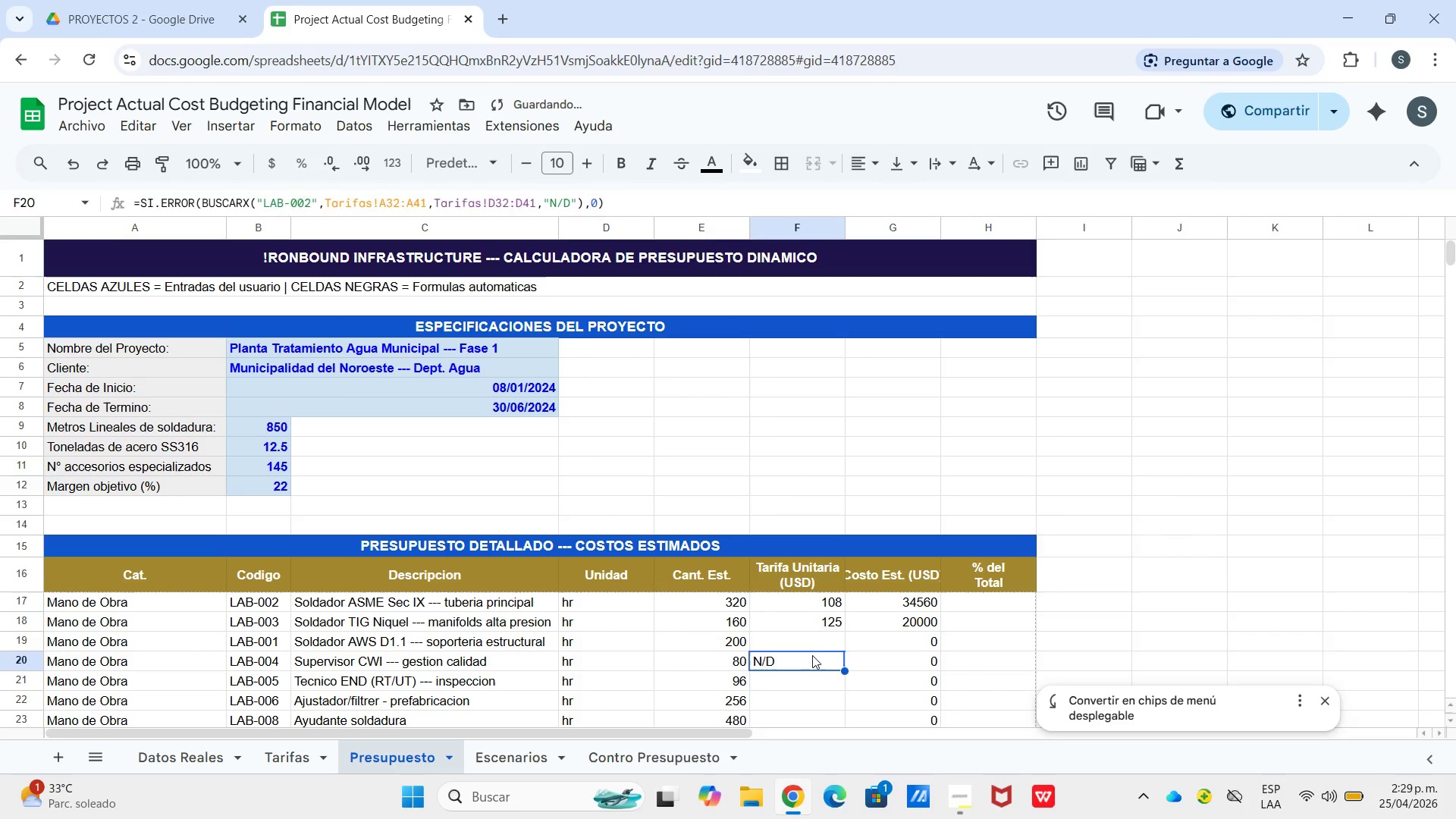 
key(Backspace)
 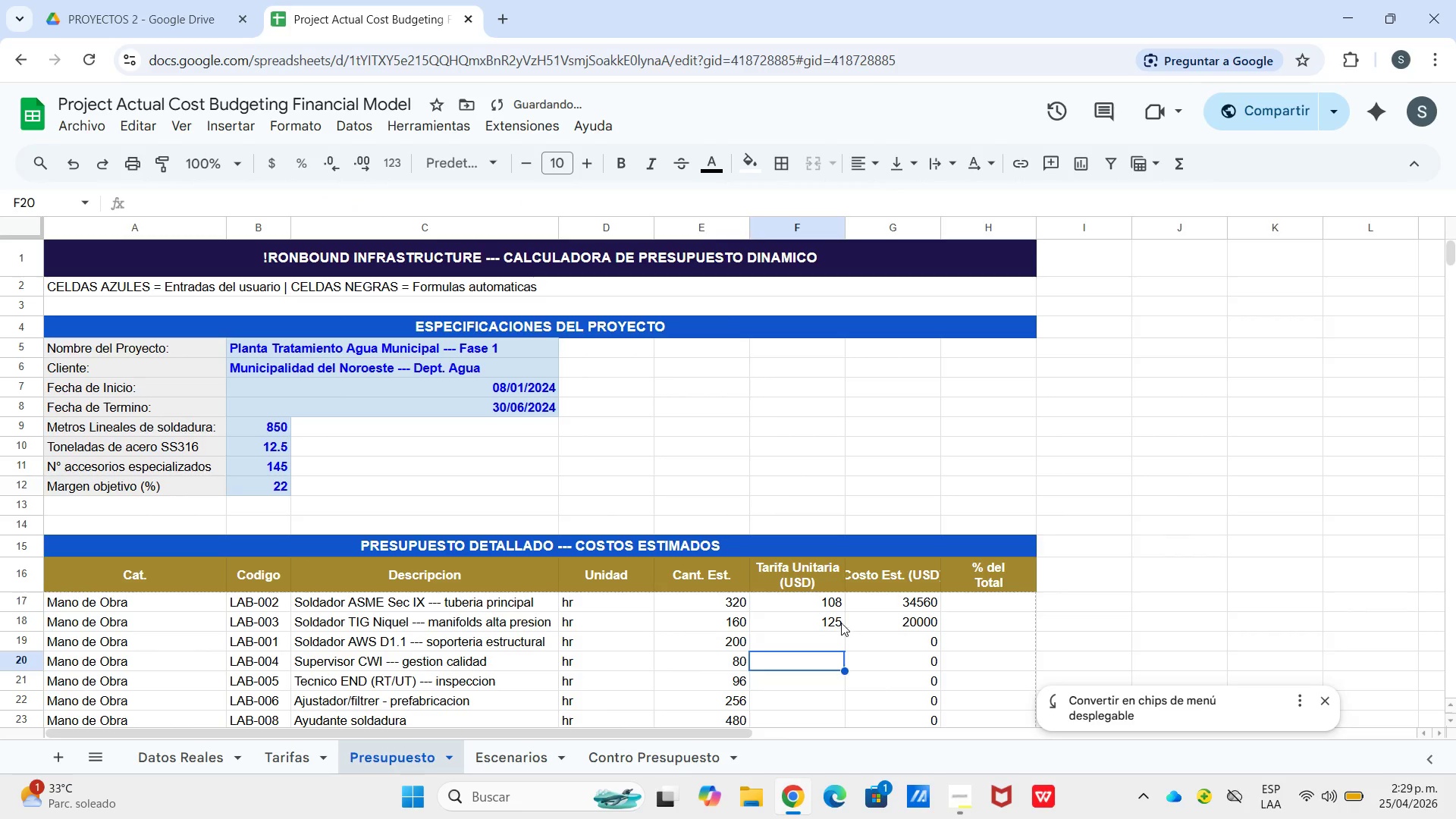 
left_click([839, 620])
 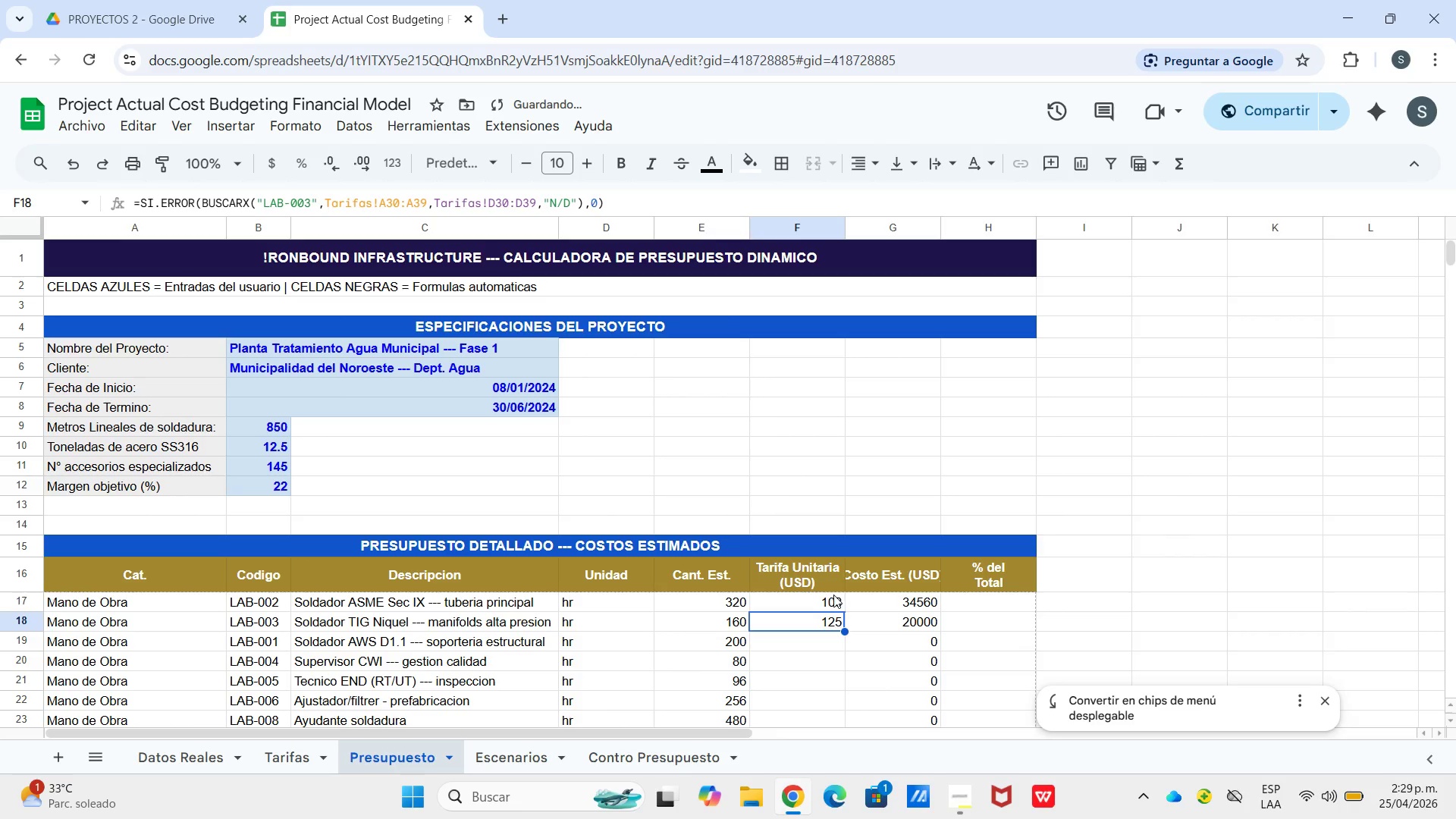 
left_click([823, 603])
 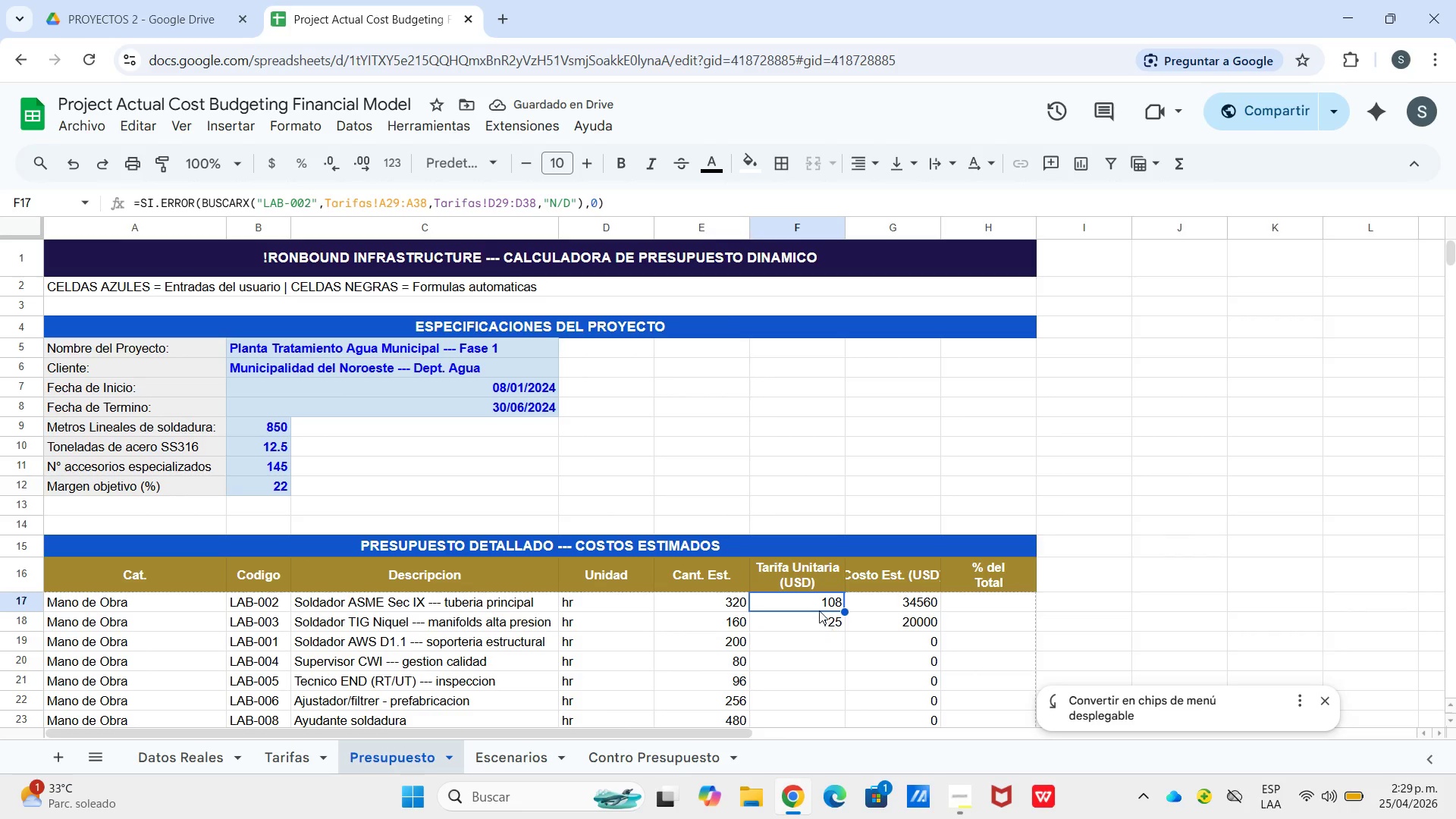 
left_click([814, 598])
 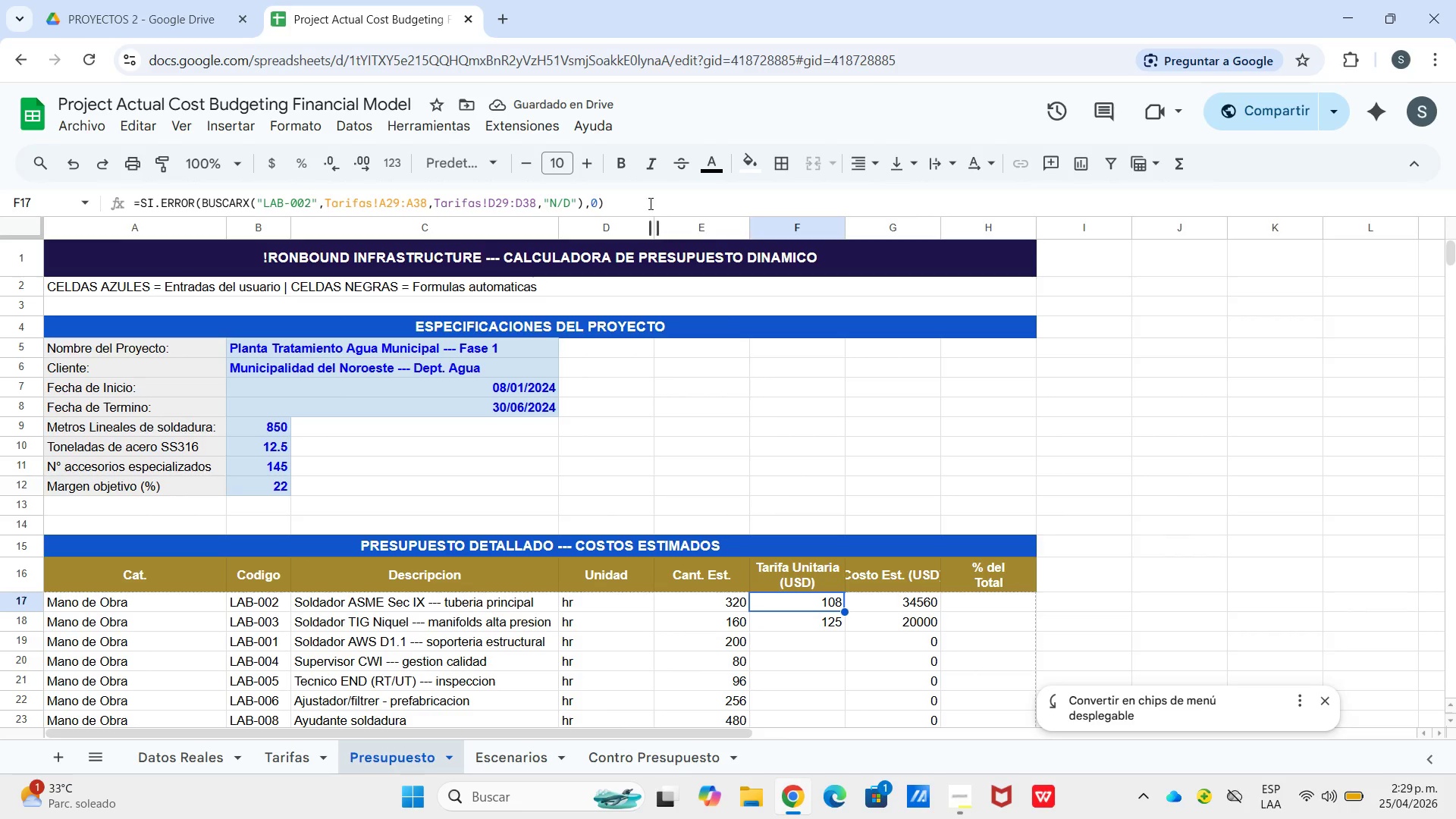 
left_click_drag(start_coordinate=[645, 199], to_coordinate=[124, 199])
 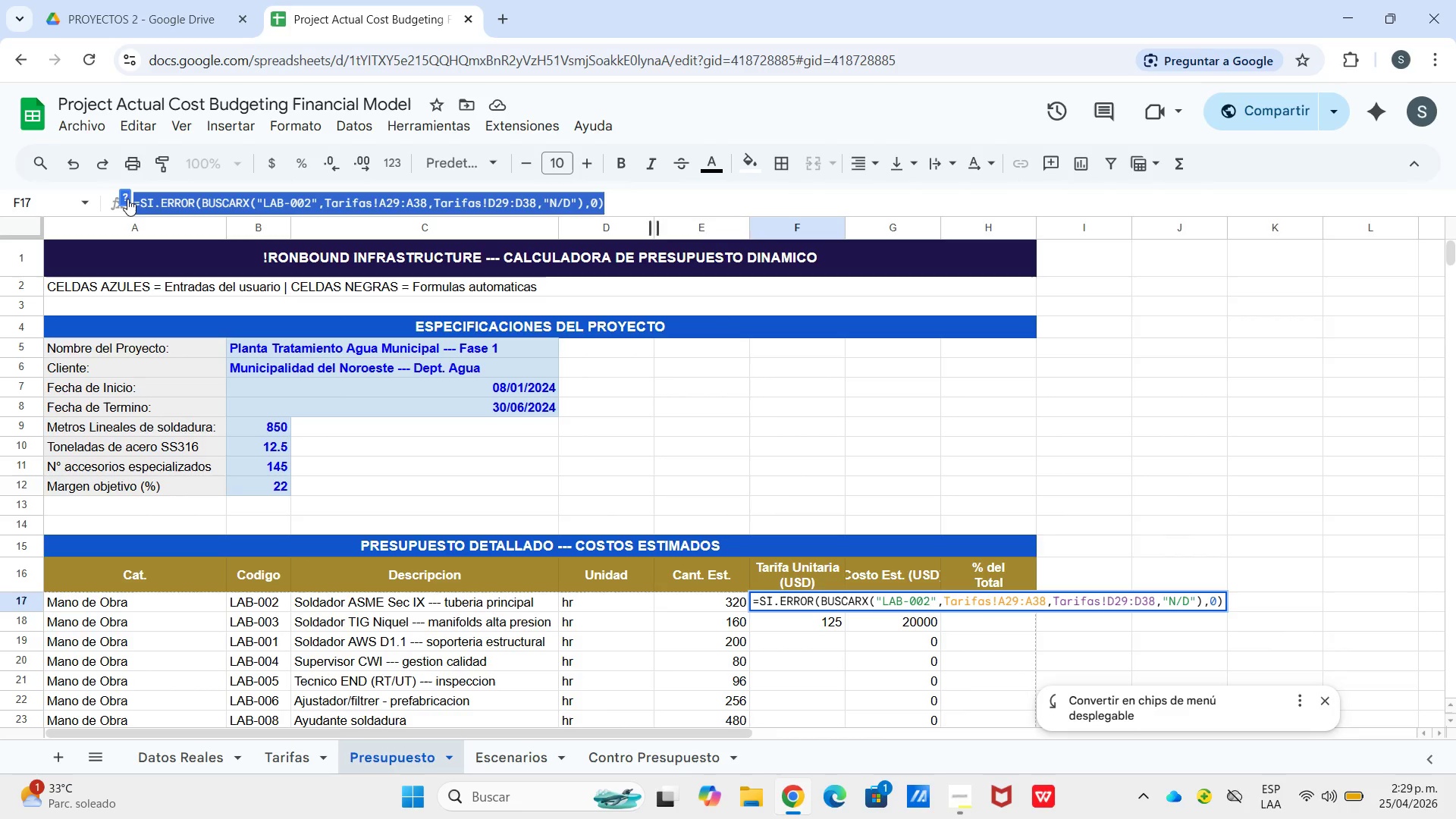 
key(Control+C)
 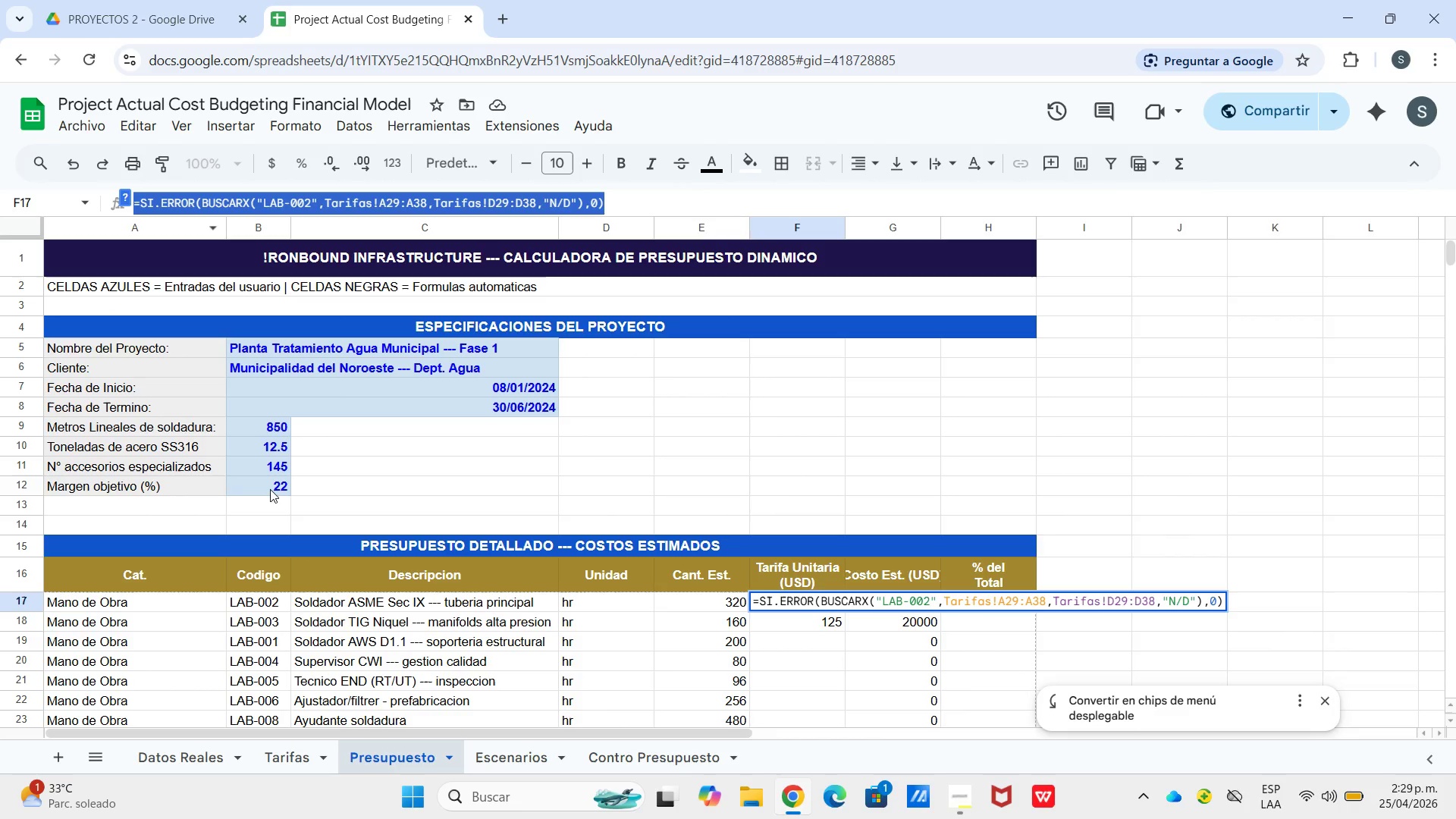 
wait(5.84)
 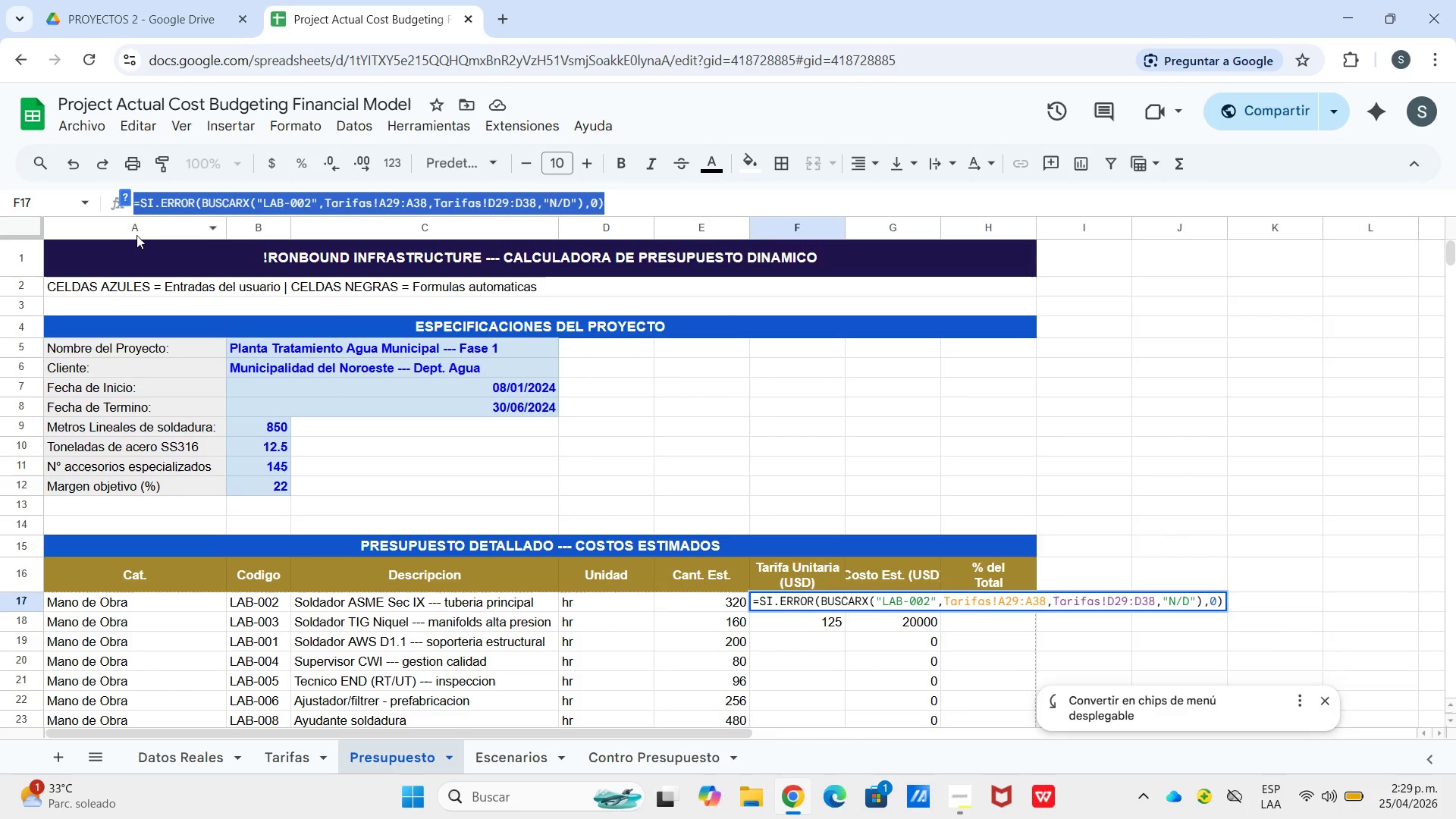 
key(Control+V)
 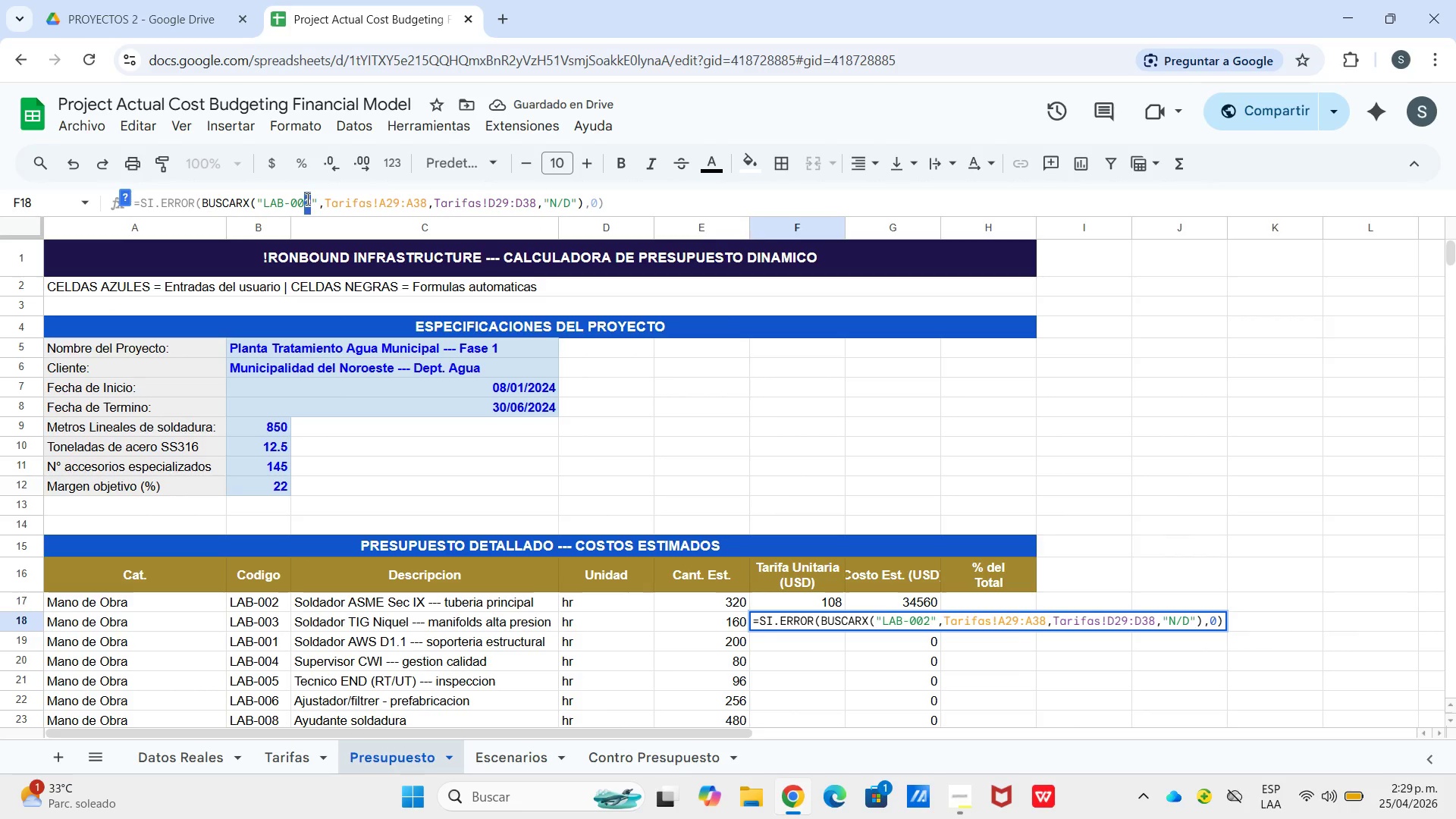 
key(3)
 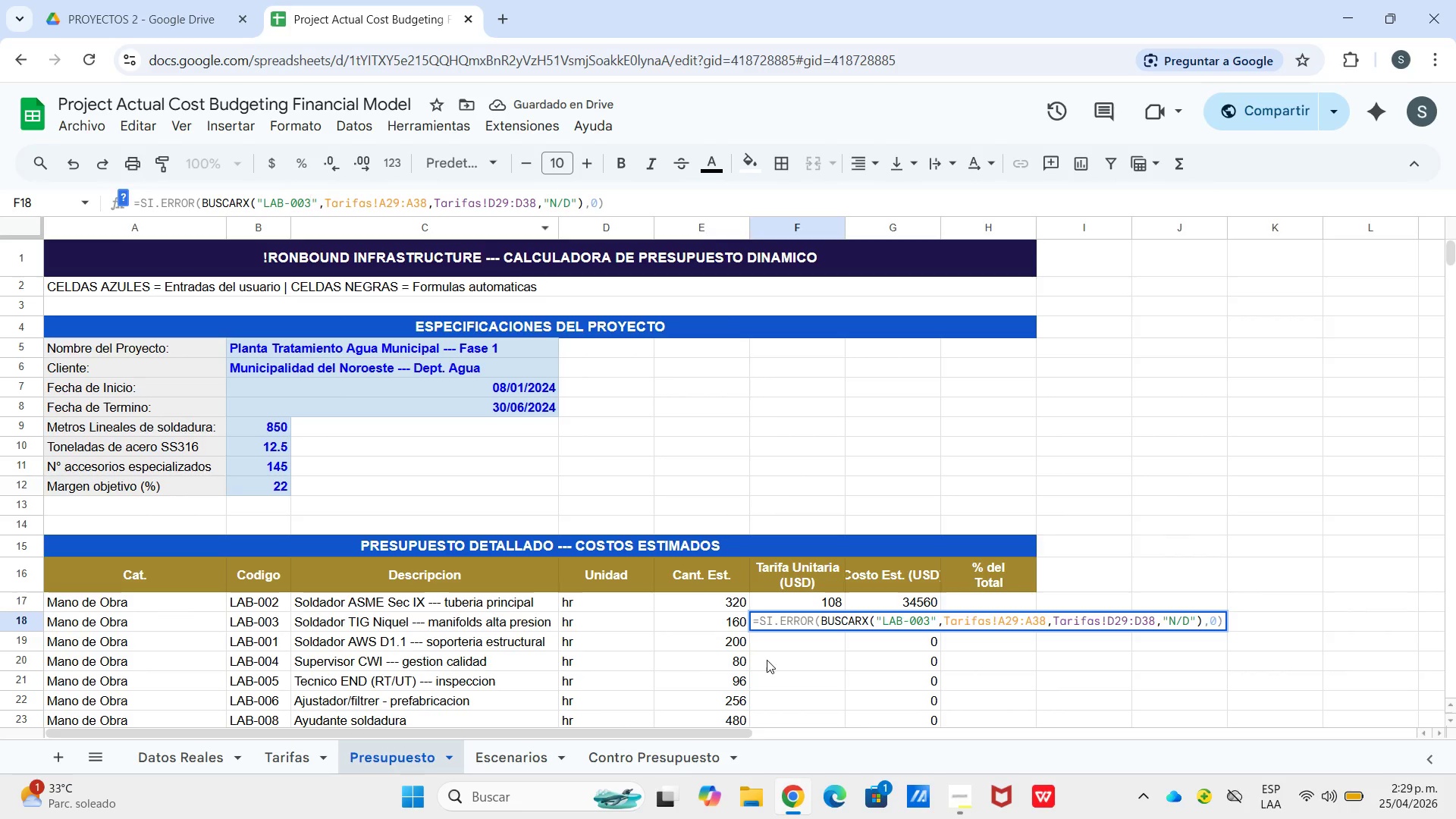 
left_click([767, 661])
 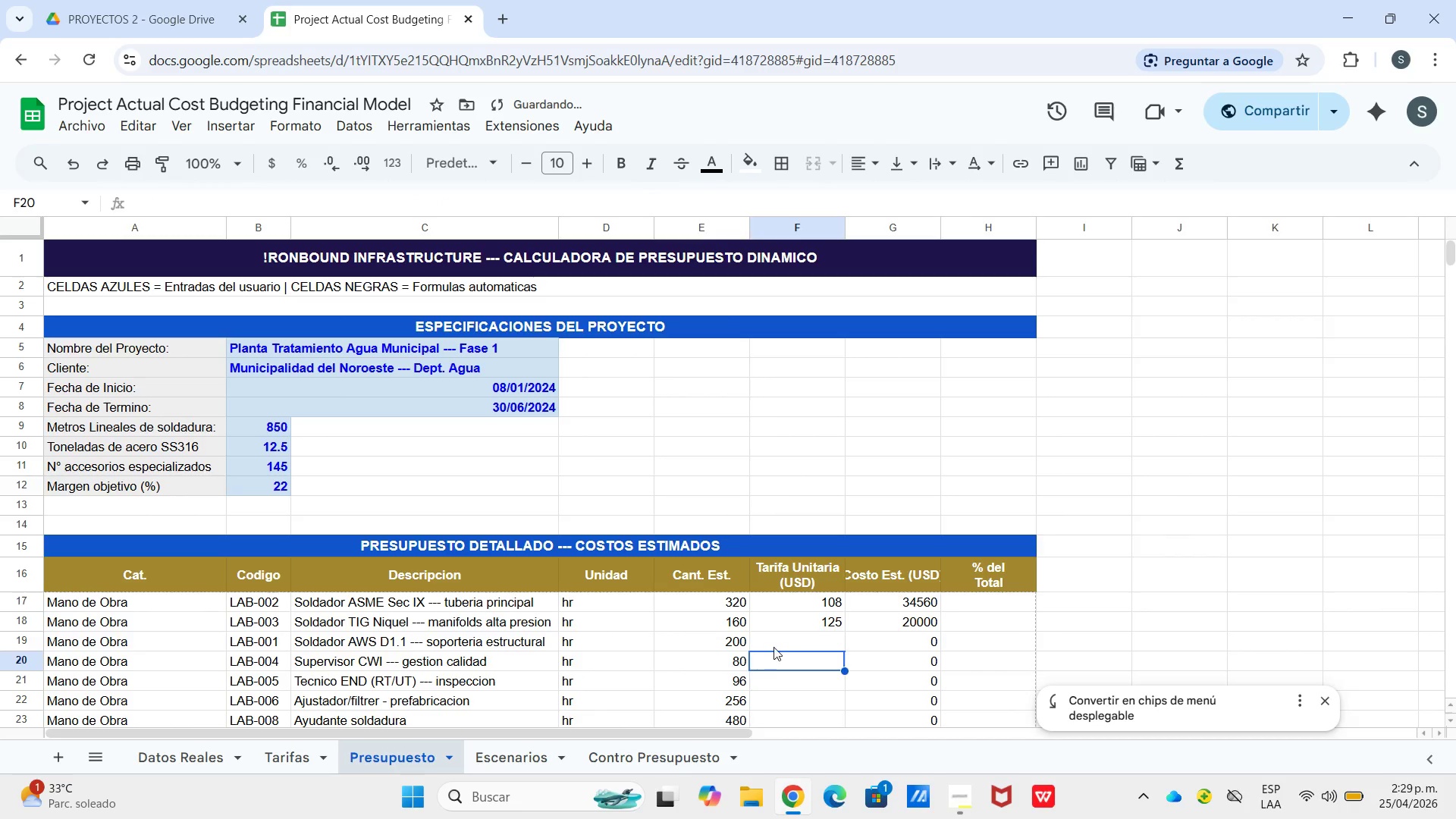 
left_click([774, 645])
 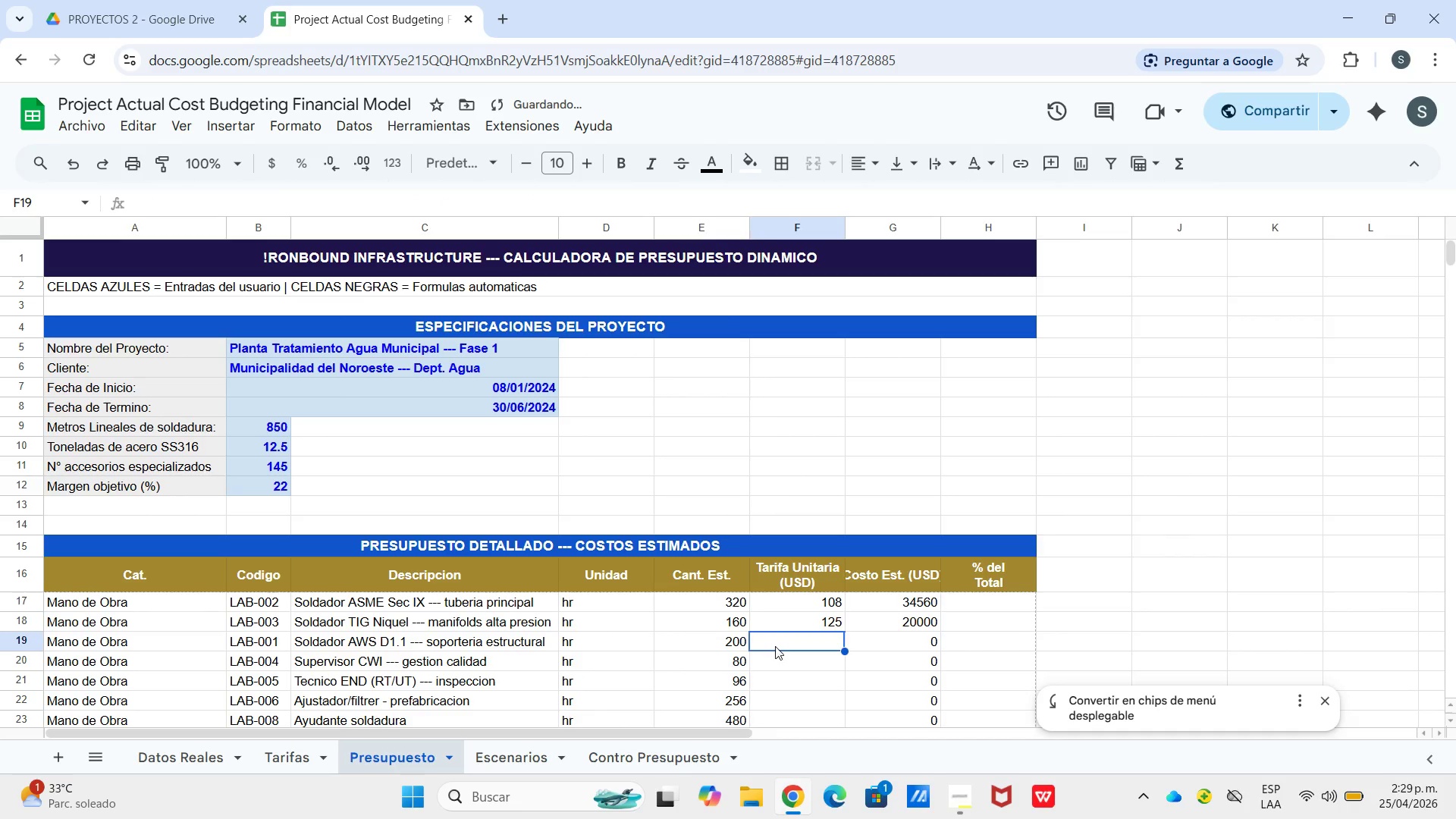 
key(Control+V)
 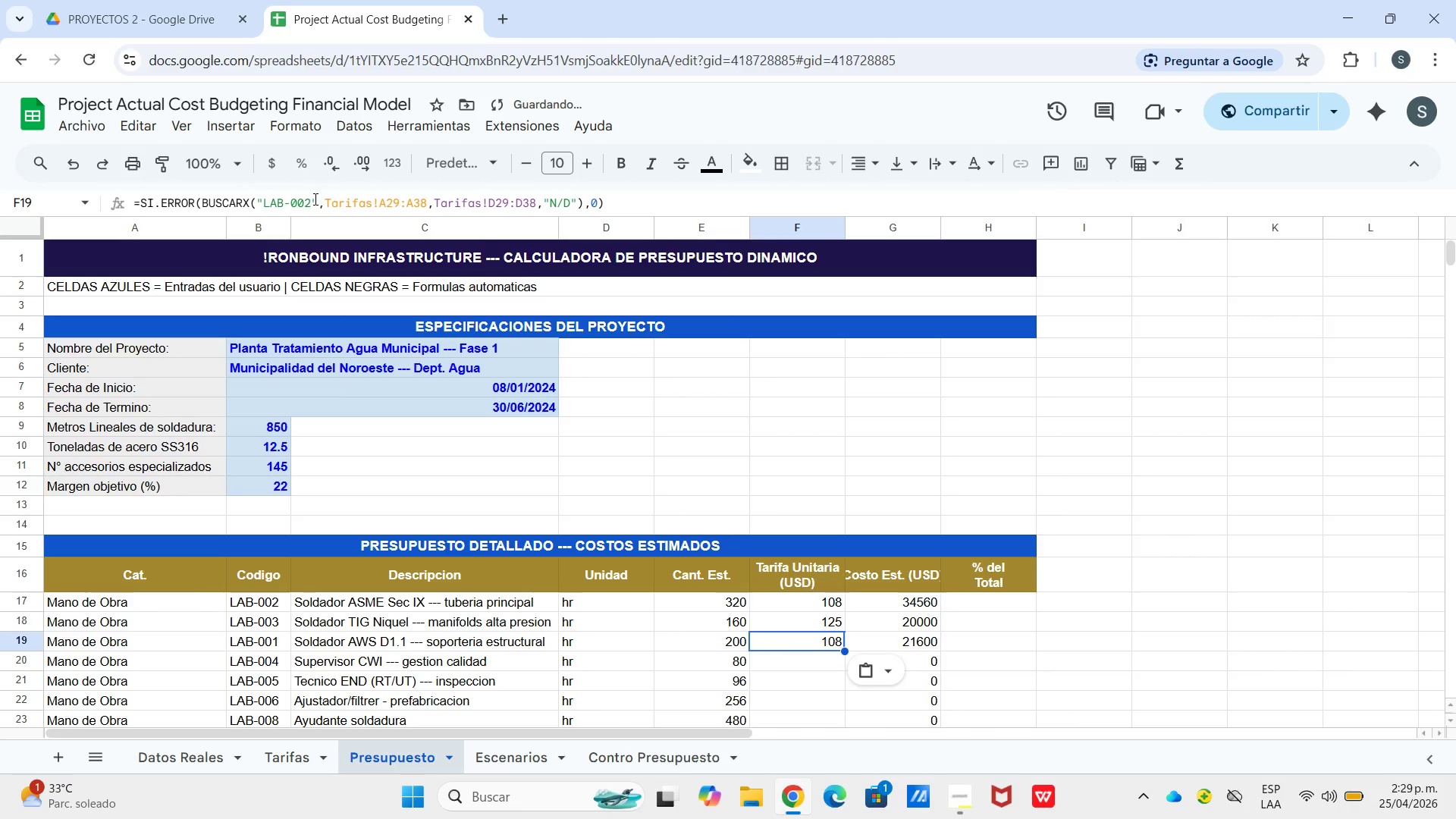 
left_click_drag(start_coordinate=[310, 208], to_coordinate=[304, 209])
 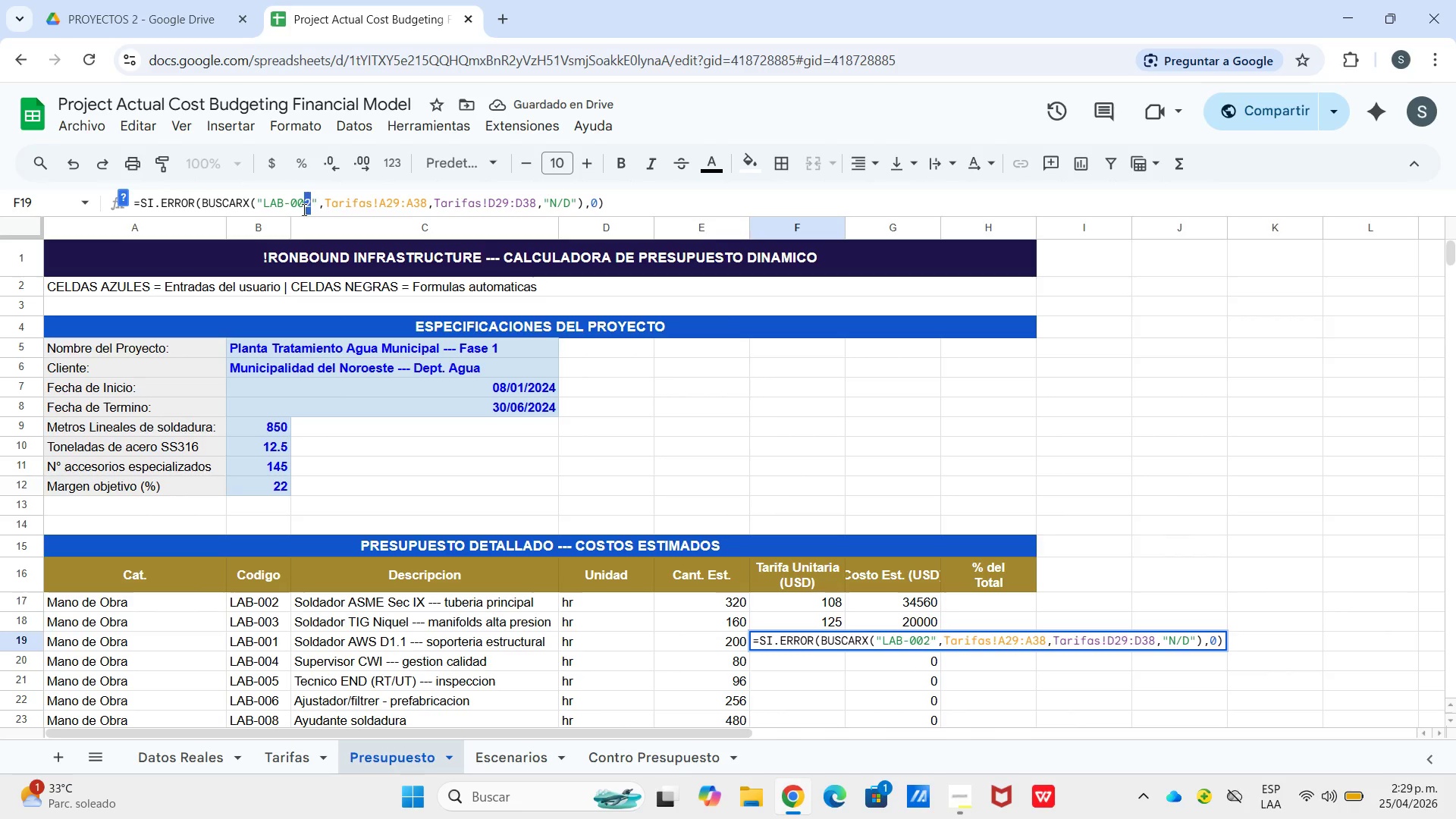 
key(4)
 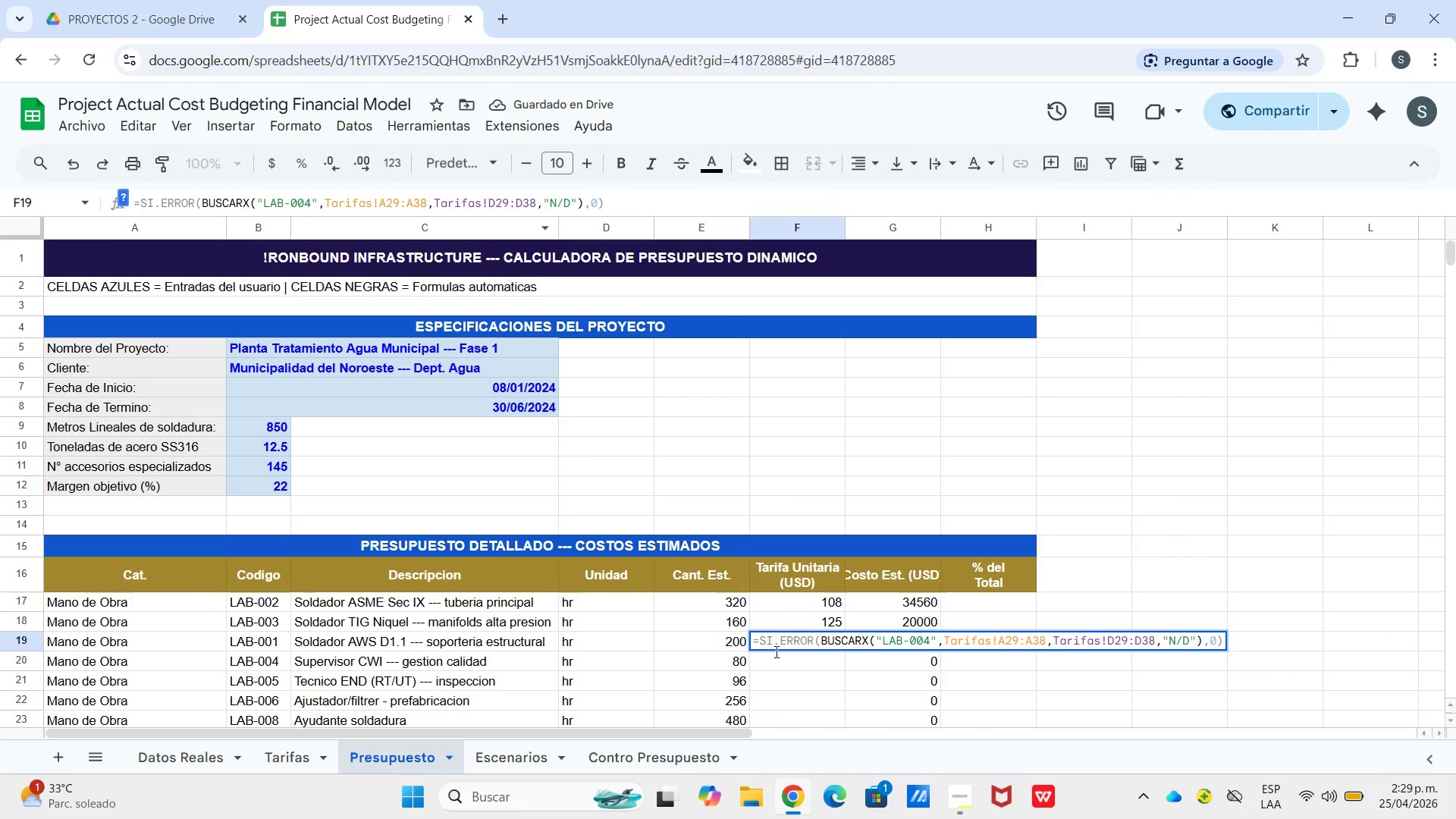 
left_click([777, 659])
 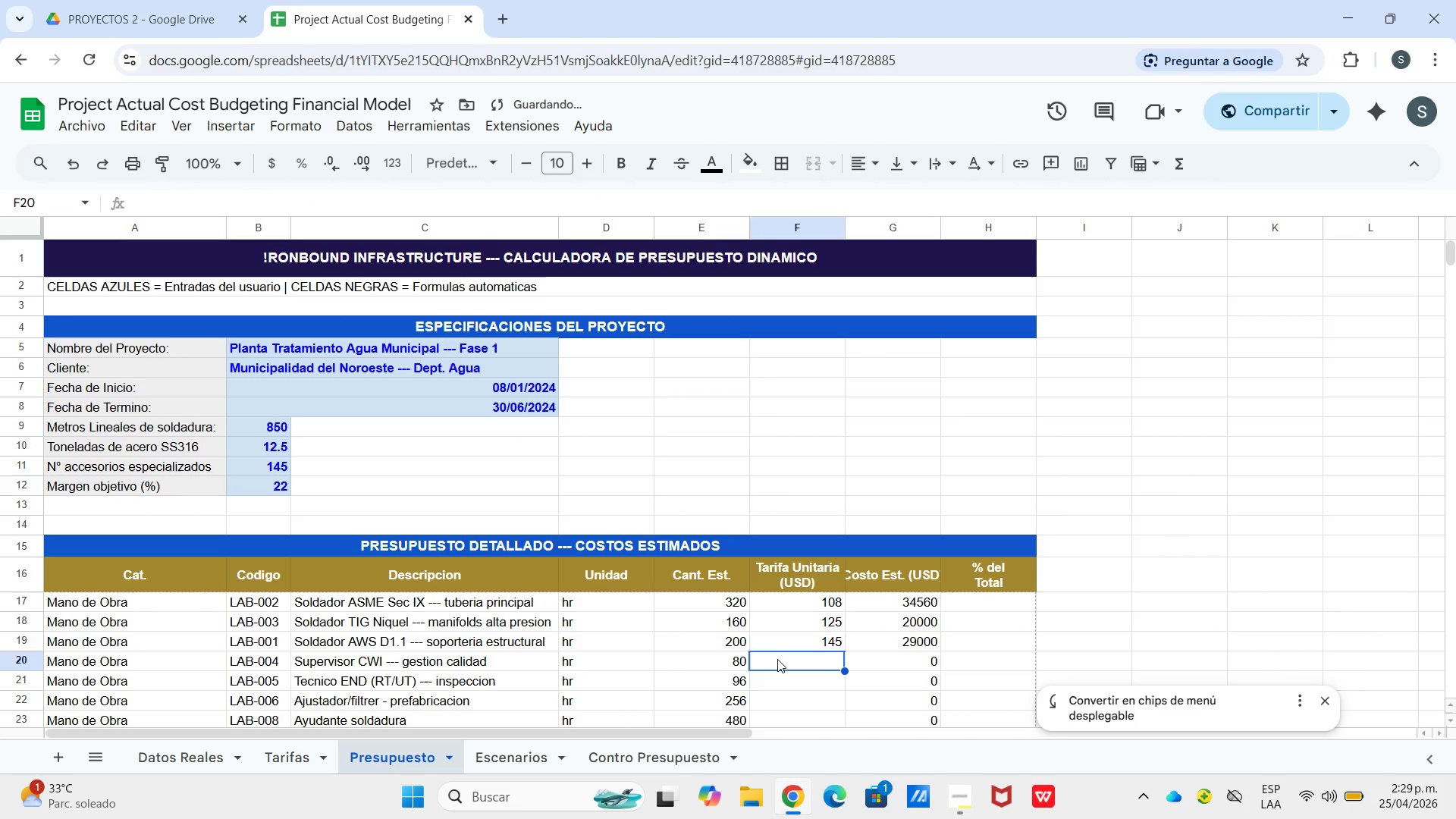 
wait(6.34)
 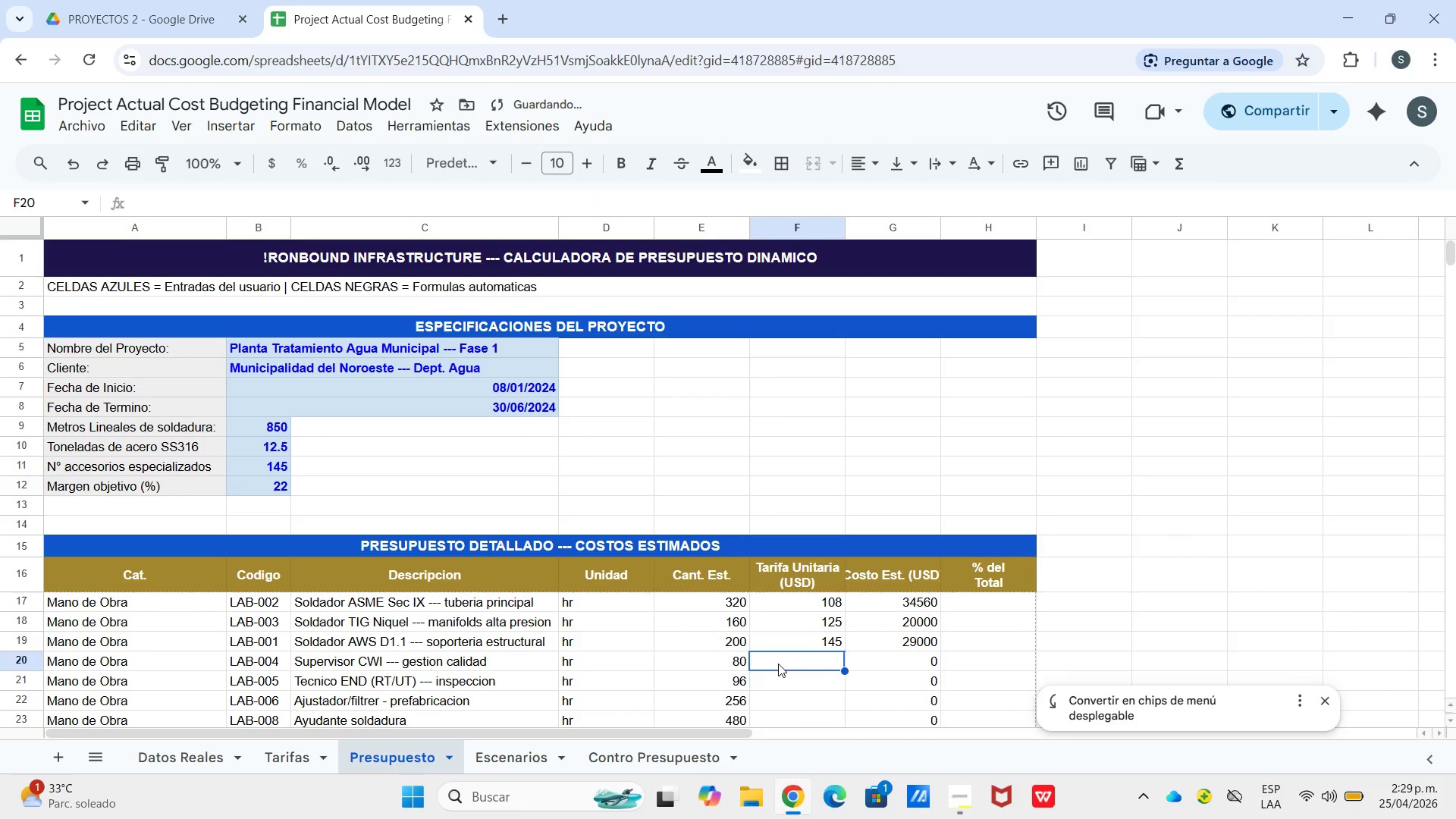 
key(Control+V)
 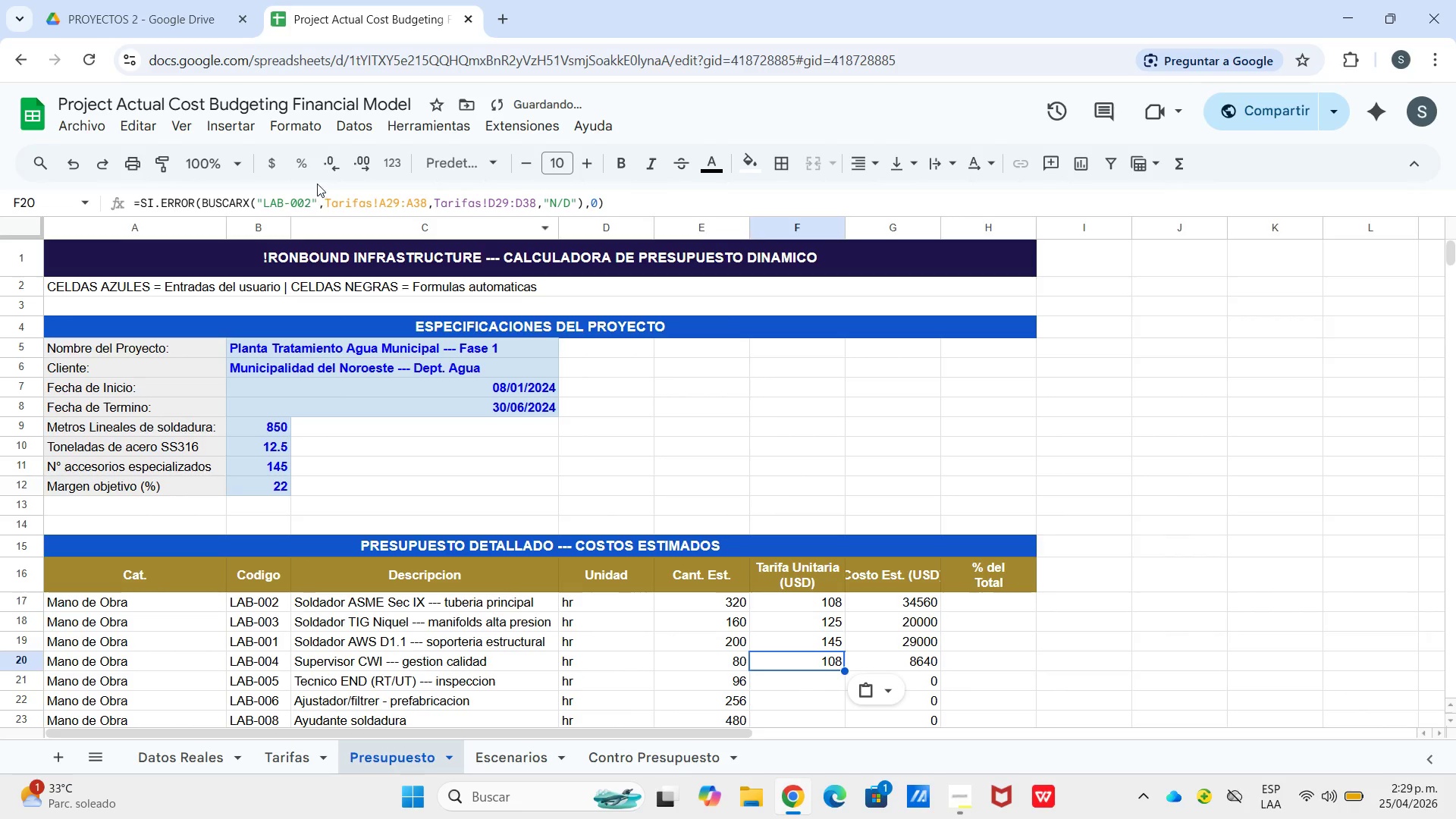 
left_click_drag(start_coordinate=[309, 202], to_coordinate=[305, 204])
 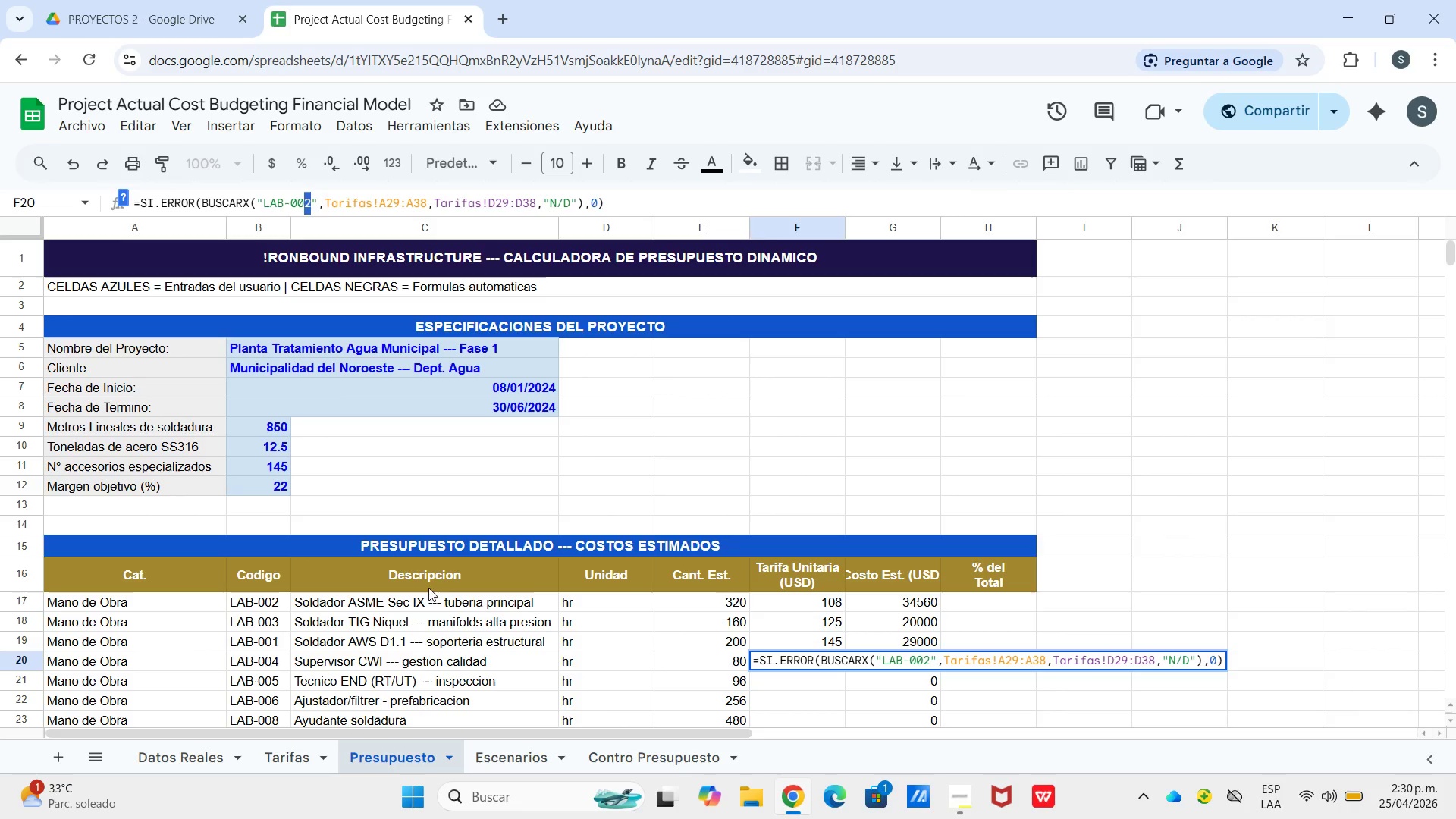 
wait(15.0)
 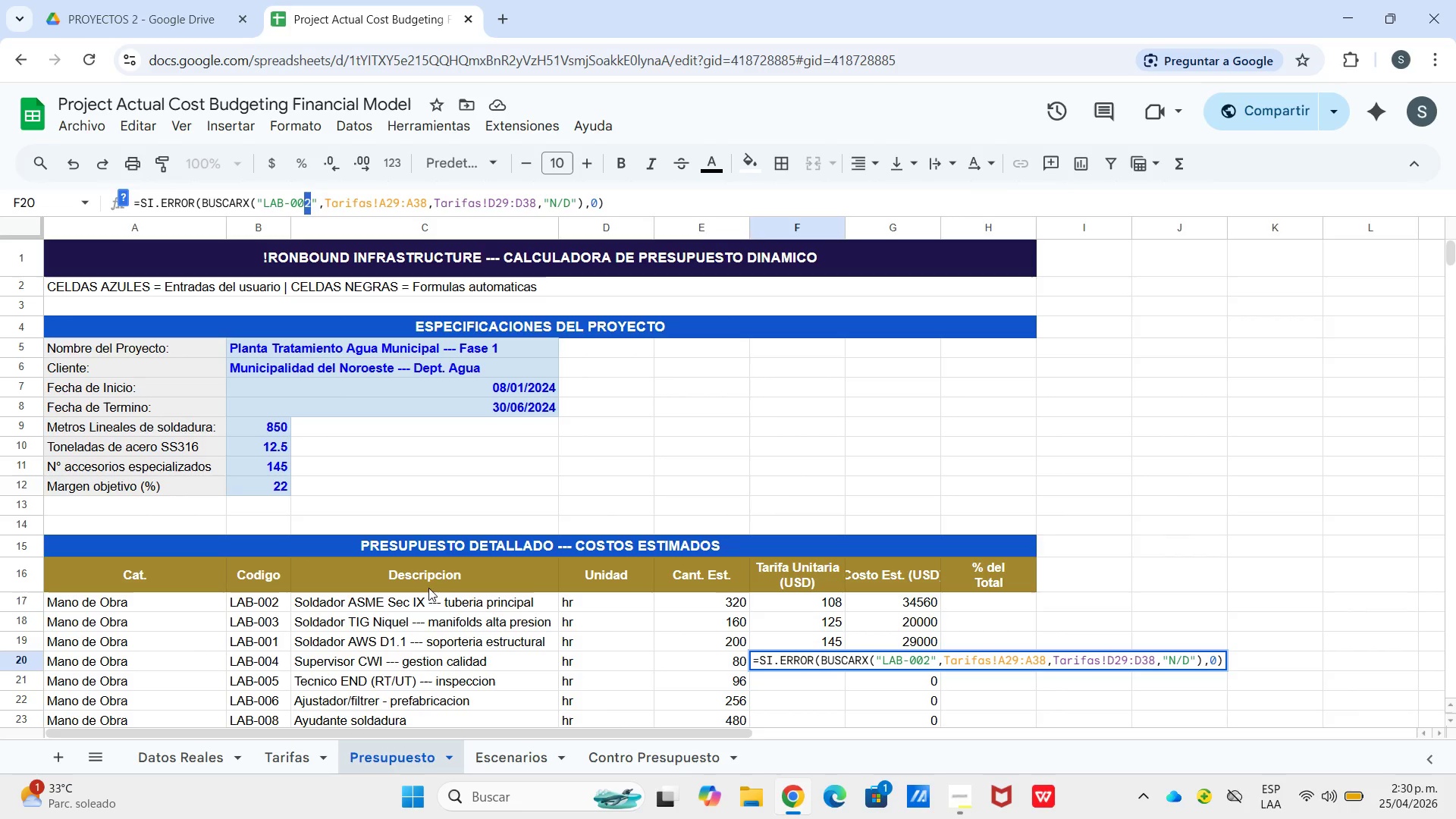 
mouse_move([1466, 797])
 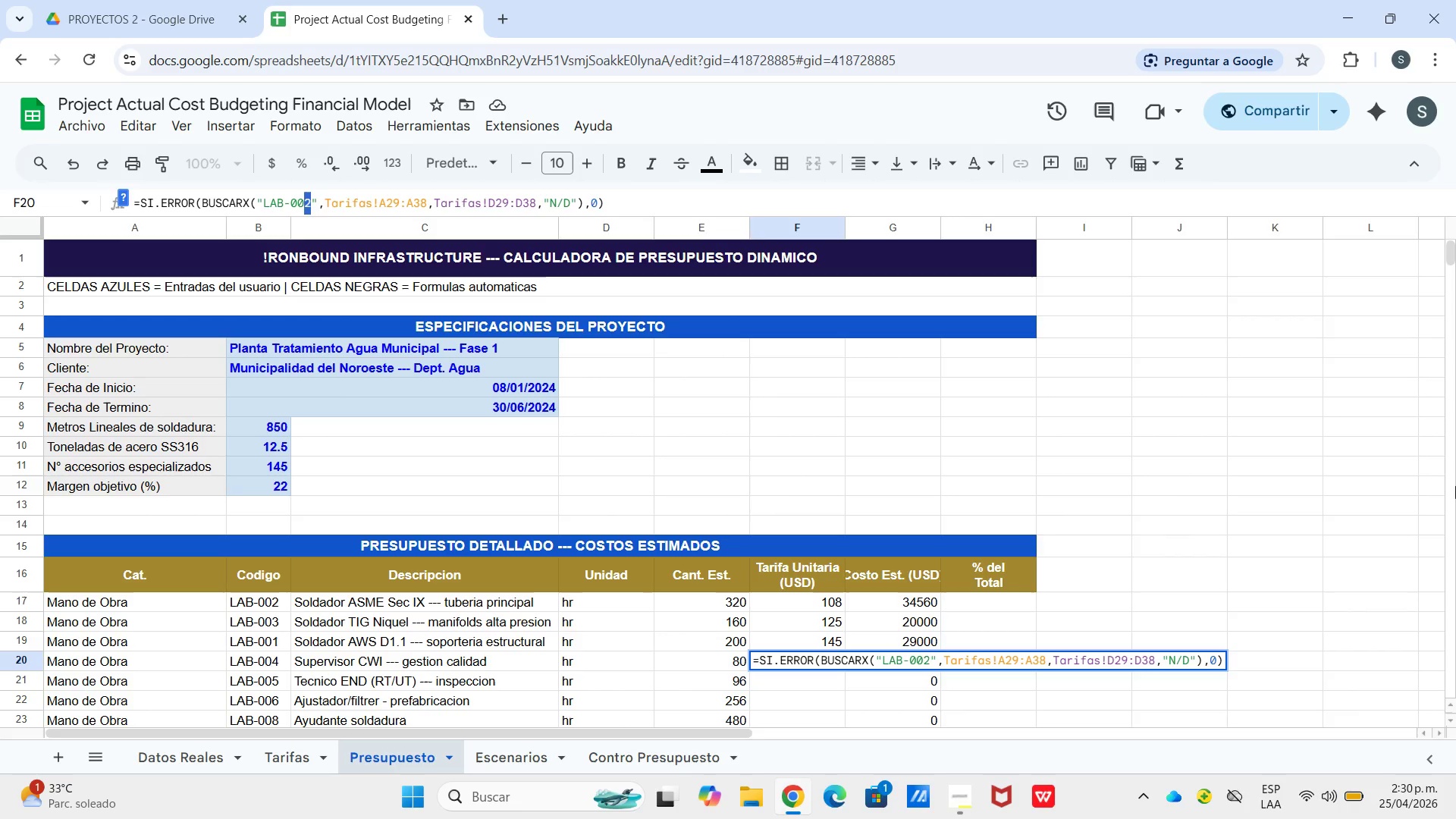 
wait(7.28)
 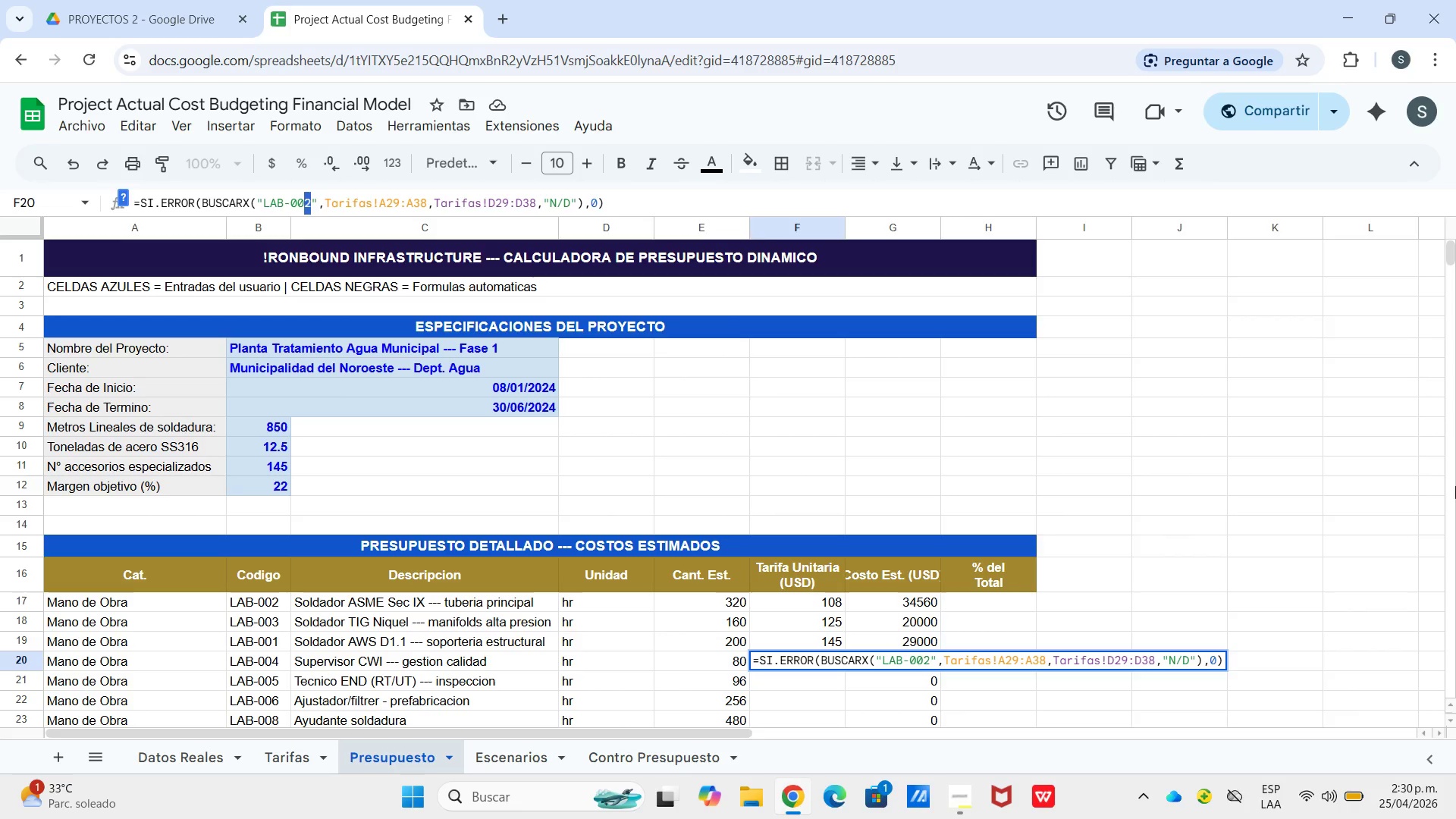 
mouse_move([776, 783])
 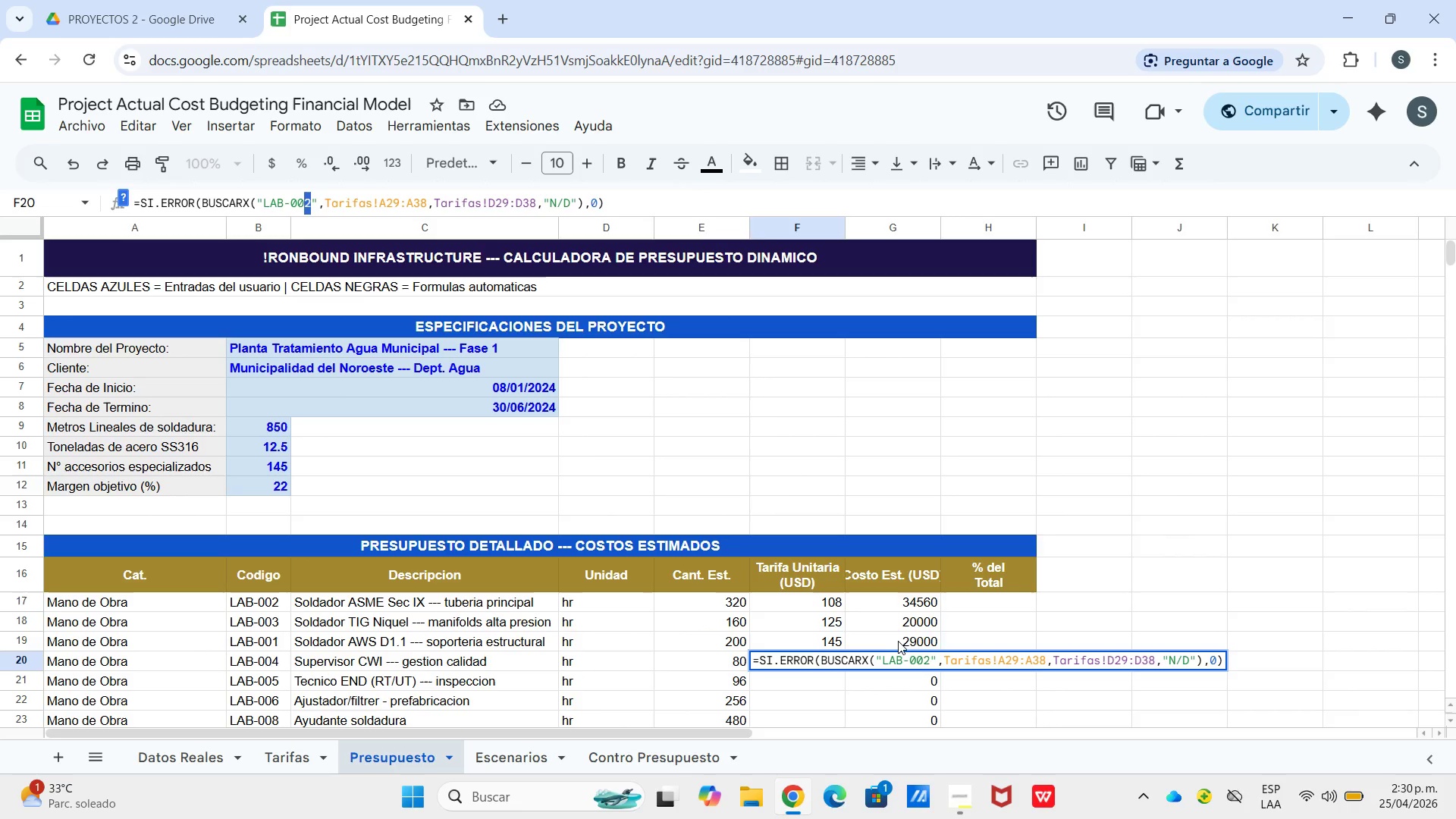 
left_click_drag(start_coordinate=[929, 663], to_coordinate=[924, 663])
 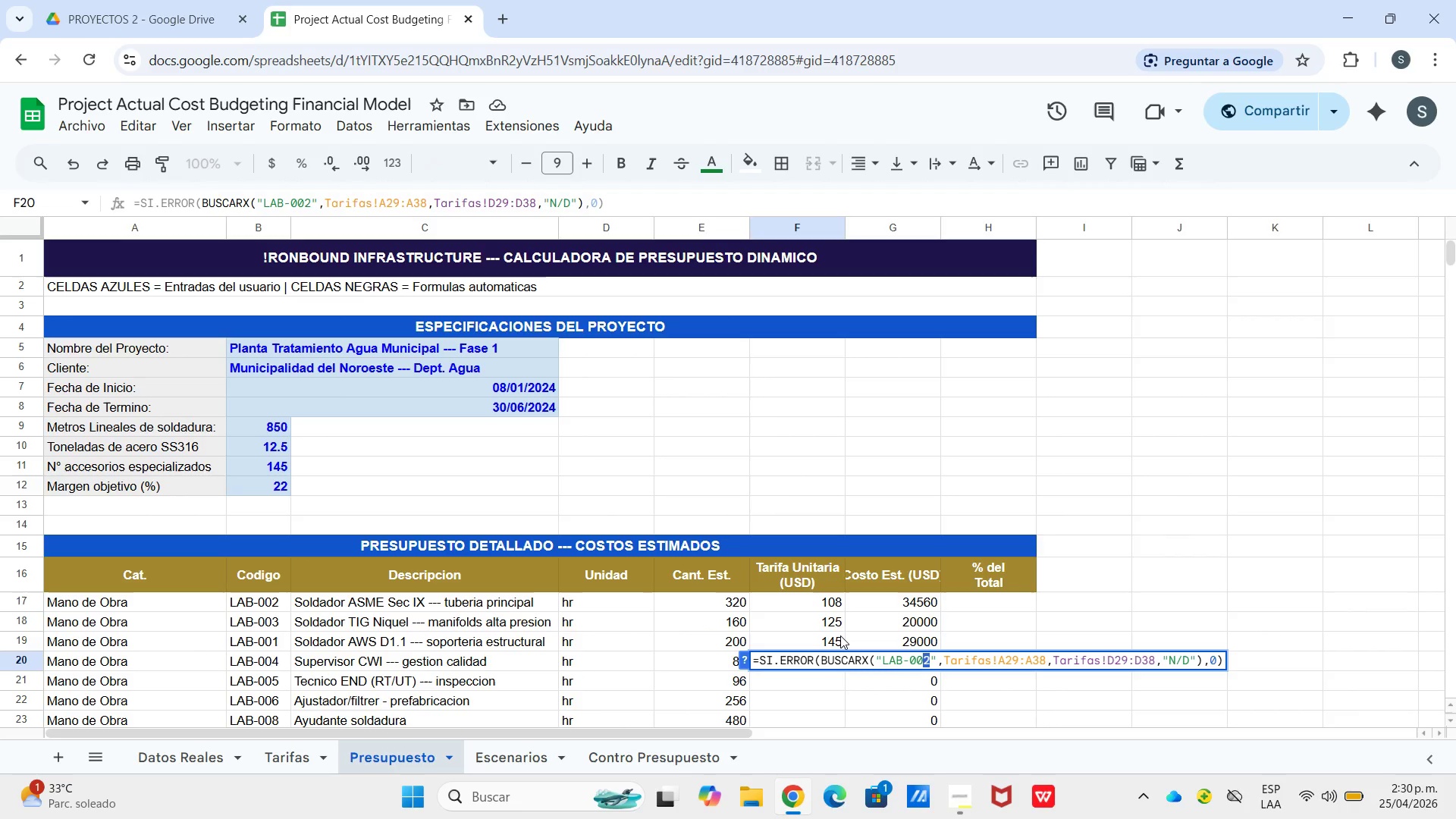 
key(5)
 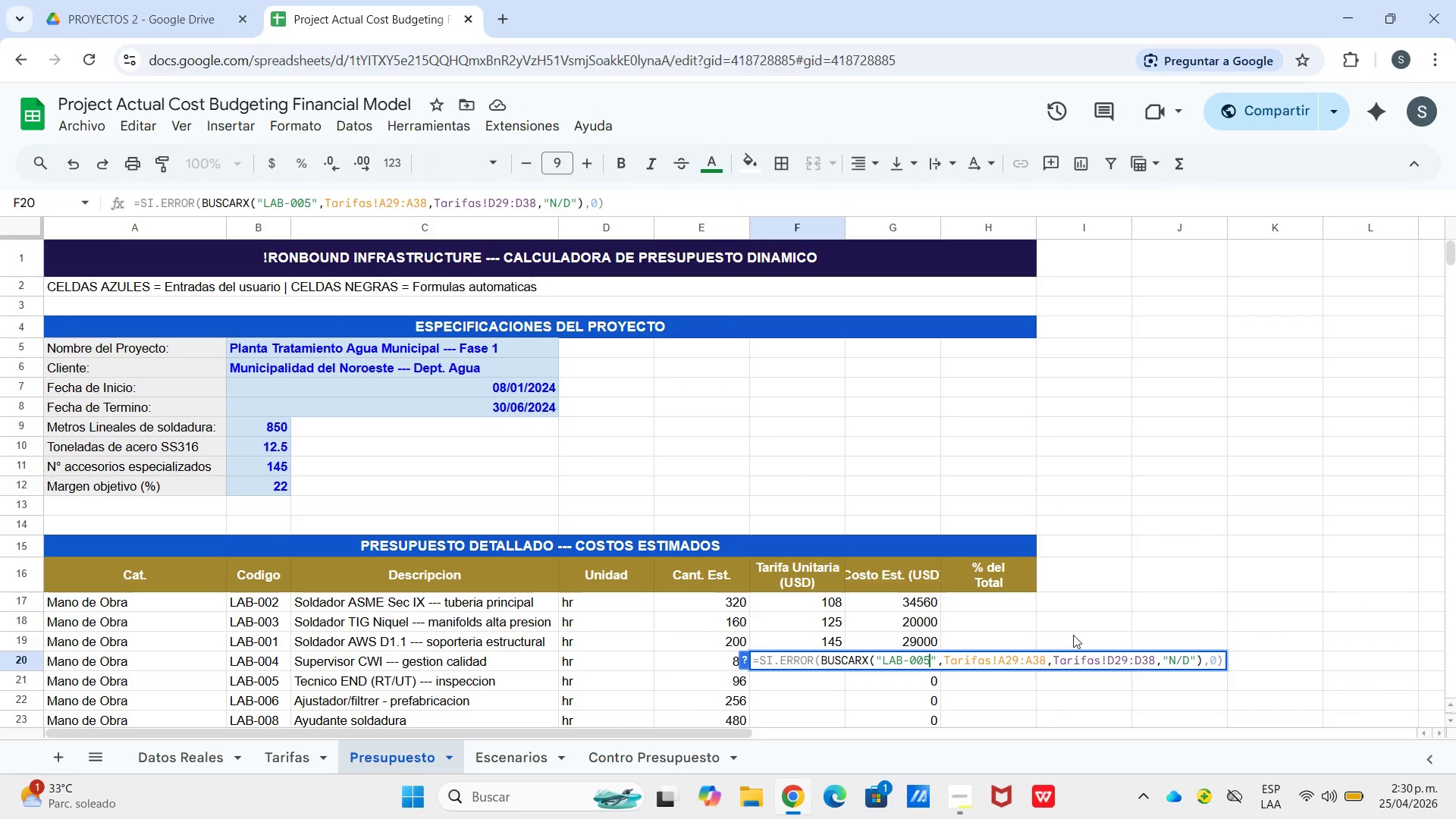 
left_click([1073, 630])
 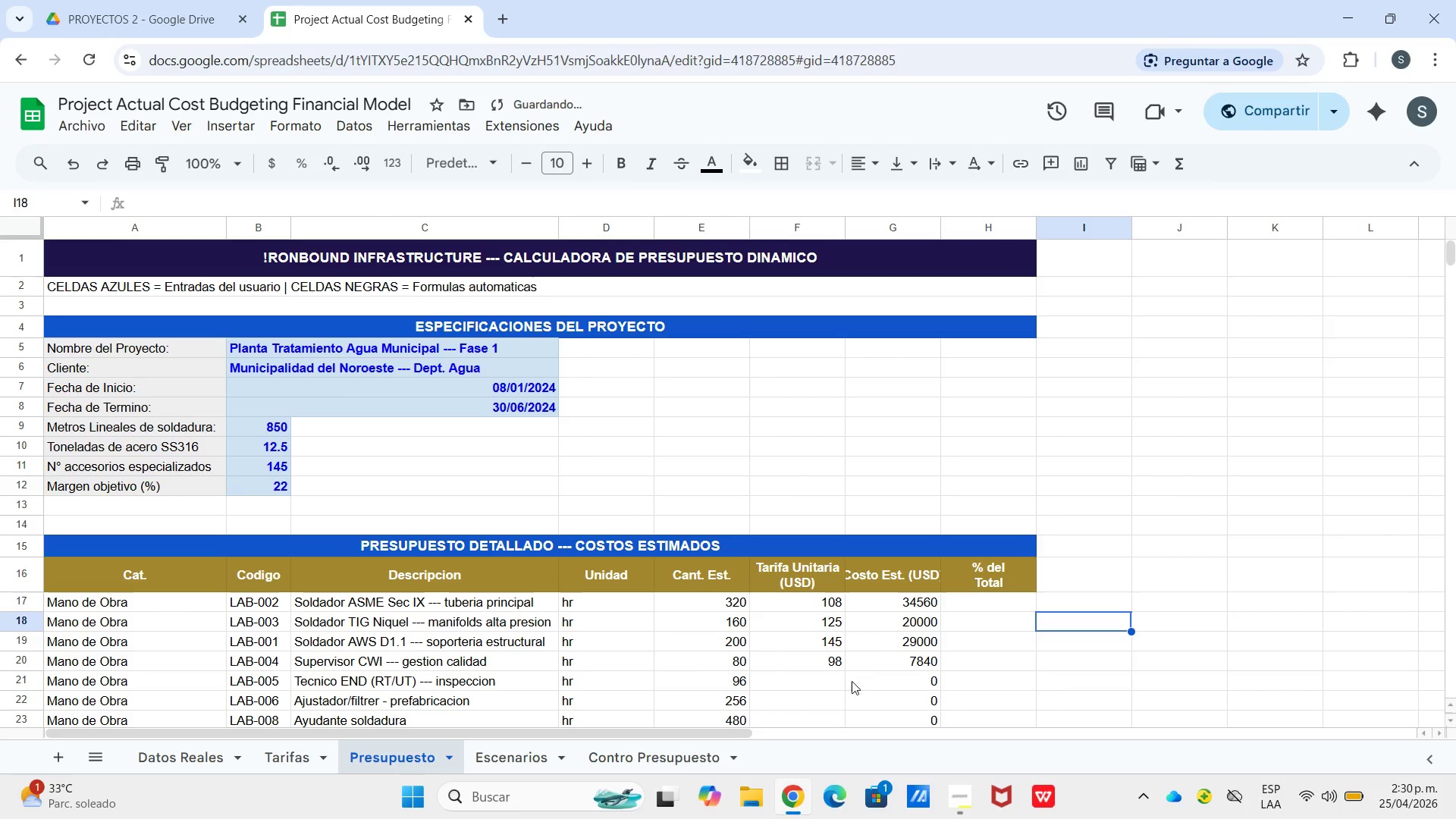 
left_click([839, 681])
 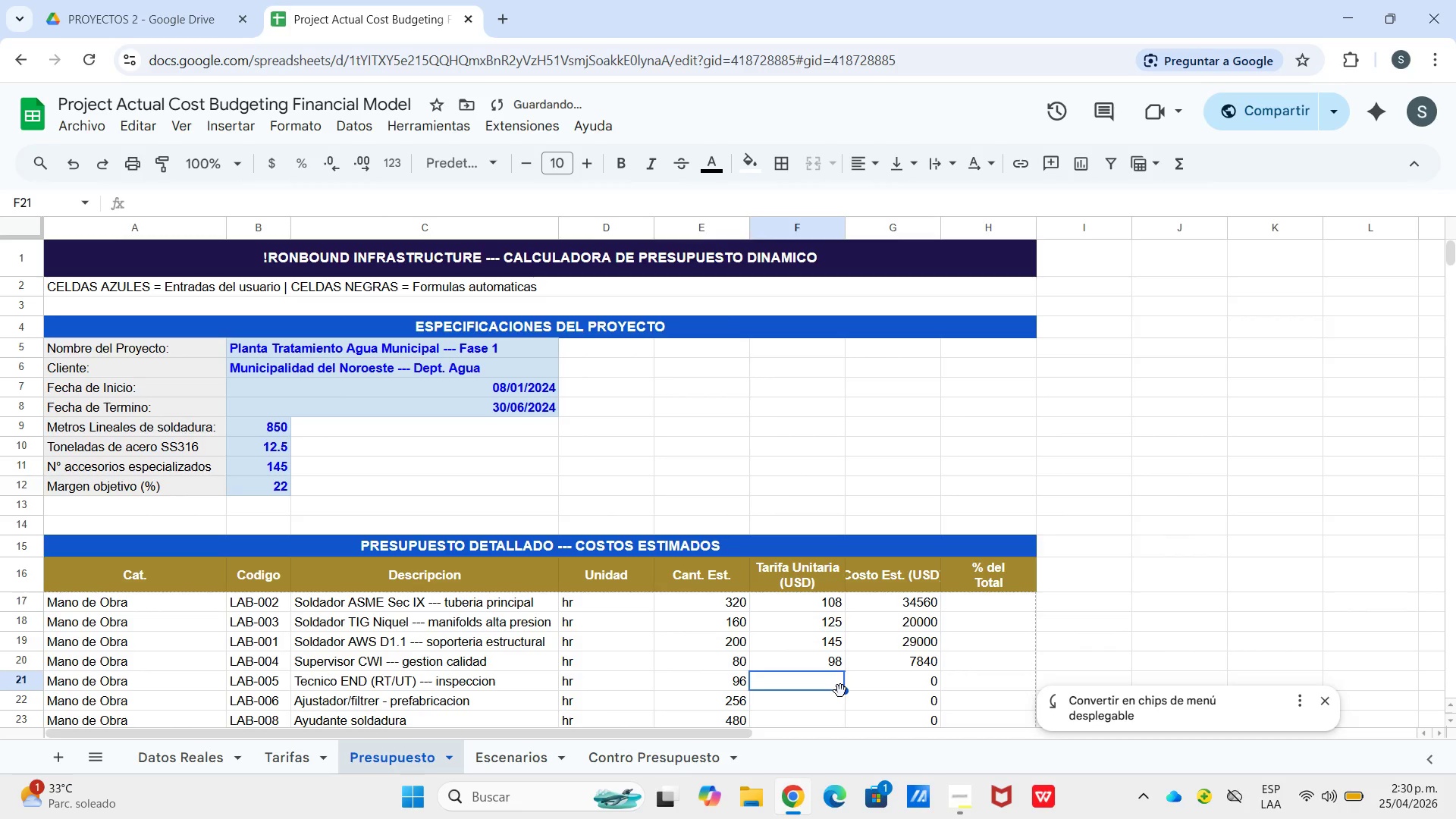 
key(Control+V)
 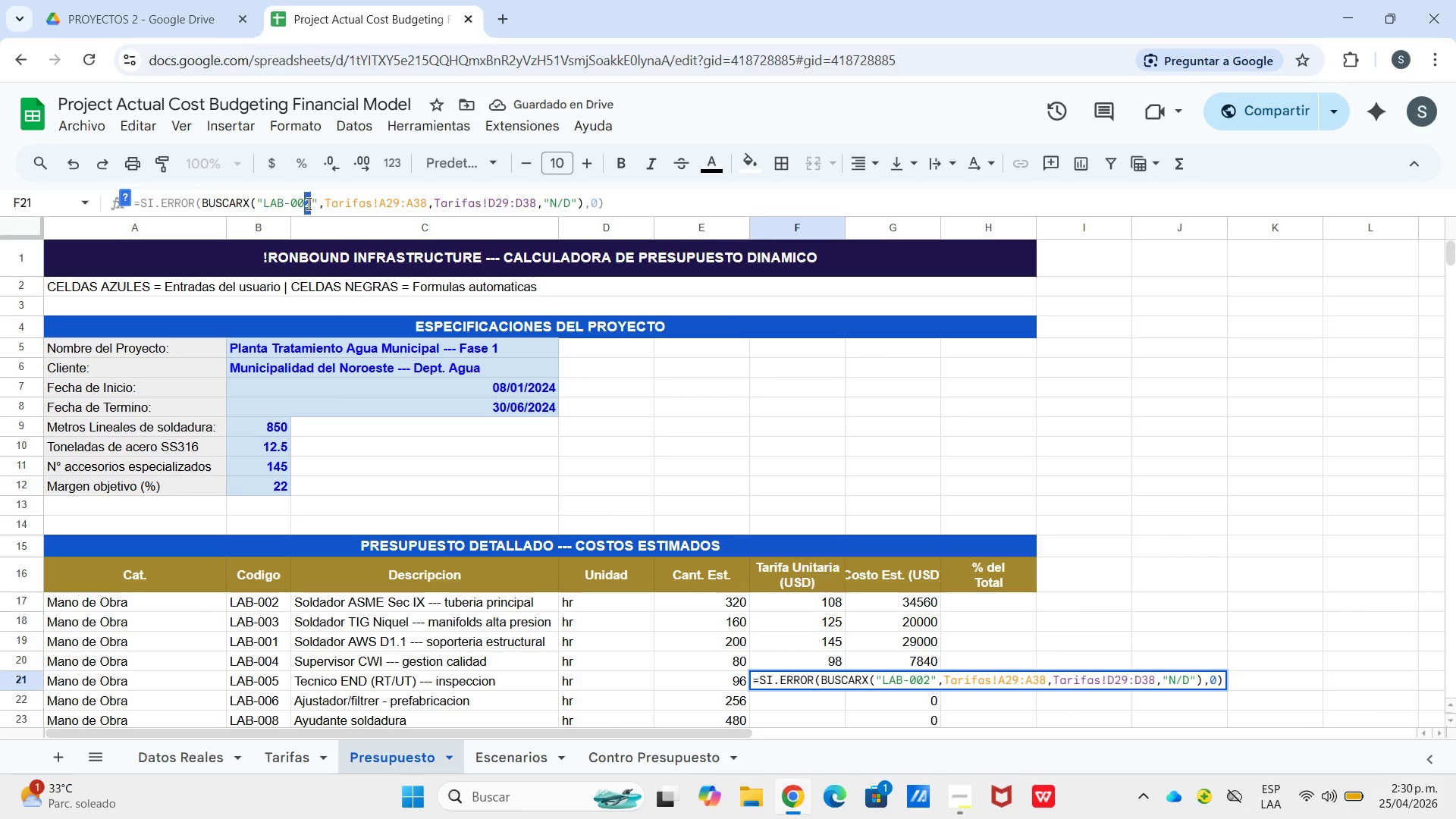 
key(6)
 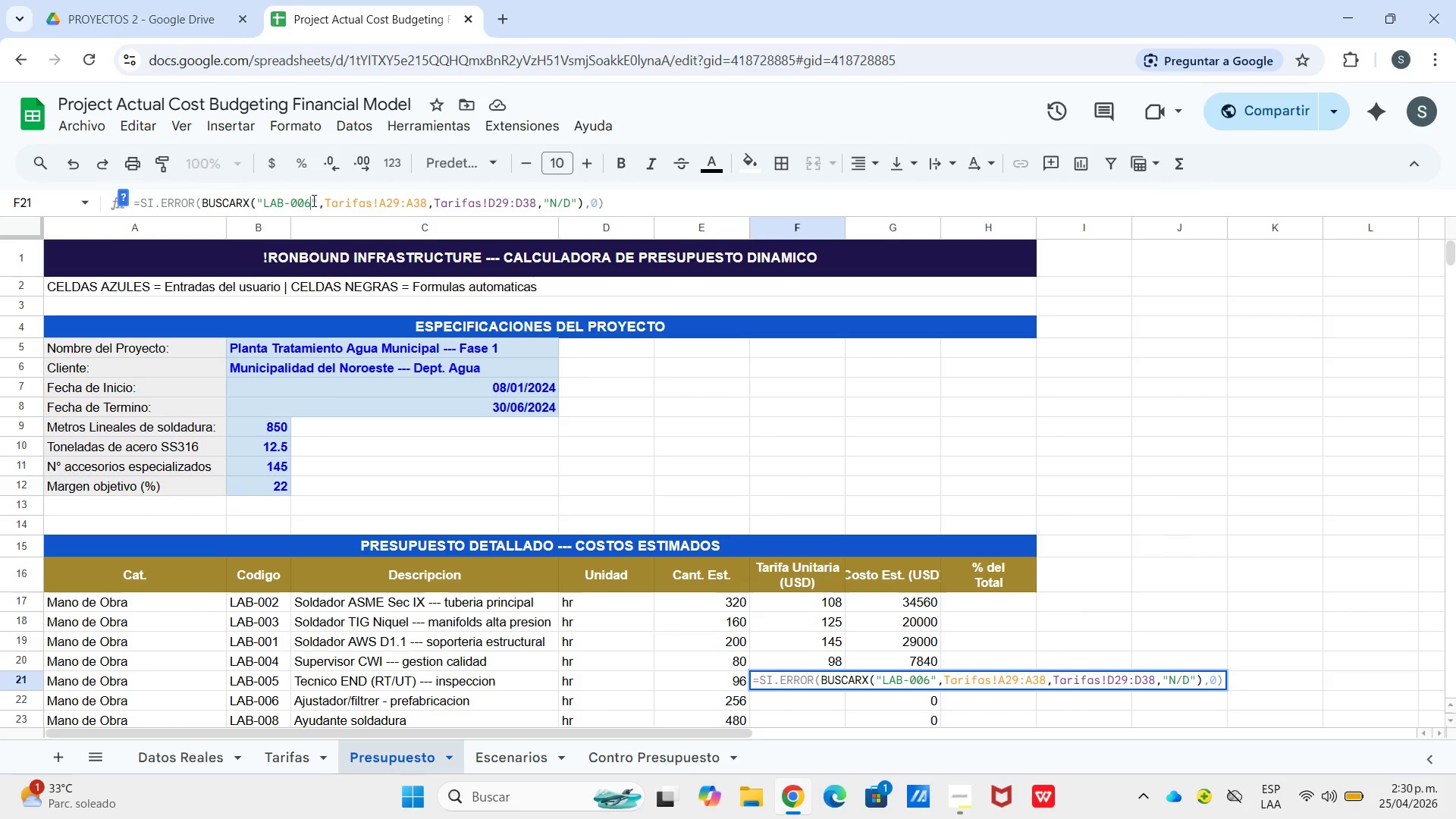 
left_click_drag(start_coordinate=[312, 200], to_coordinate=[338, 201])
 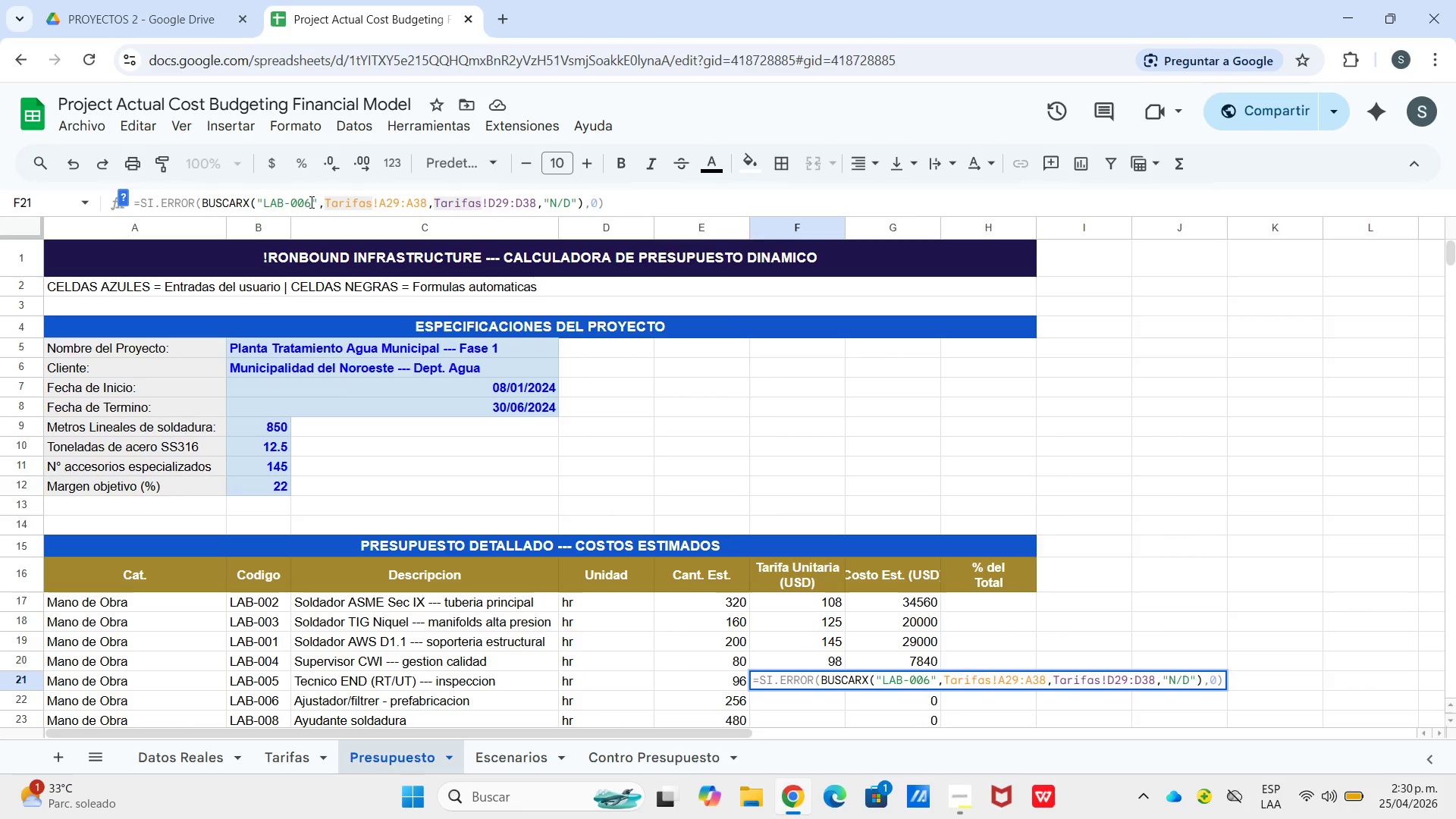 
left_click_drag(start_coordinate=[312, 201], to_coordinate=[621, 191])
 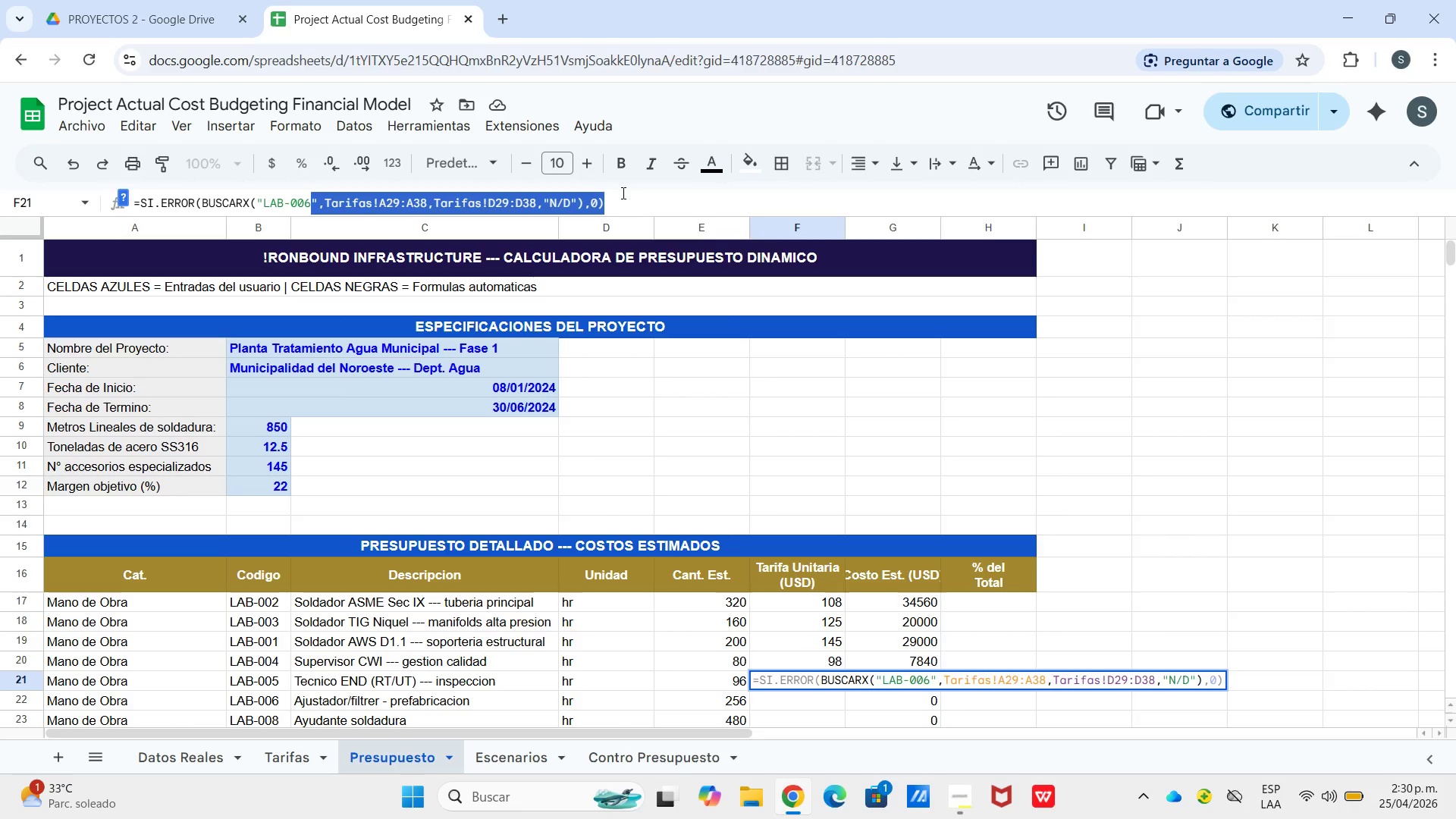 
key(Control+C)
 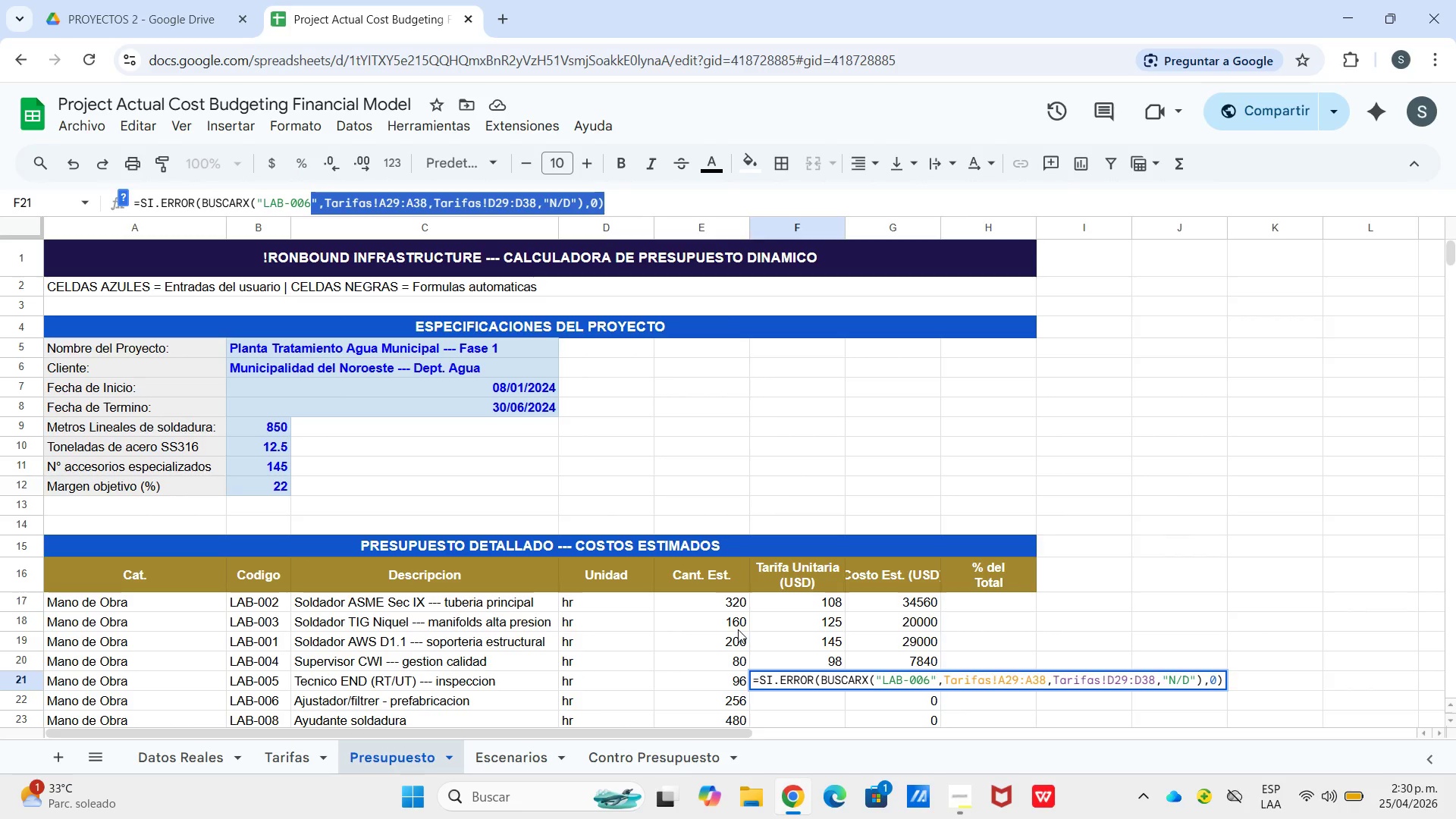 
key(Backspace)
 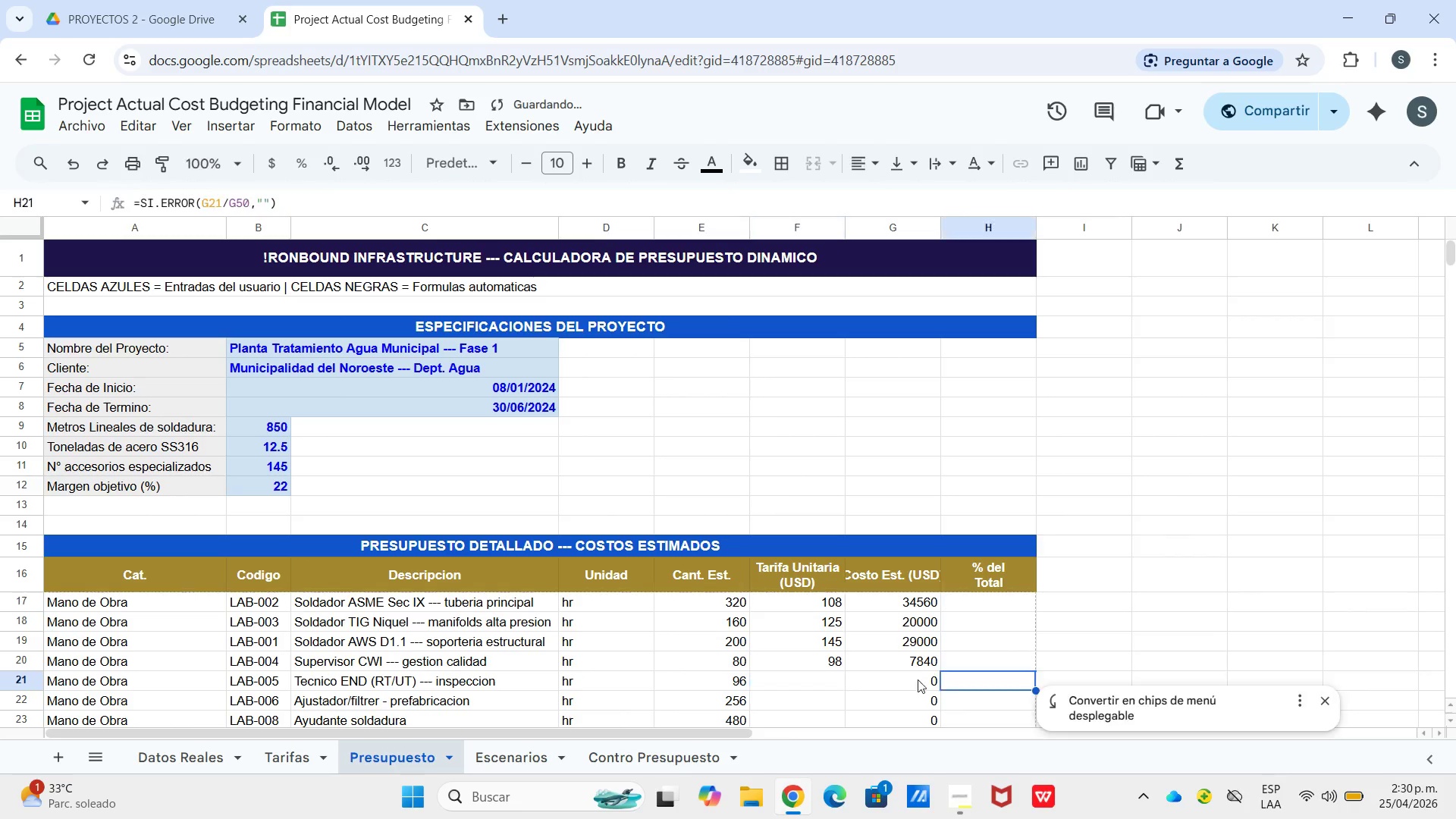 
left_click([832, 682])
 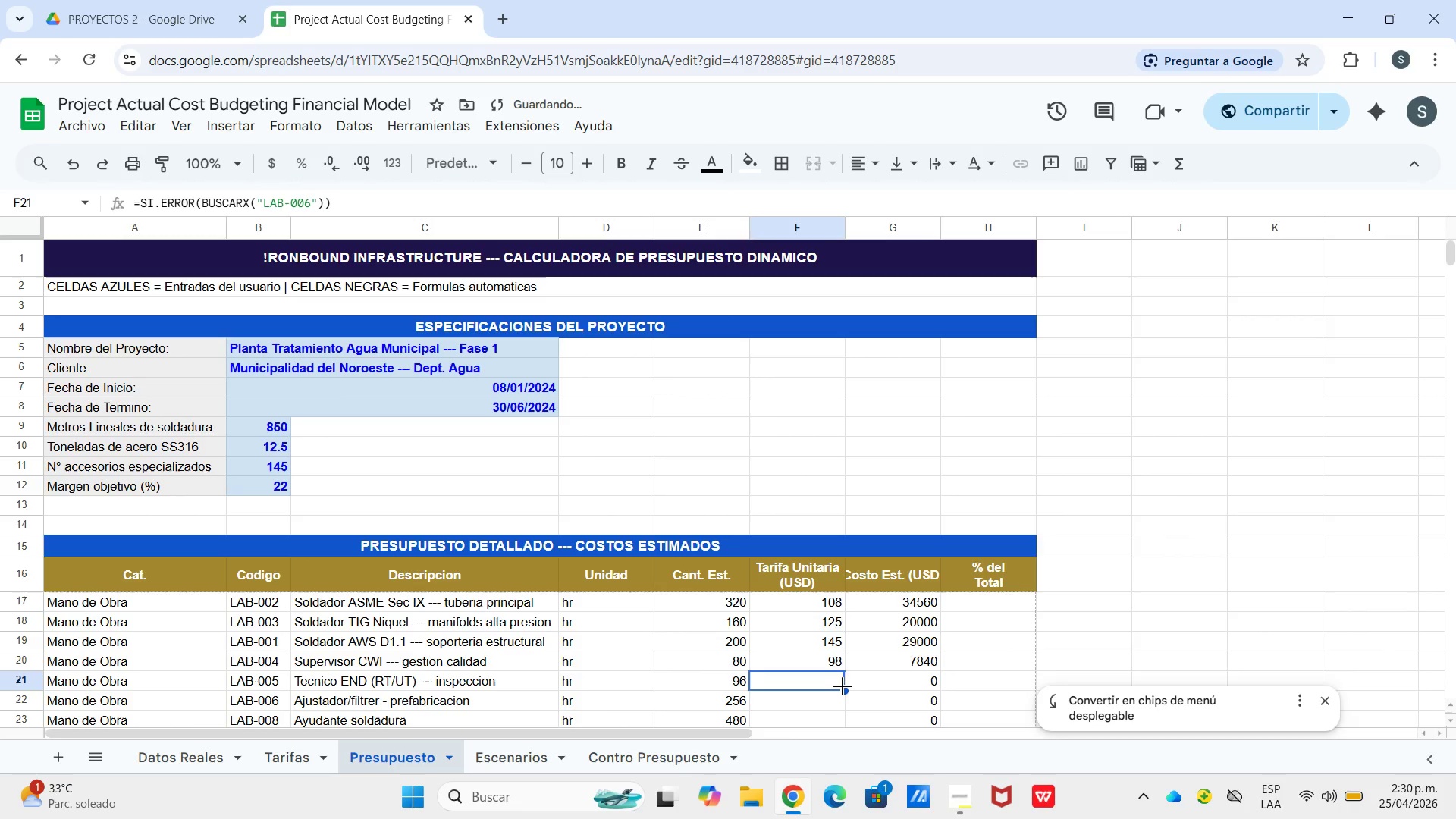 
left_click_drag(start_coordinate=[843, 686], to_coordinate=[801, 563])
 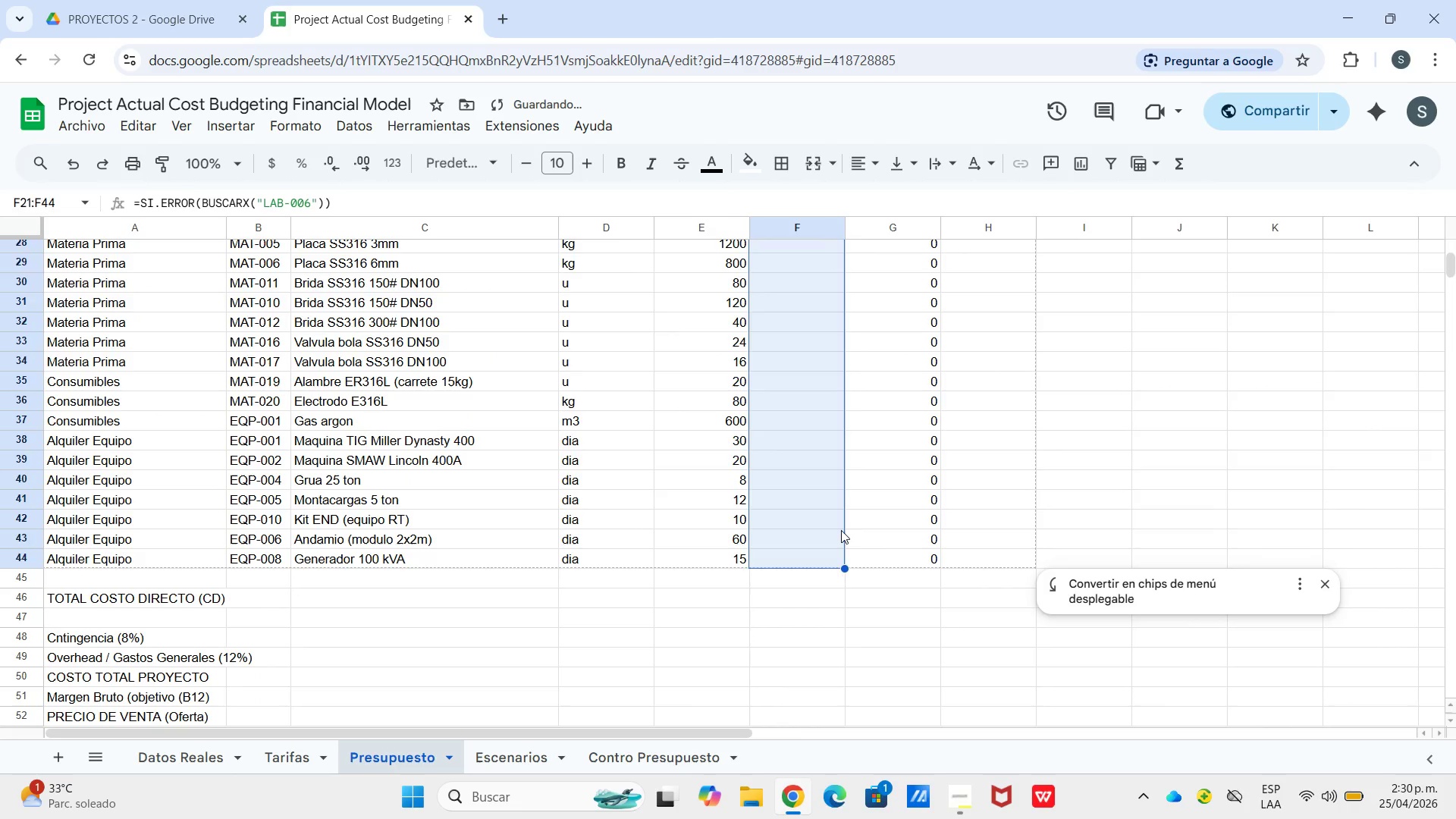 
scroll: coordinate [813, 654], scroll_direction: down, amount: 7.0
 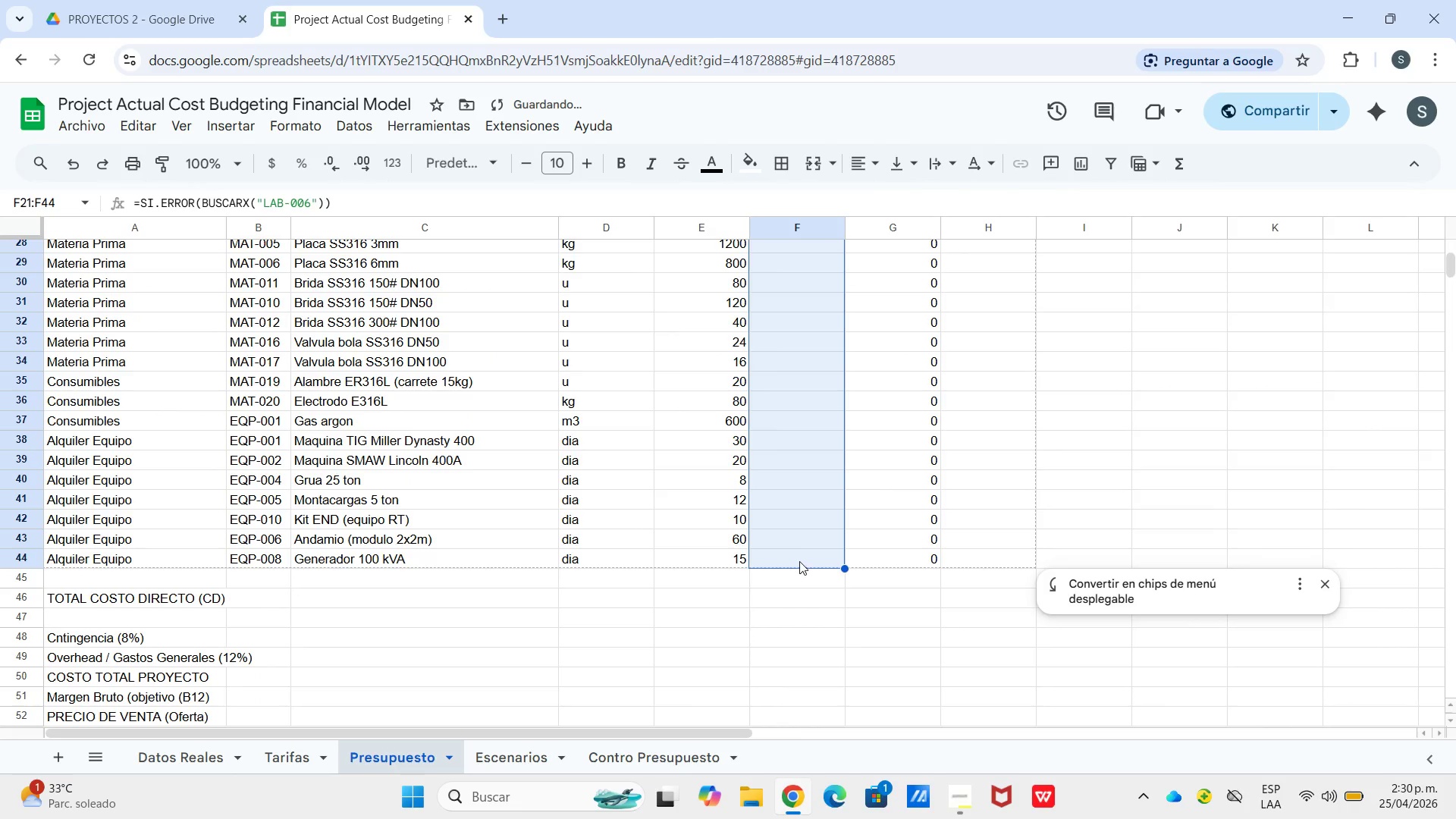 
left_click([841, 530])
 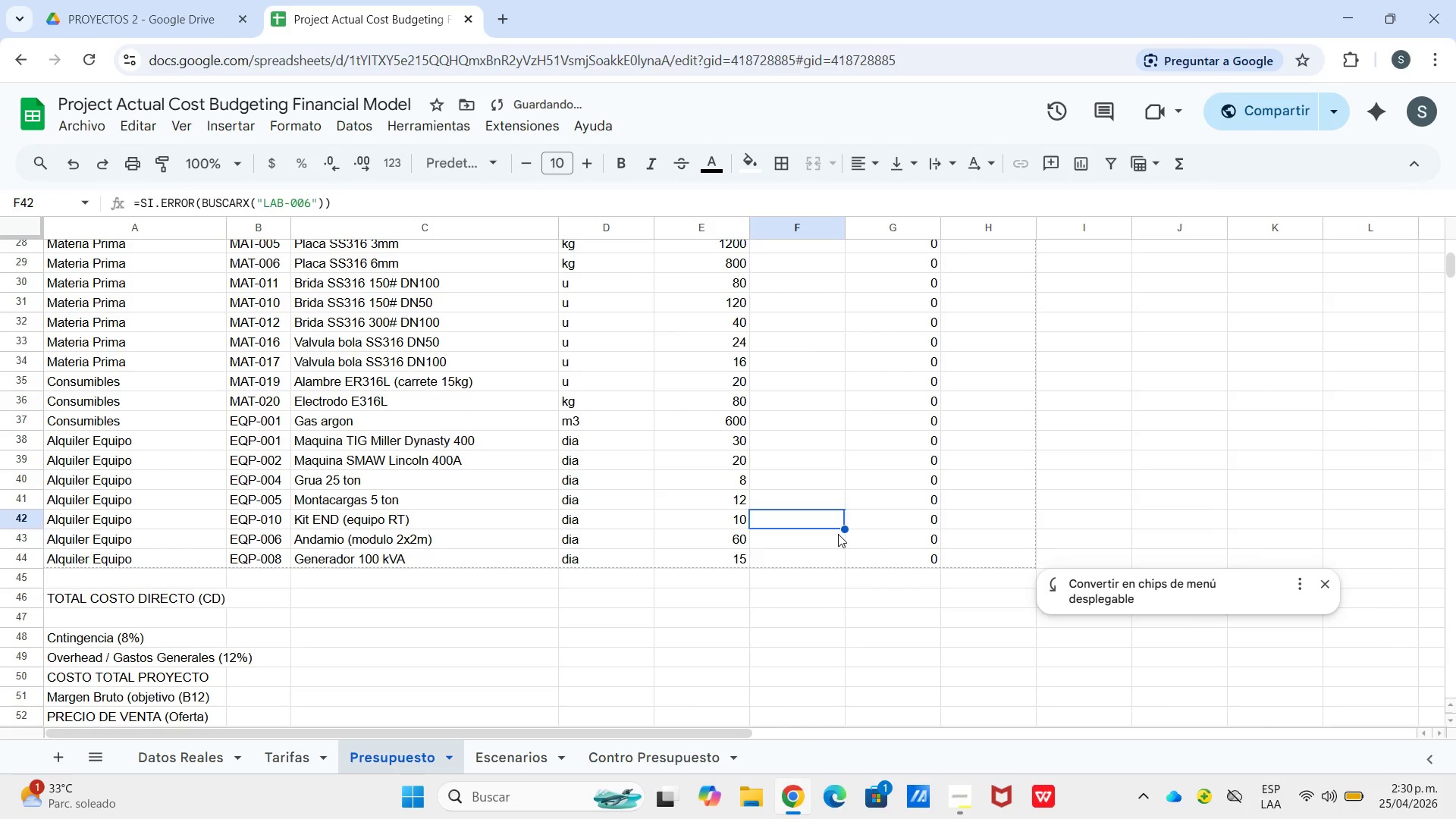 
left_click([838, 534])
 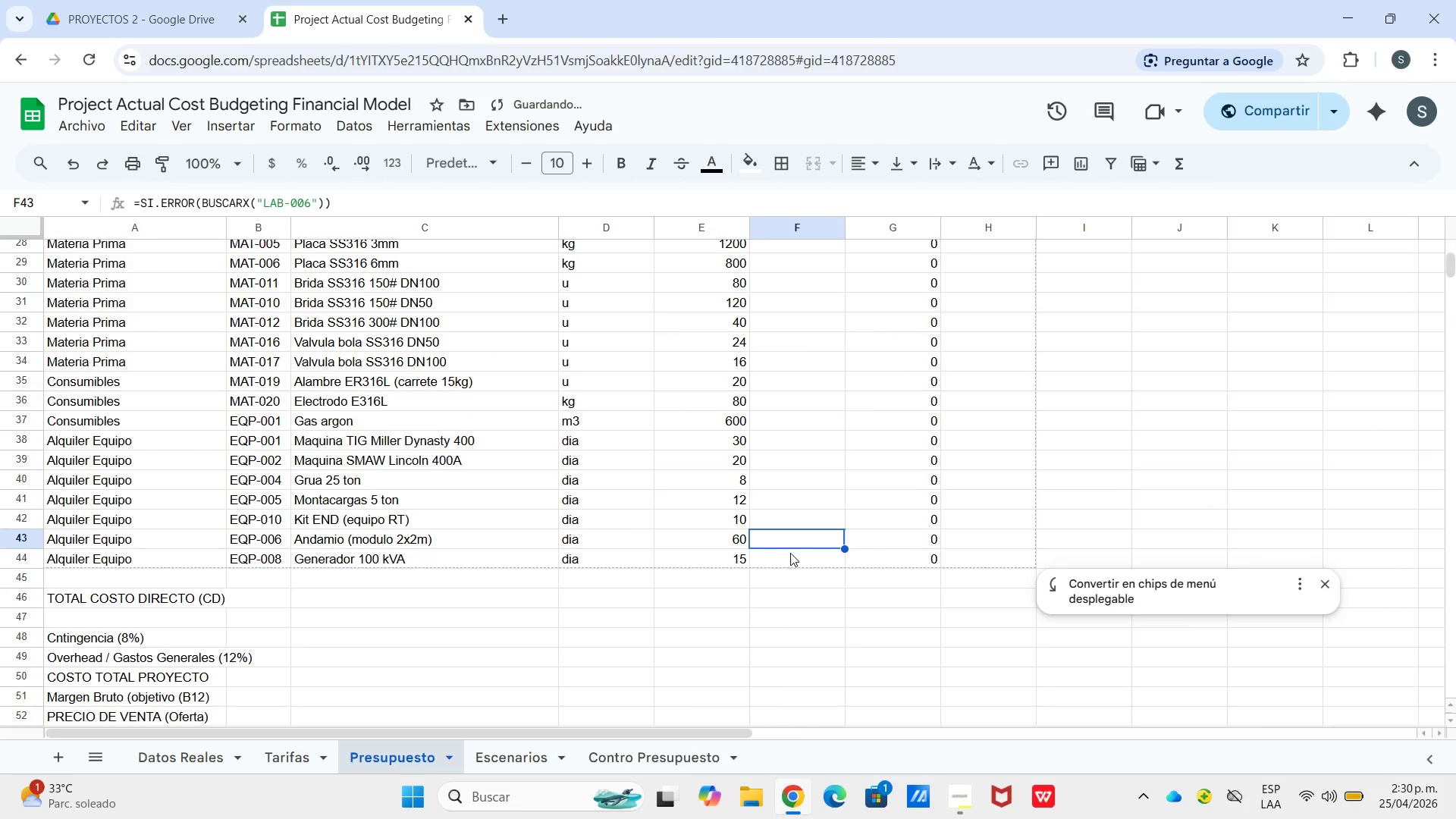 
left_click([799, 554])
 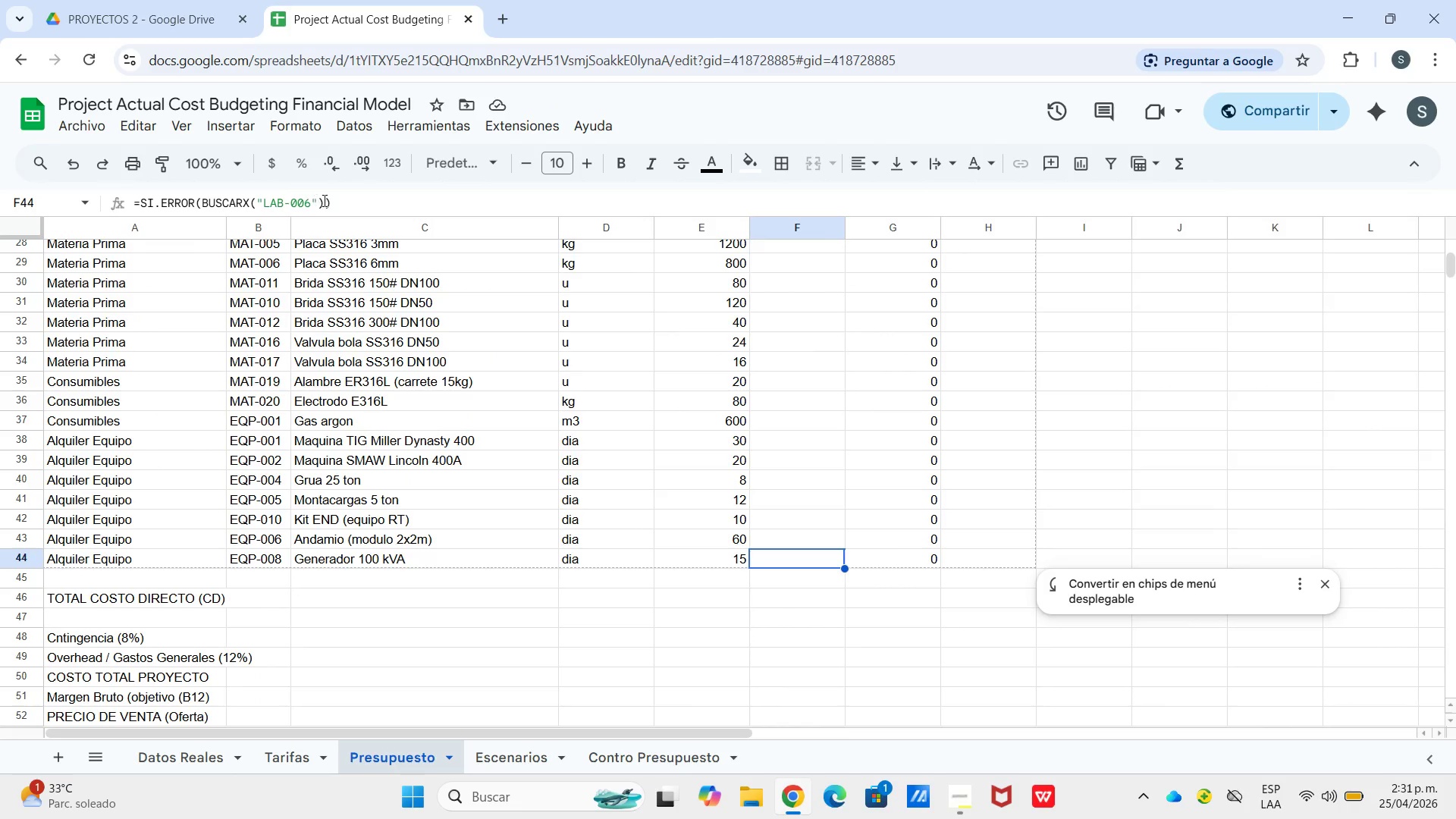 
scroll: coordinate [805, 448], scroll_direction: up, amount: 6.0
 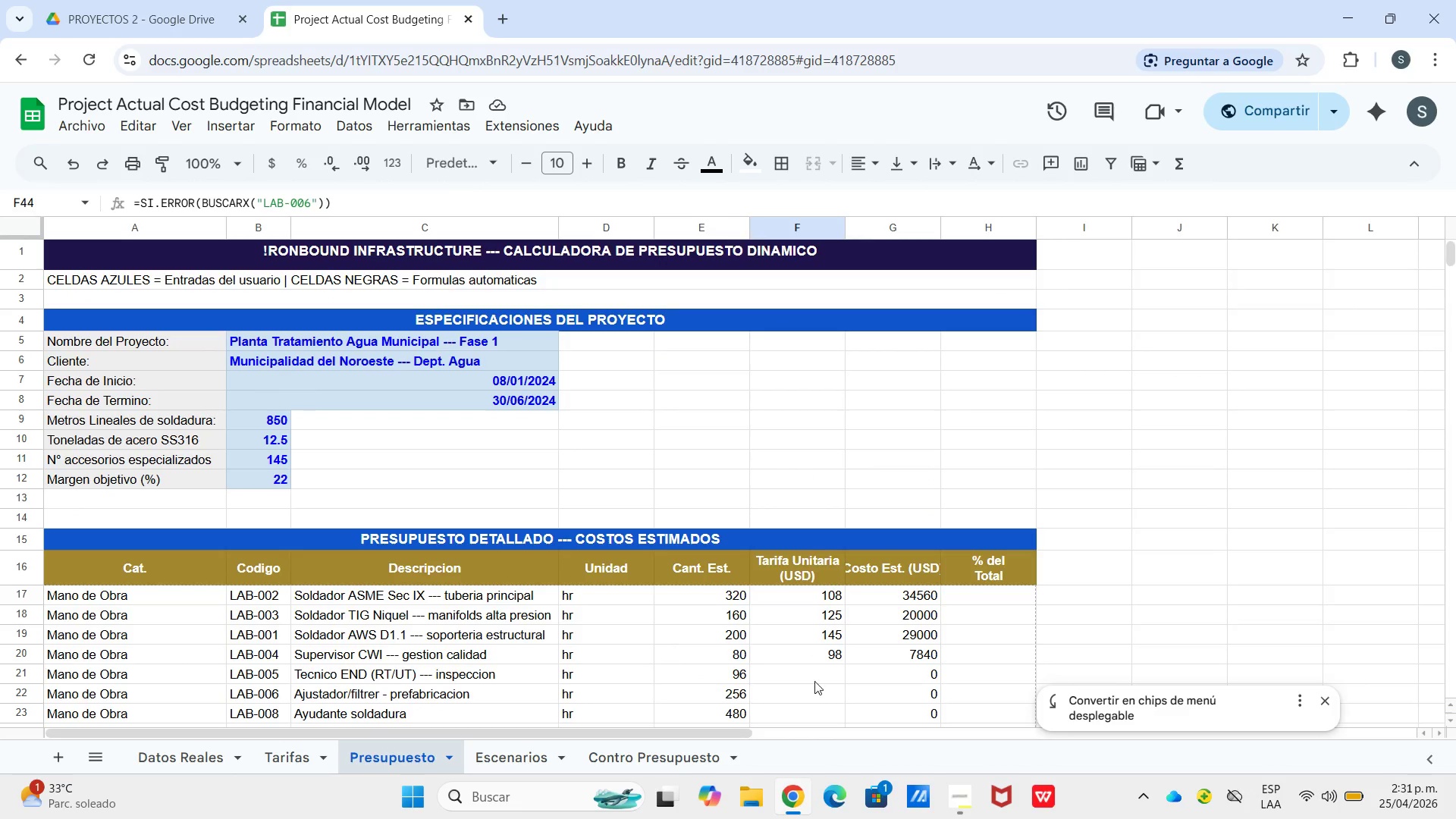 
left_click([814, 683])
 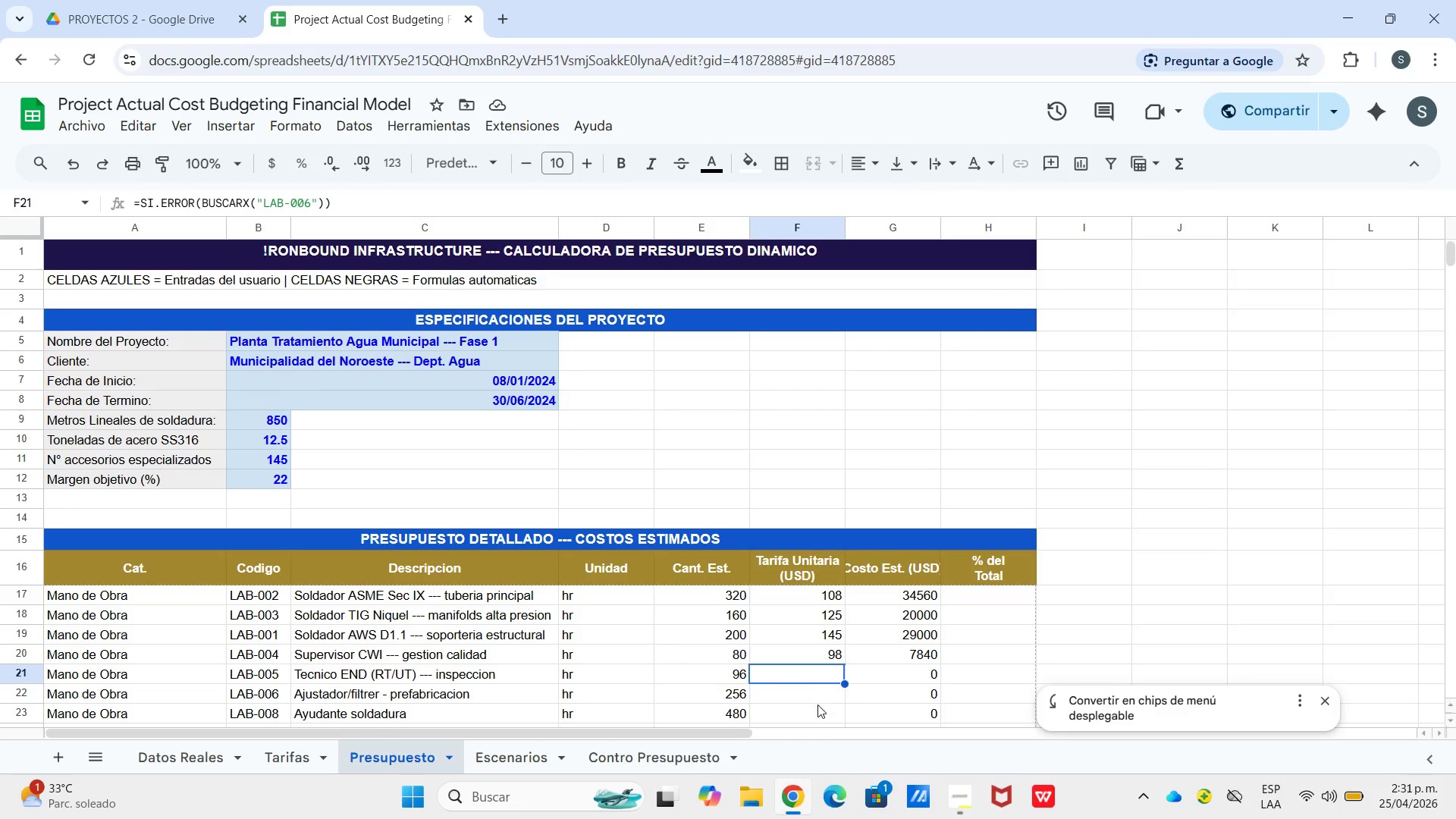 
left_click([817, 704])
 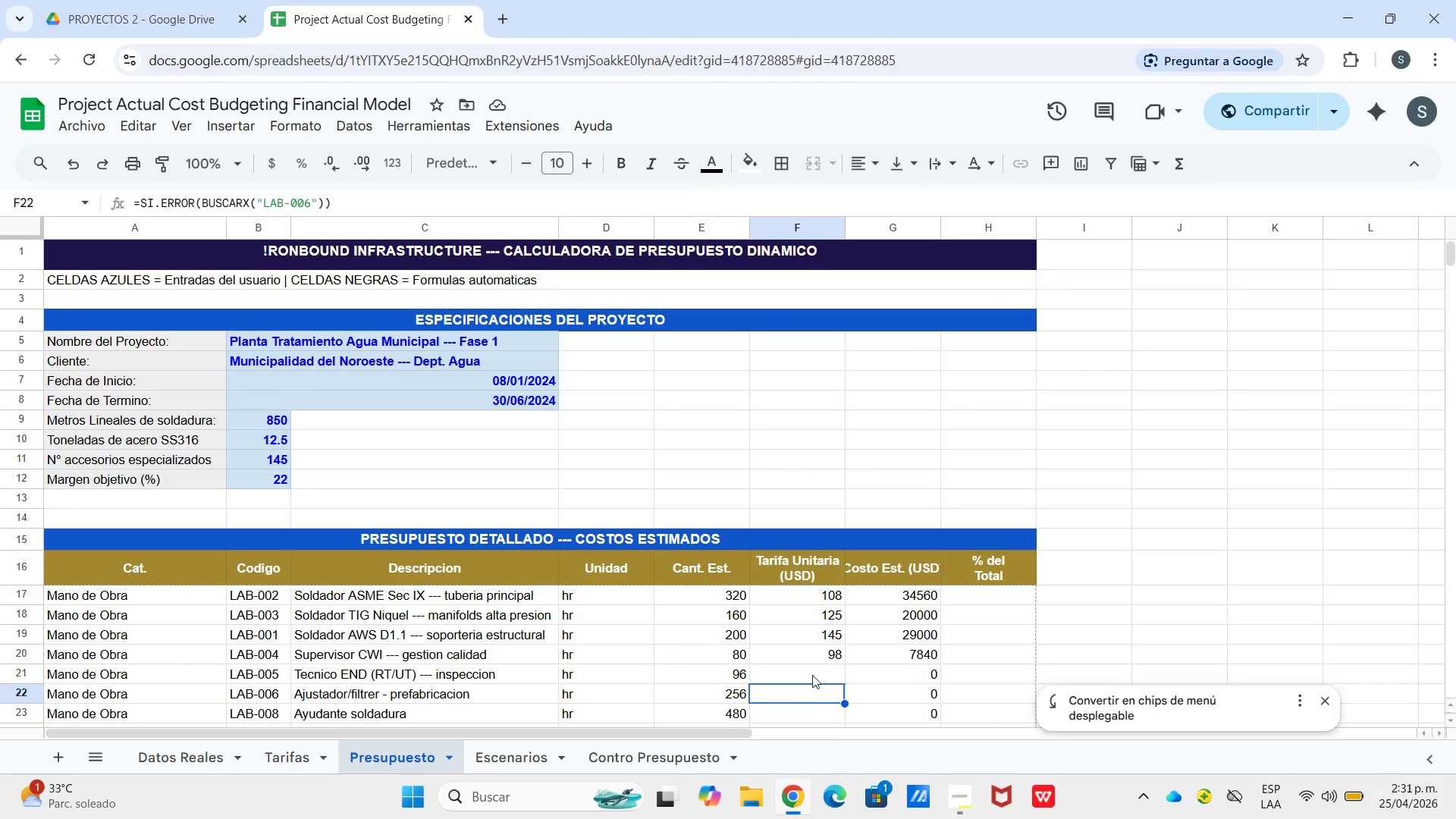 
left_click([811, 671])
 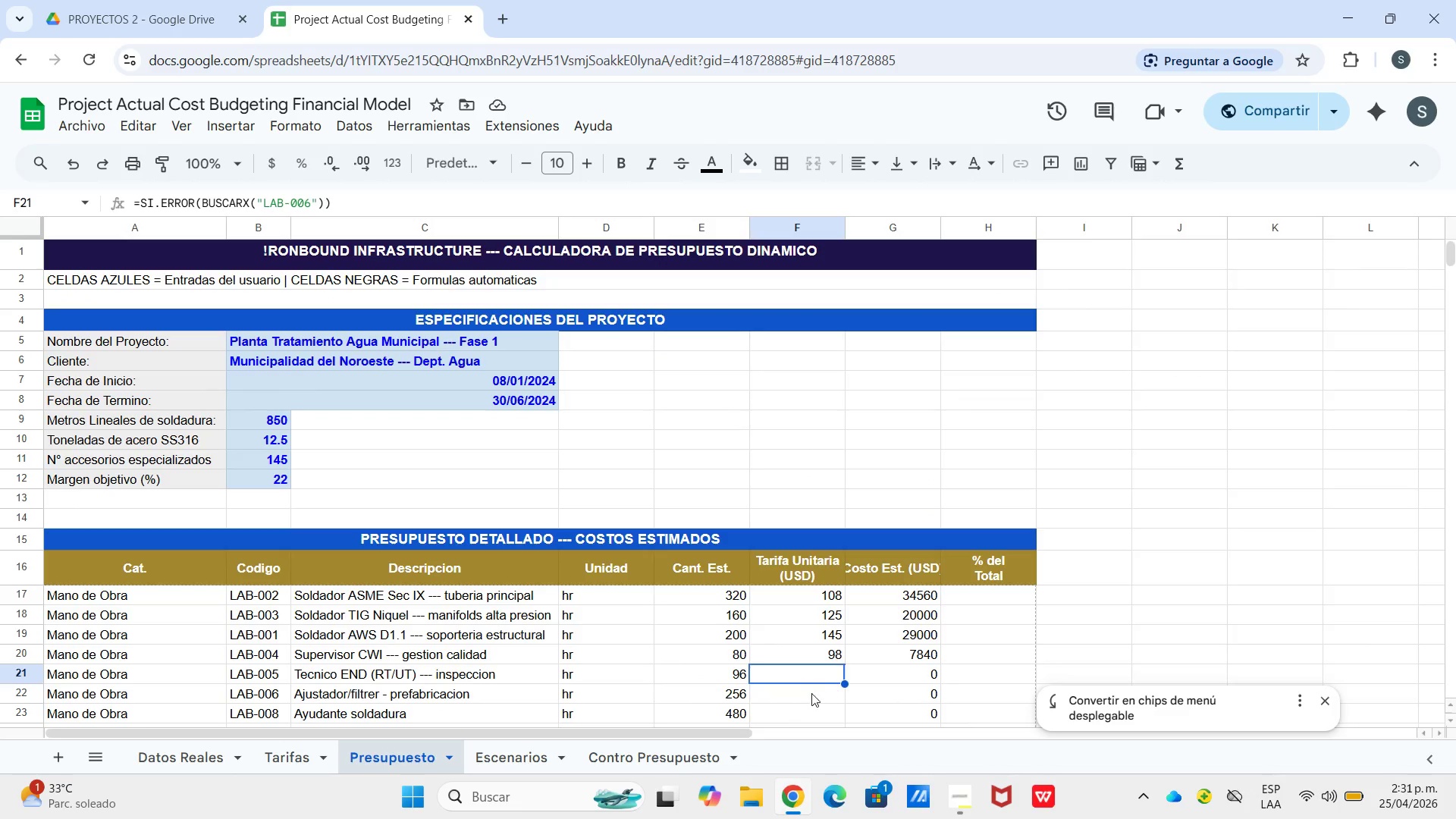 
left_click([811, 693])
 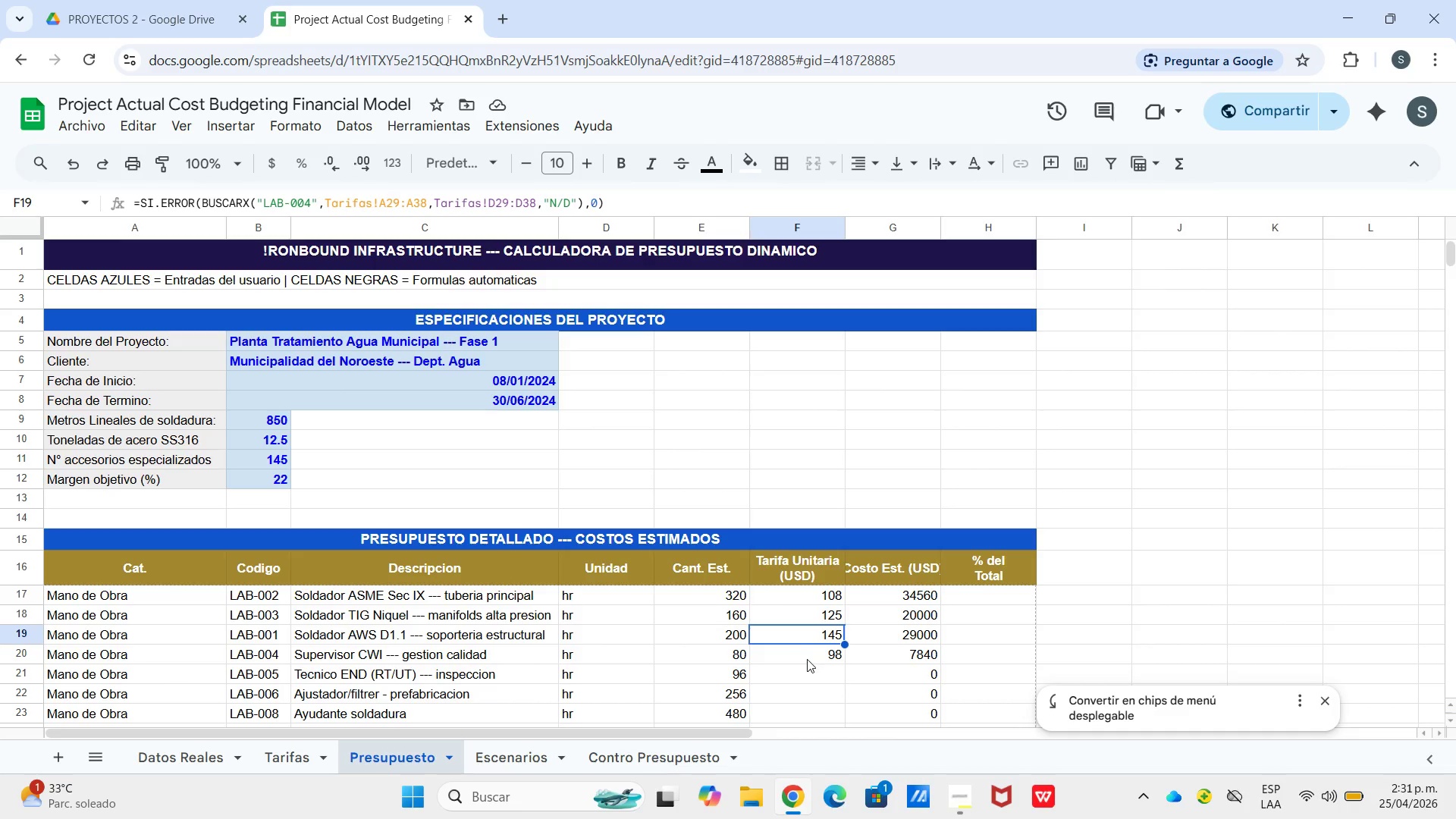 
double_click([807, 664])
 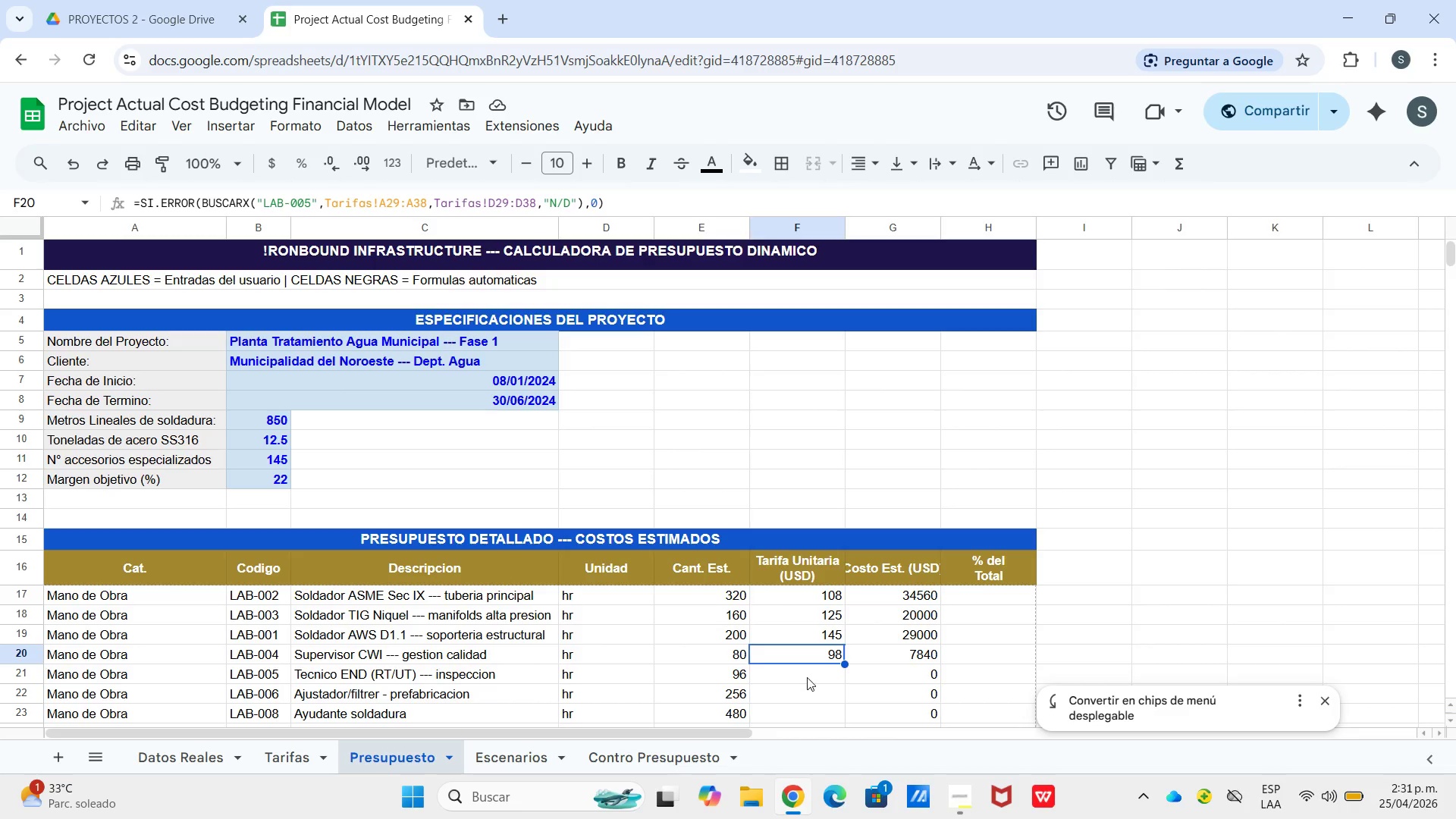 
left_click([807, 677])
 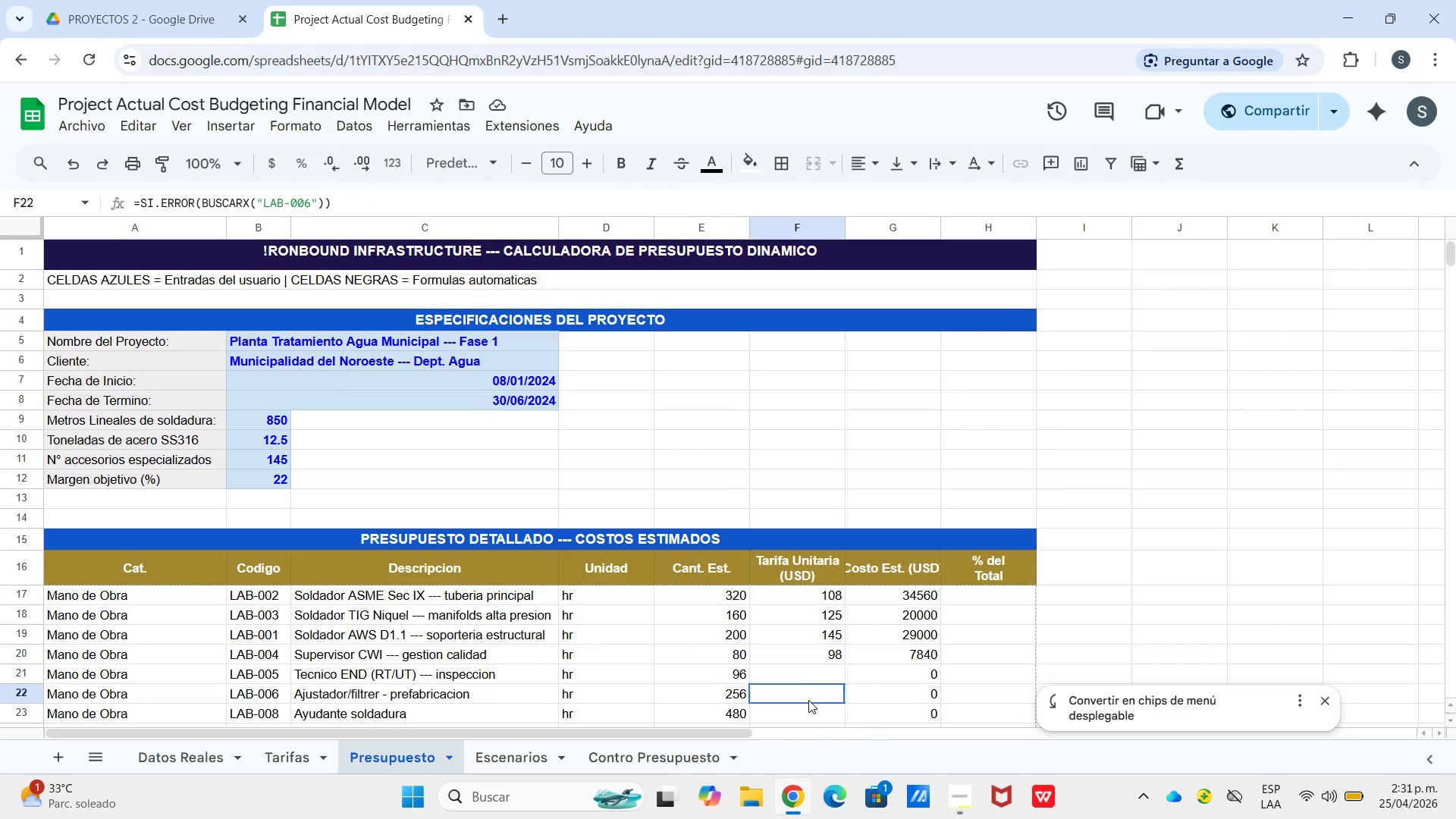 
left_click([808, 700])
 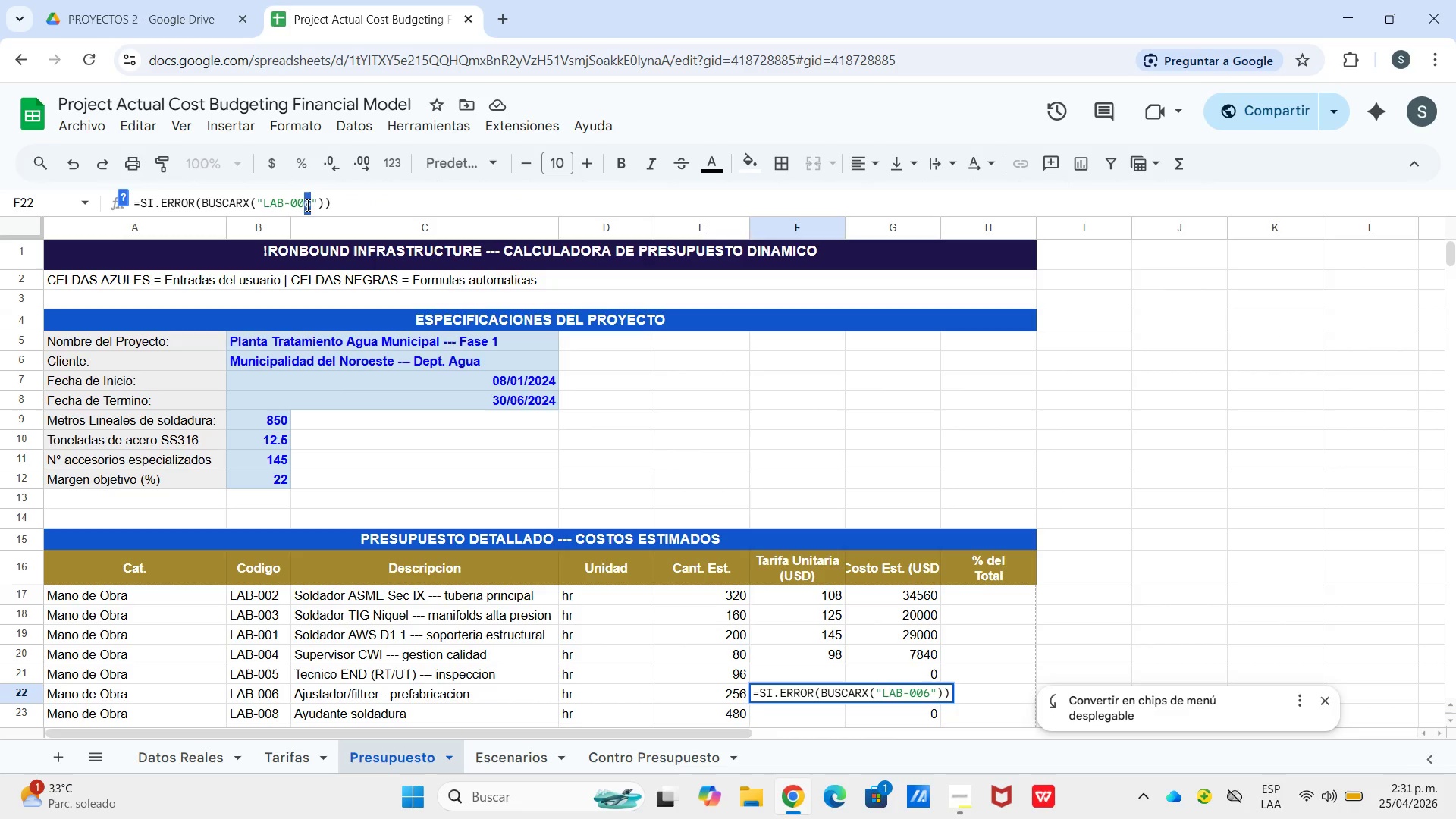 
key(7)
 